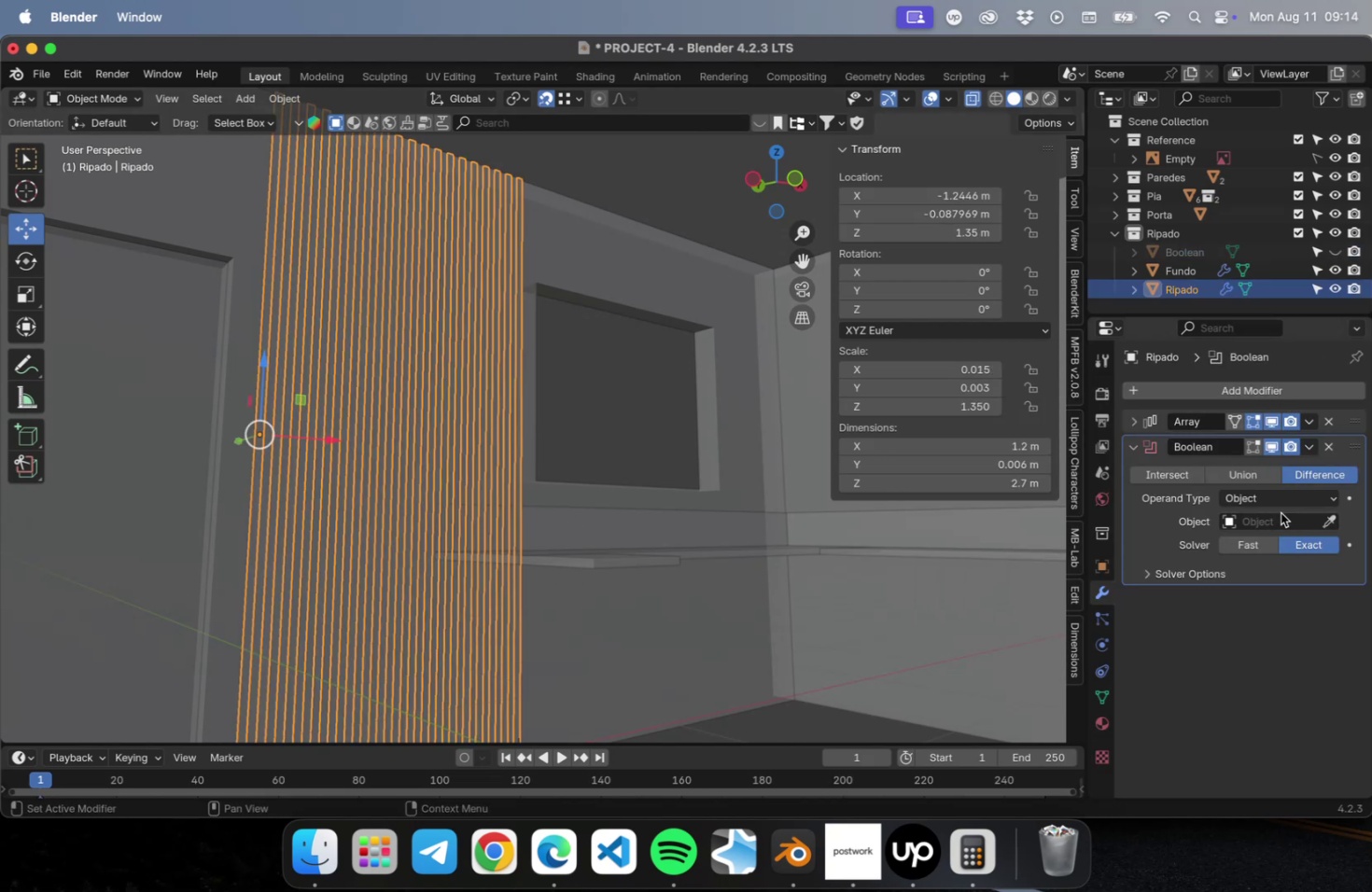 
left_click([1278, 515])
 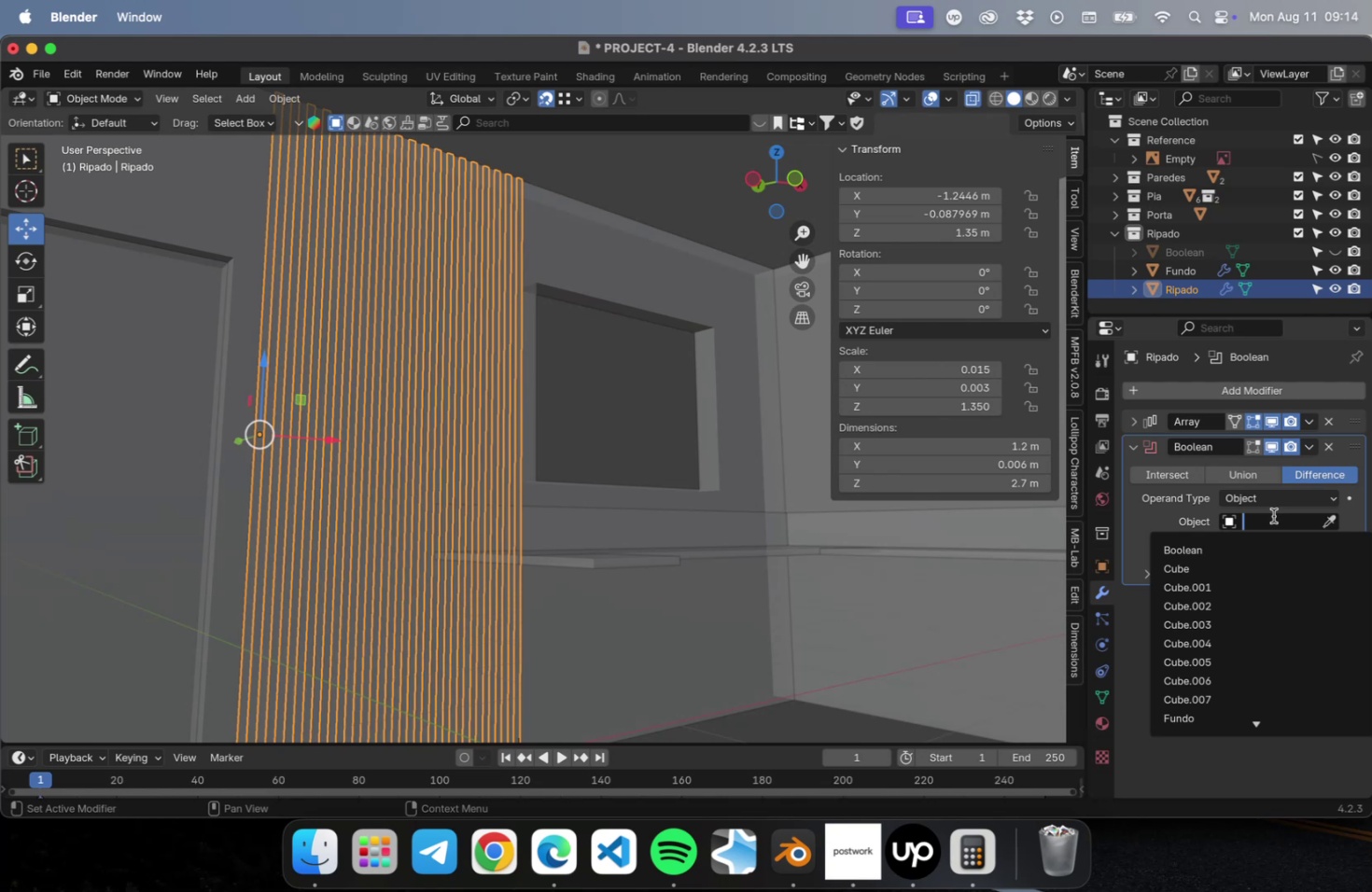 
left_click([1225, 549])
 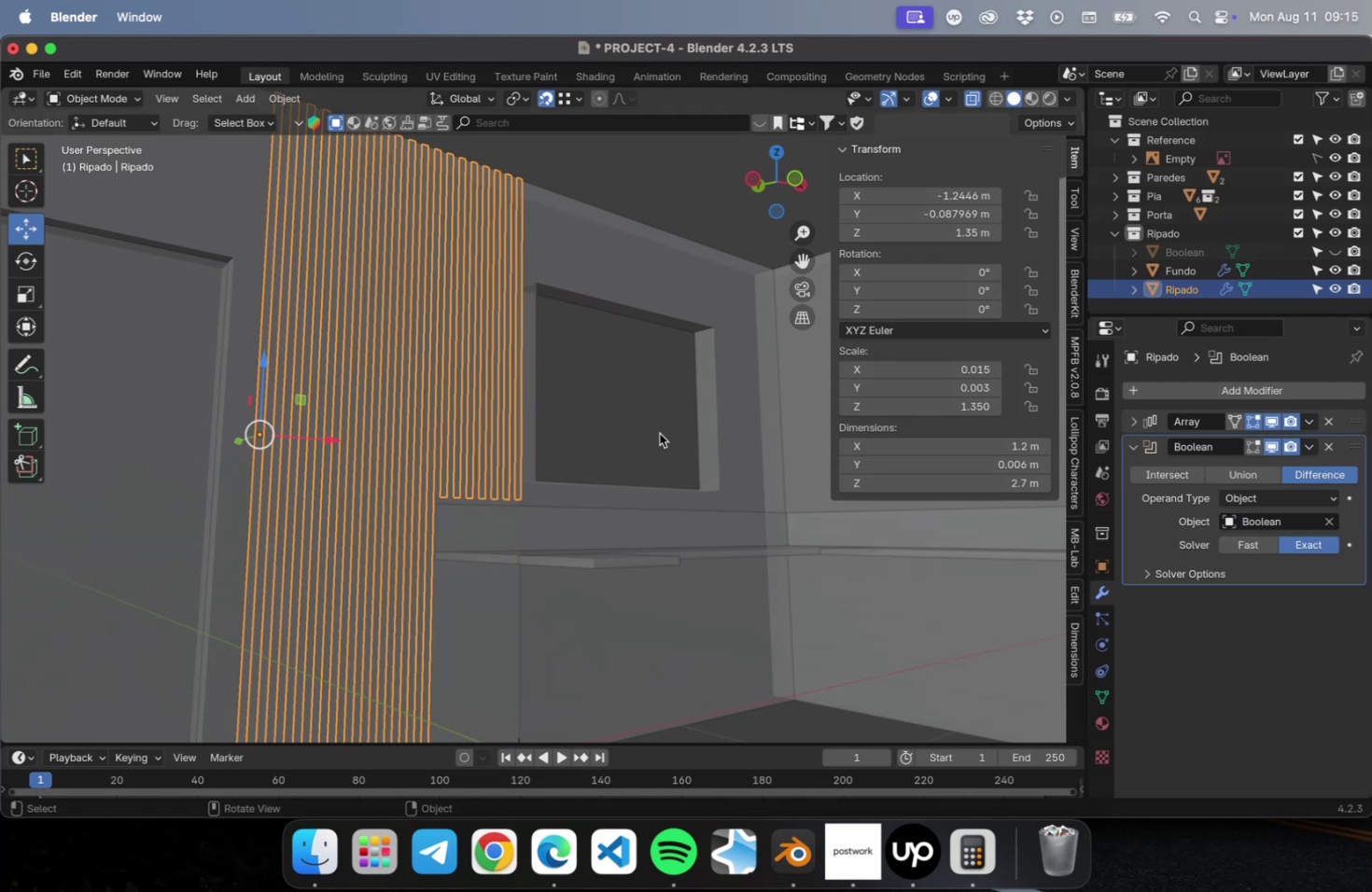 
left_click([659, 431])
 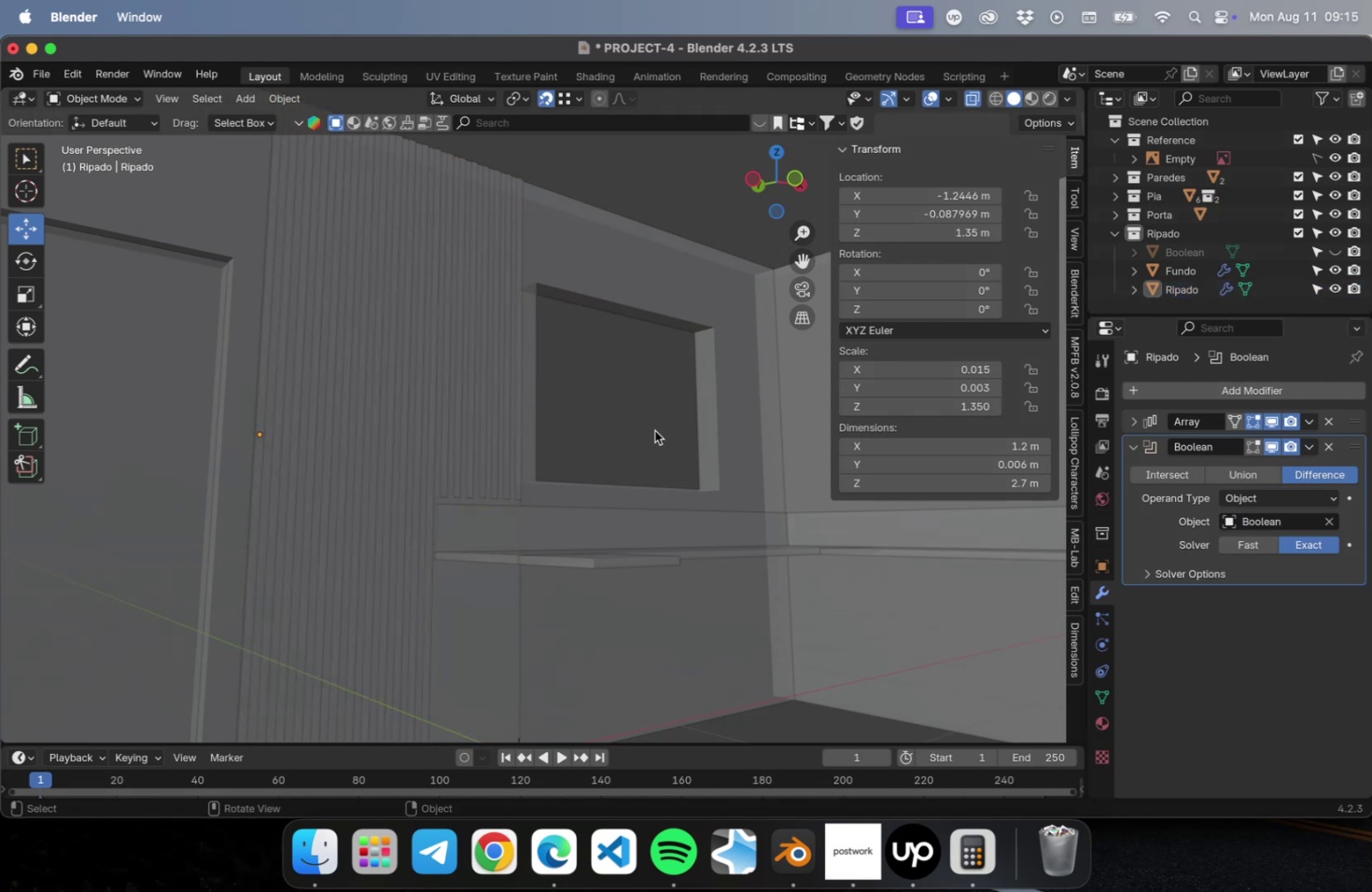 
key(Tab)
 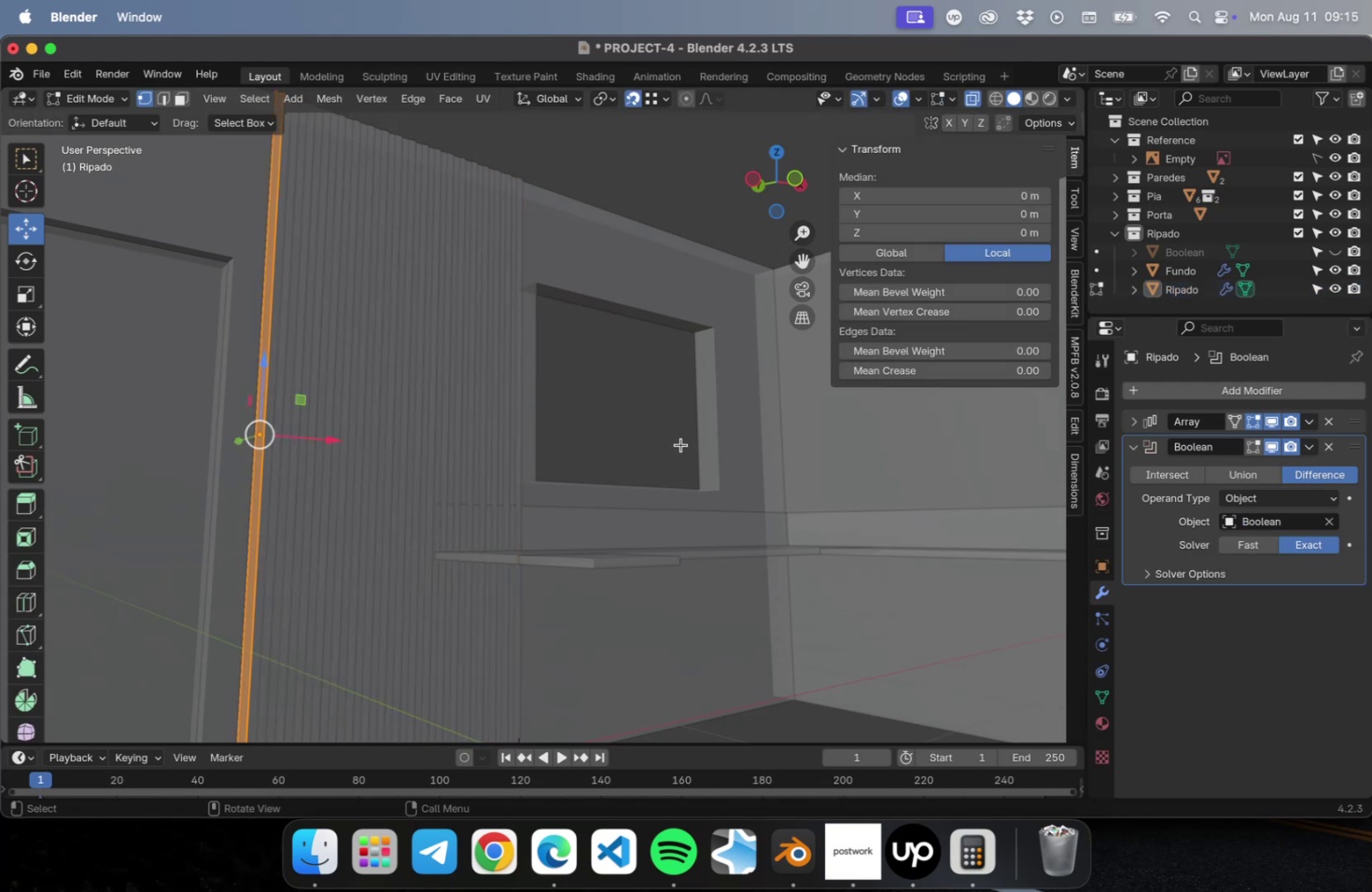 
key(Tab)
 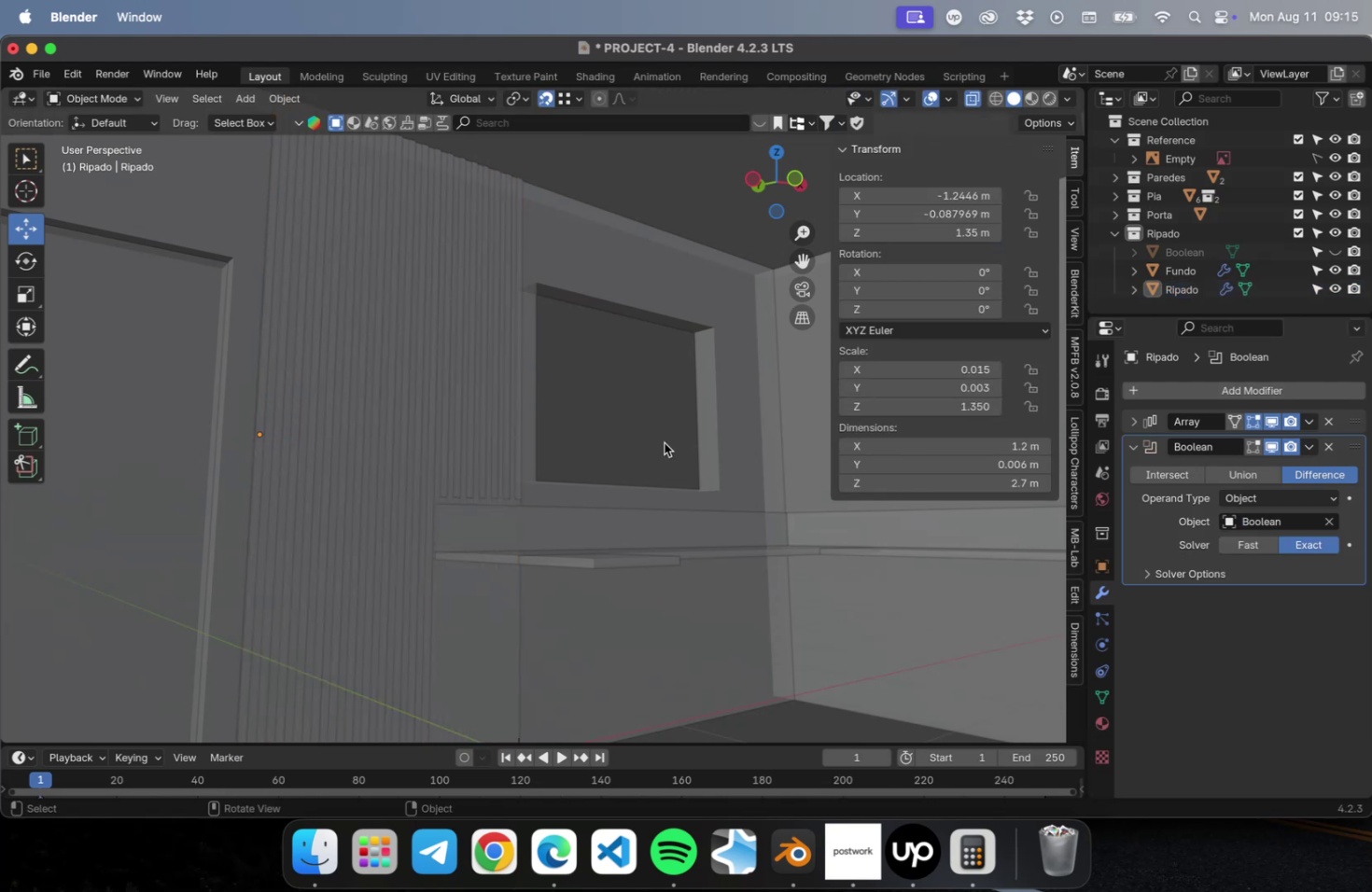 
left_click([664, 442])
 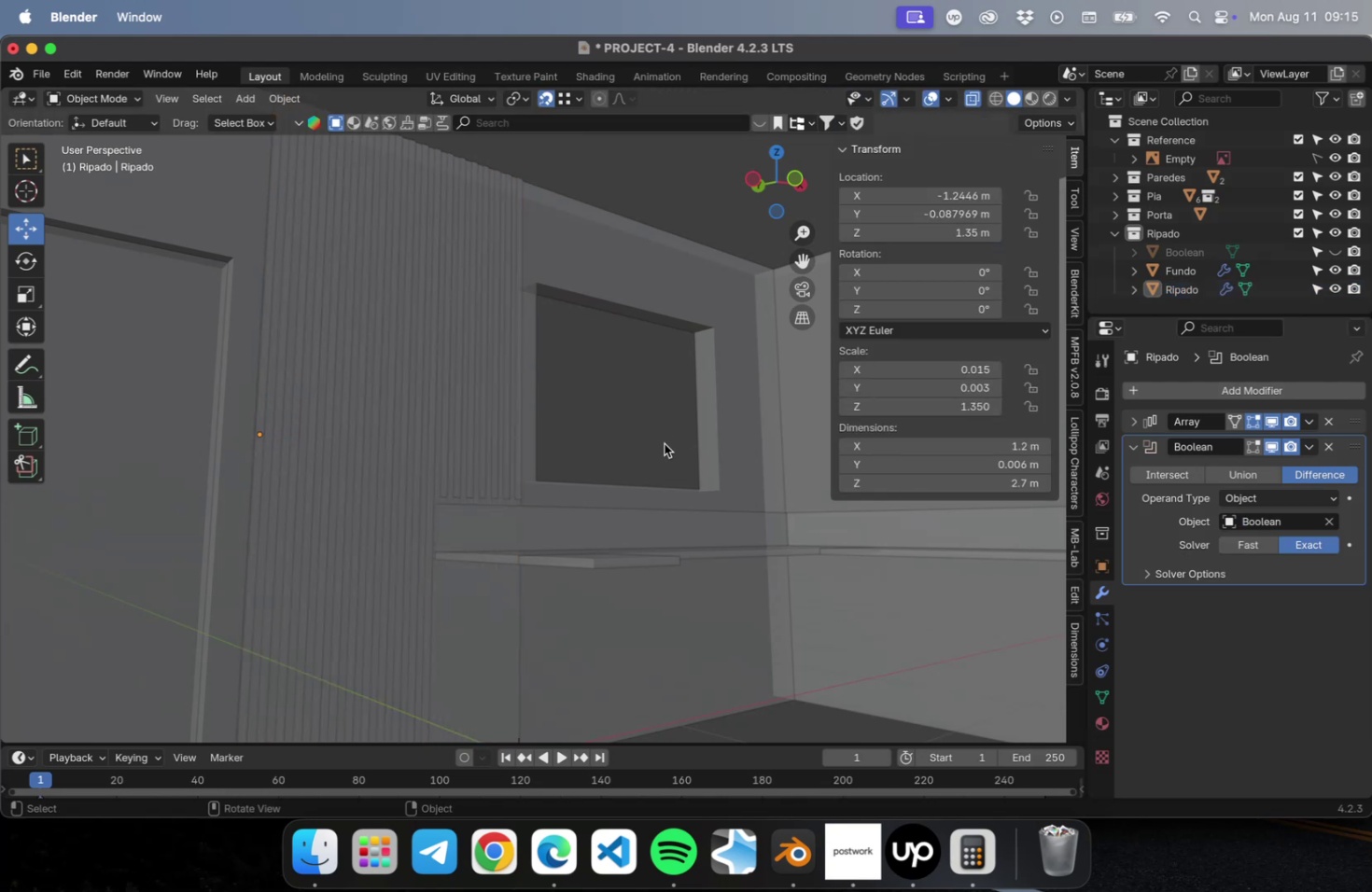 
key(Meta+CommandLeft)
 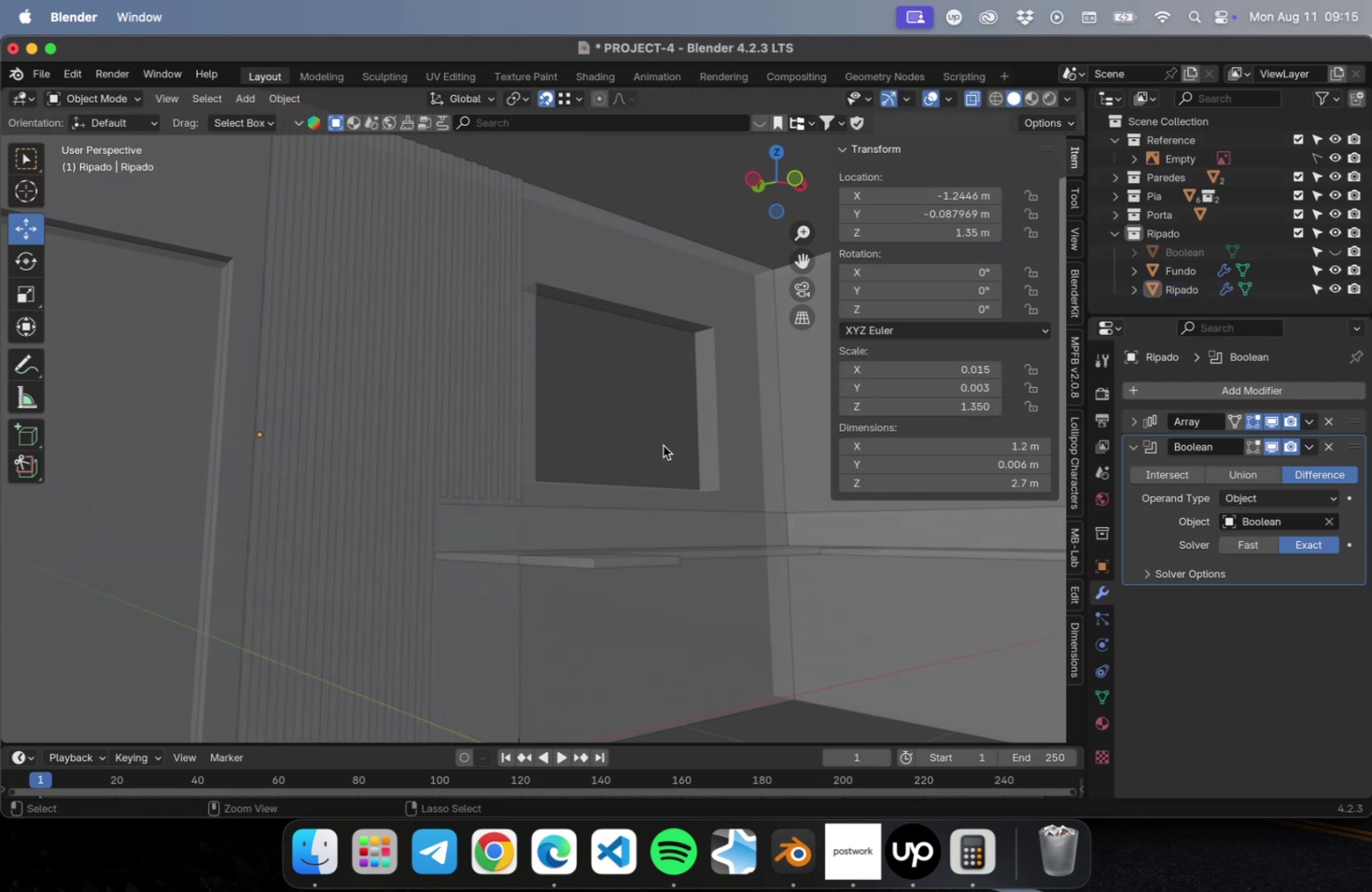 
key(Meta+S)
 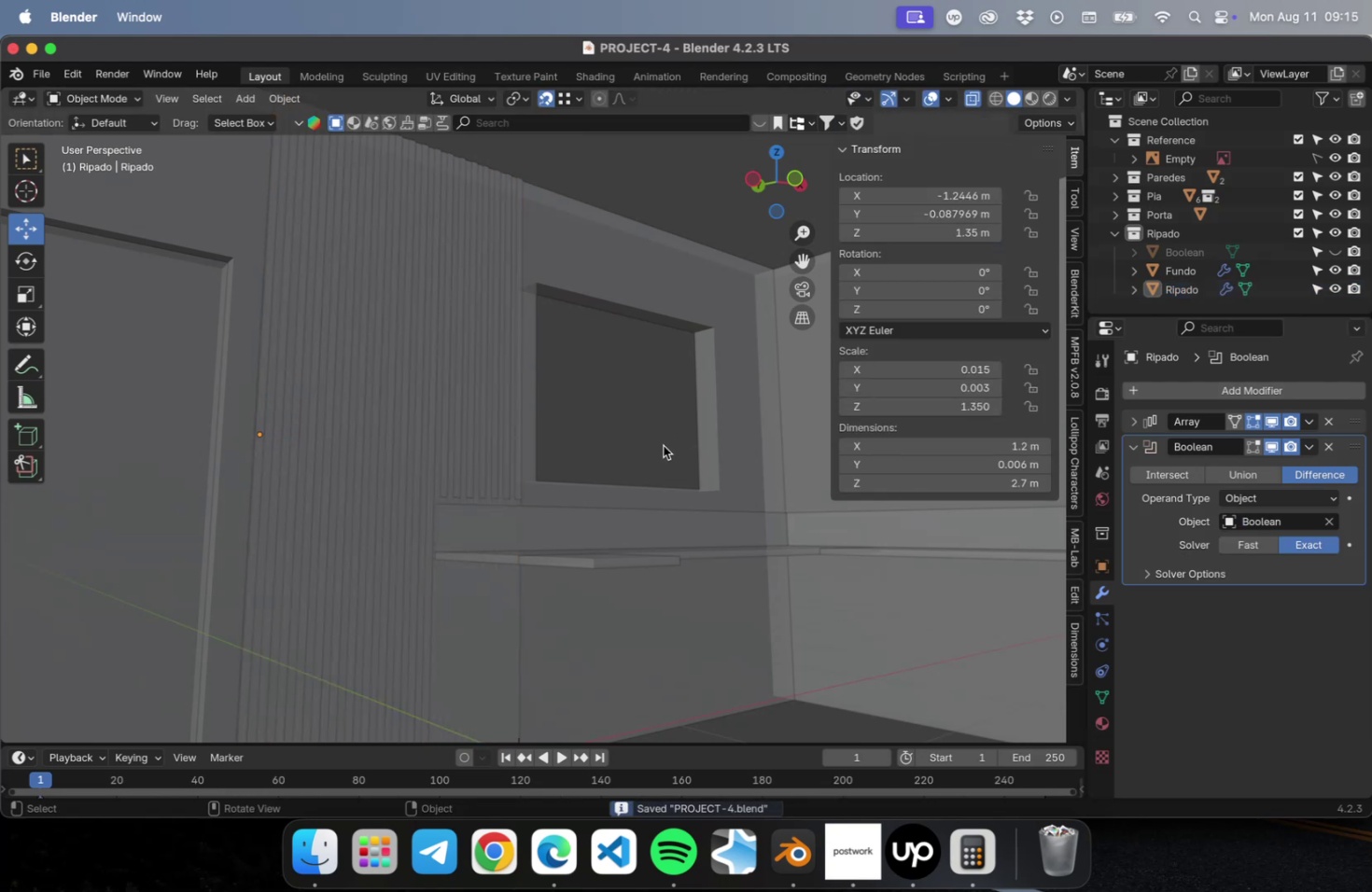 
key(NumLock)
 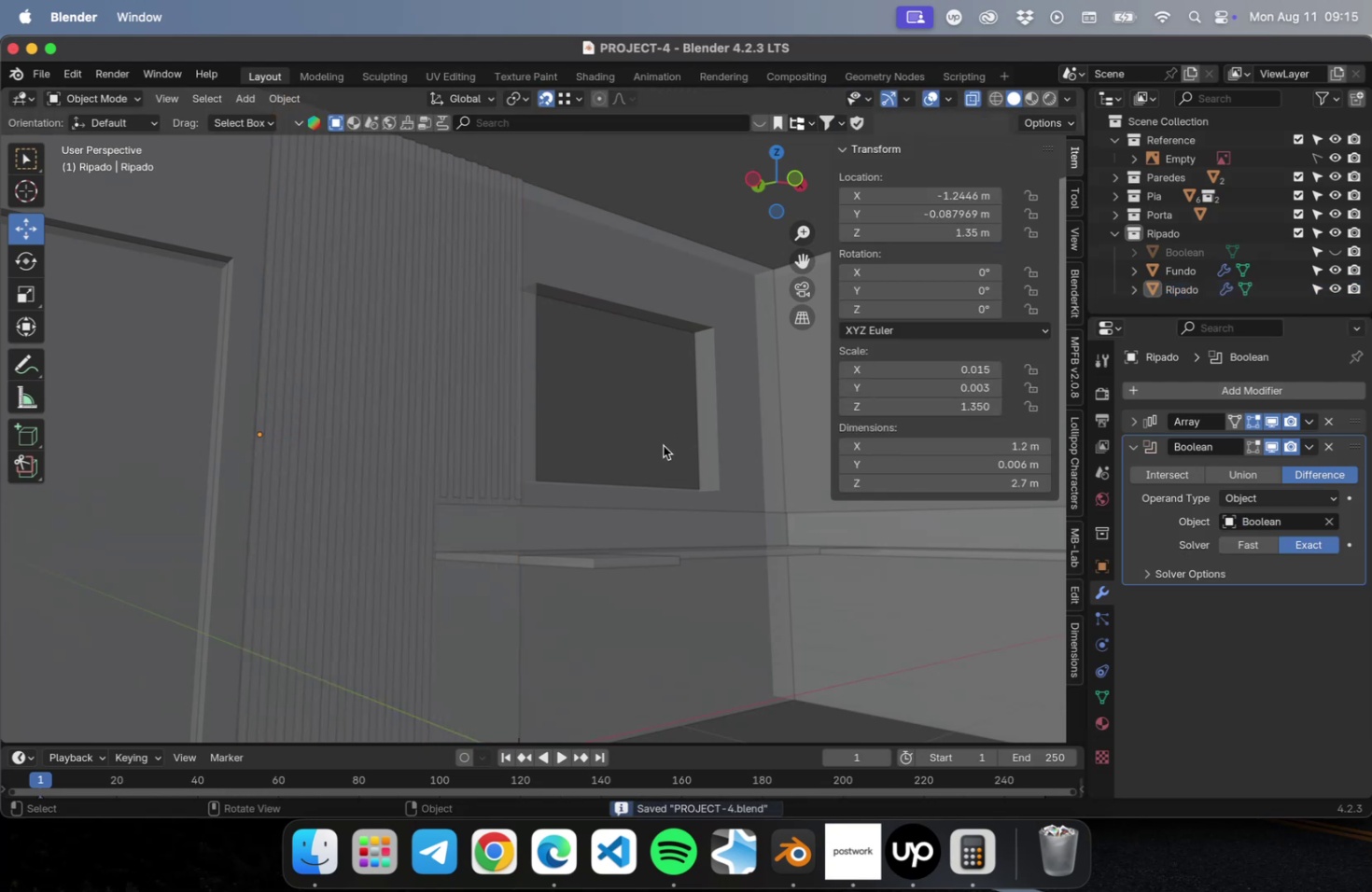 
key(Numpad1)
 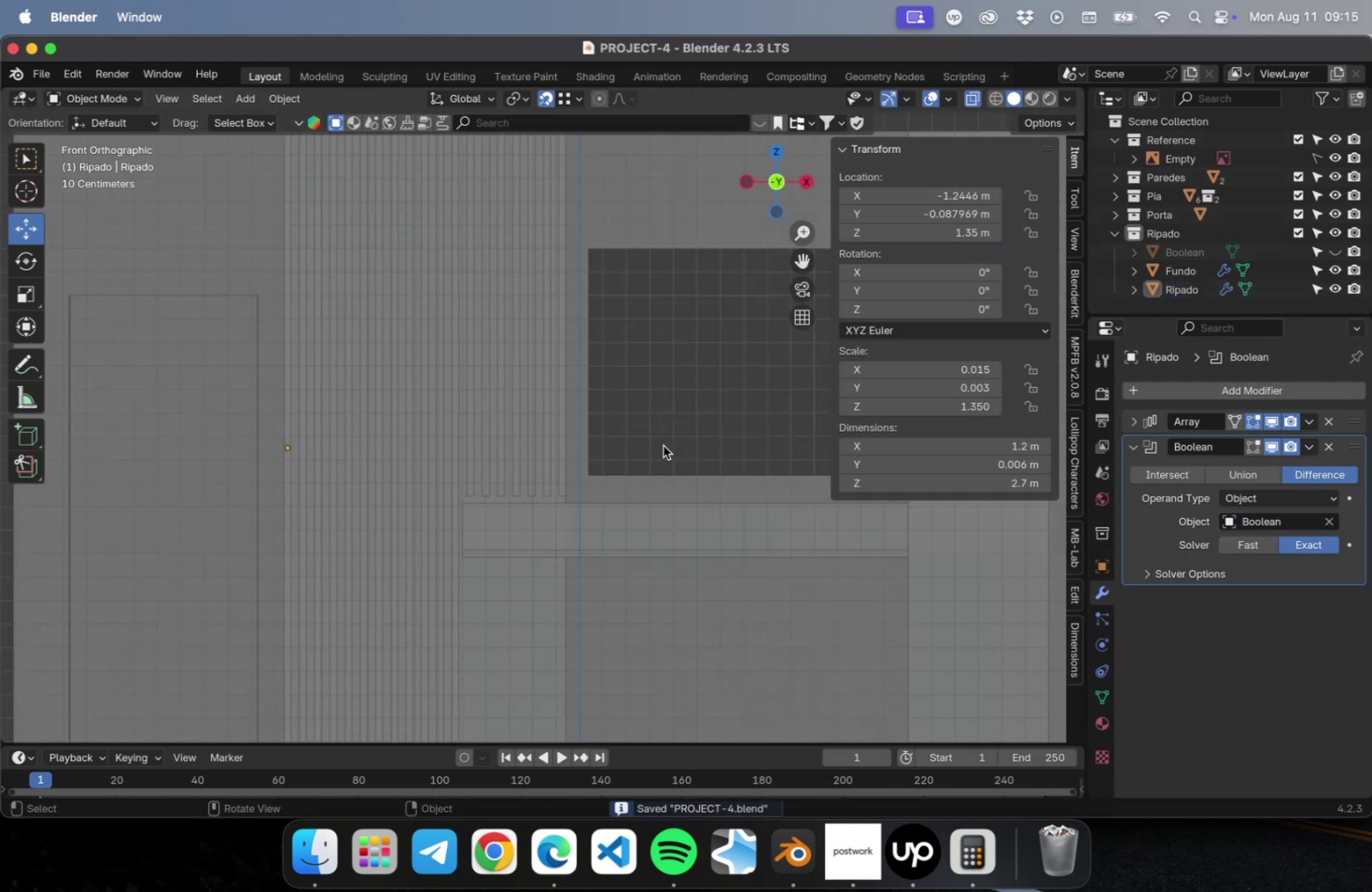 
hold_key(key=ShiftLeft, duration=0.59)
 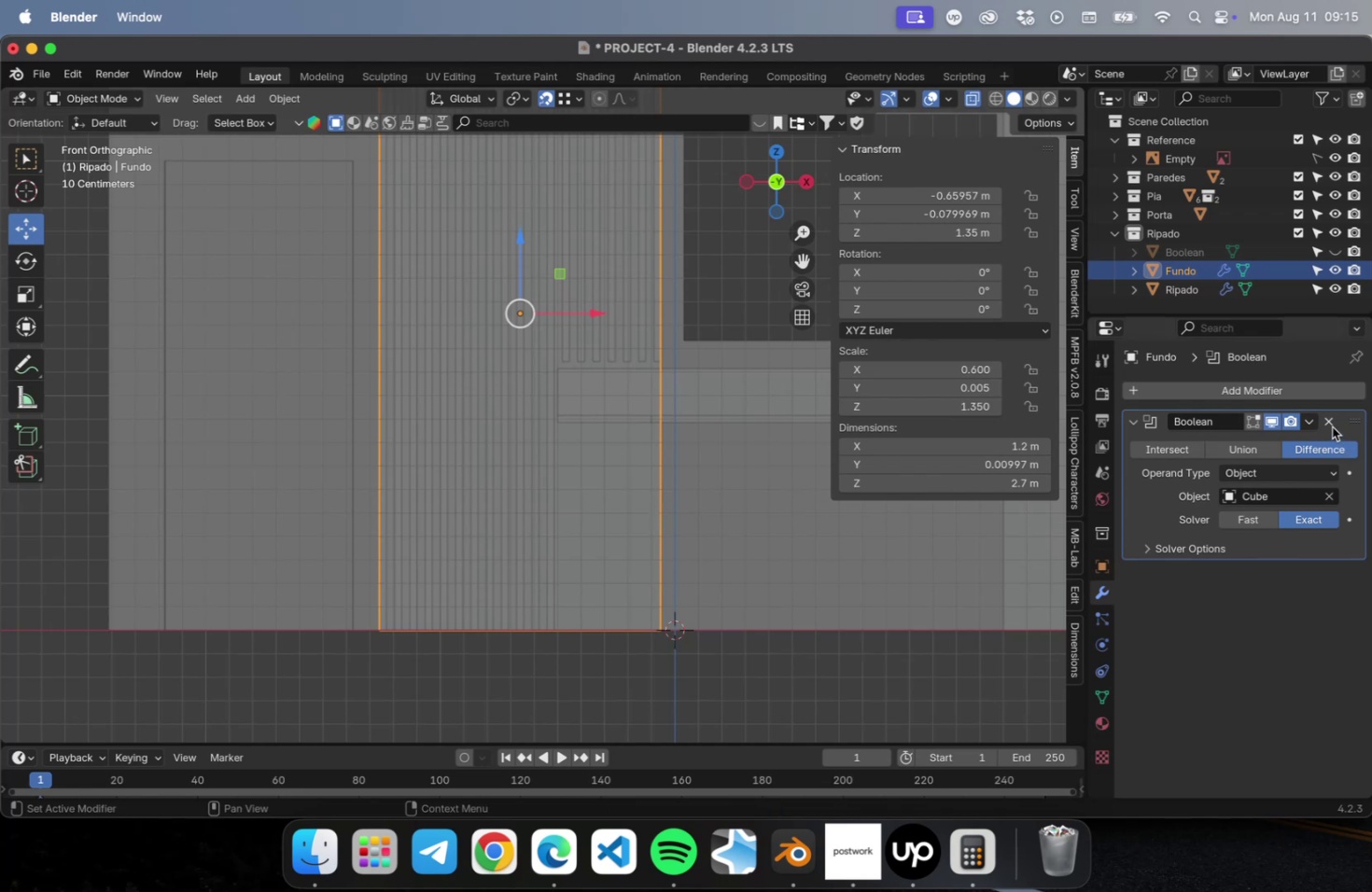 
left_click([728, 659])
 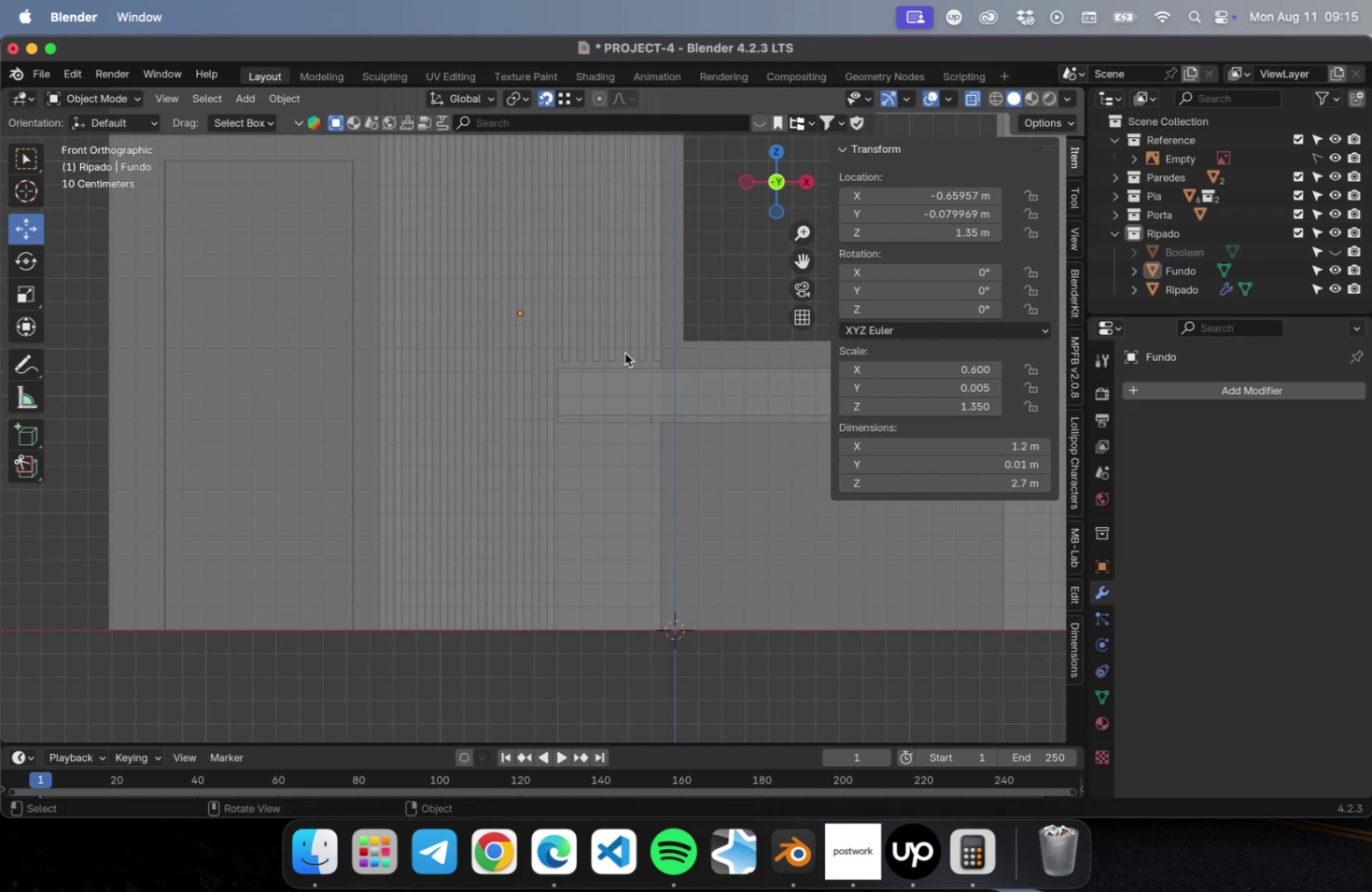 
scroll: coordinate [624, 346], scroll_direction: up, amount: 23.0
 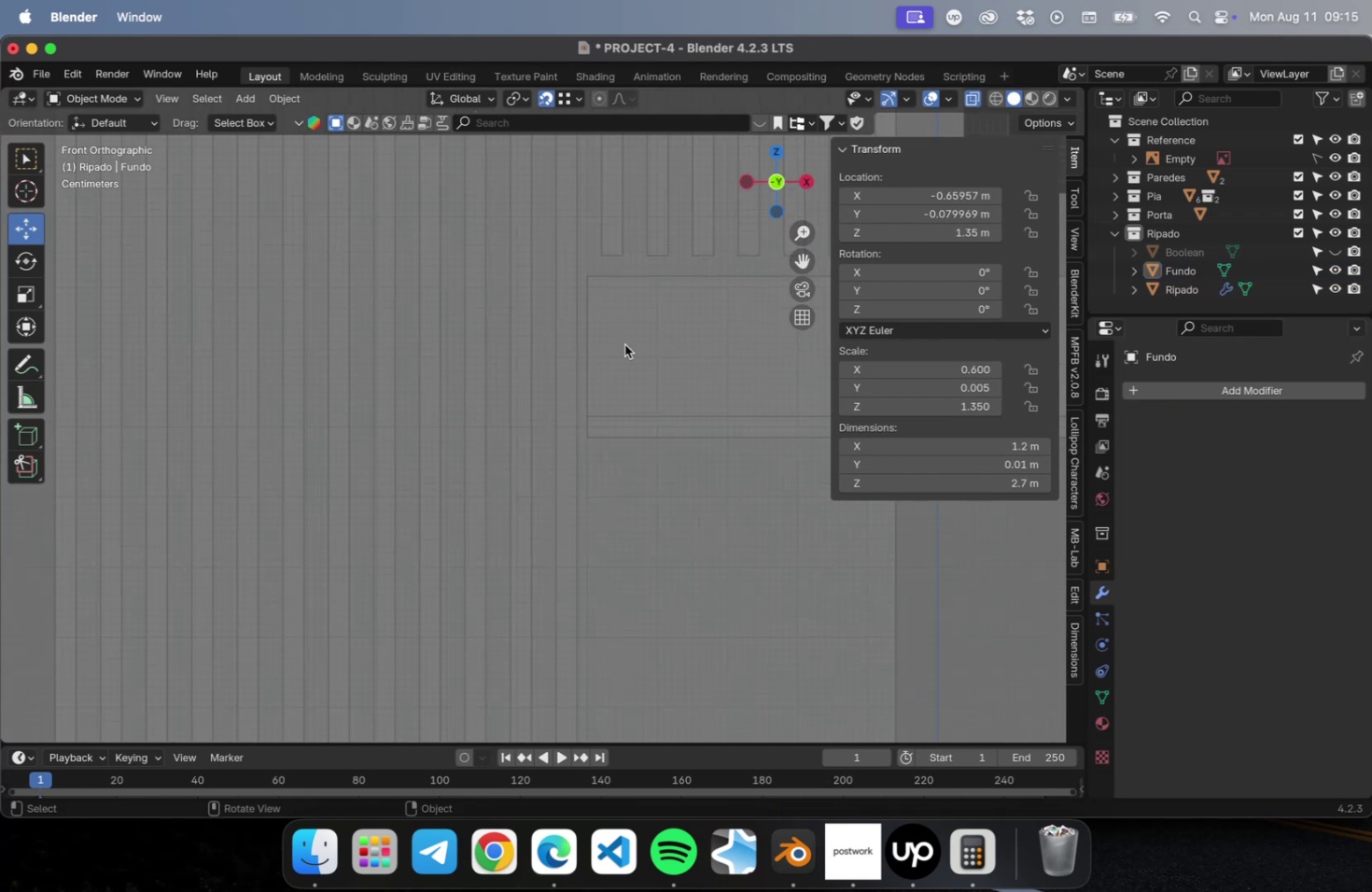 
hold_key(key=ShiftLeft, duration=0.32)
 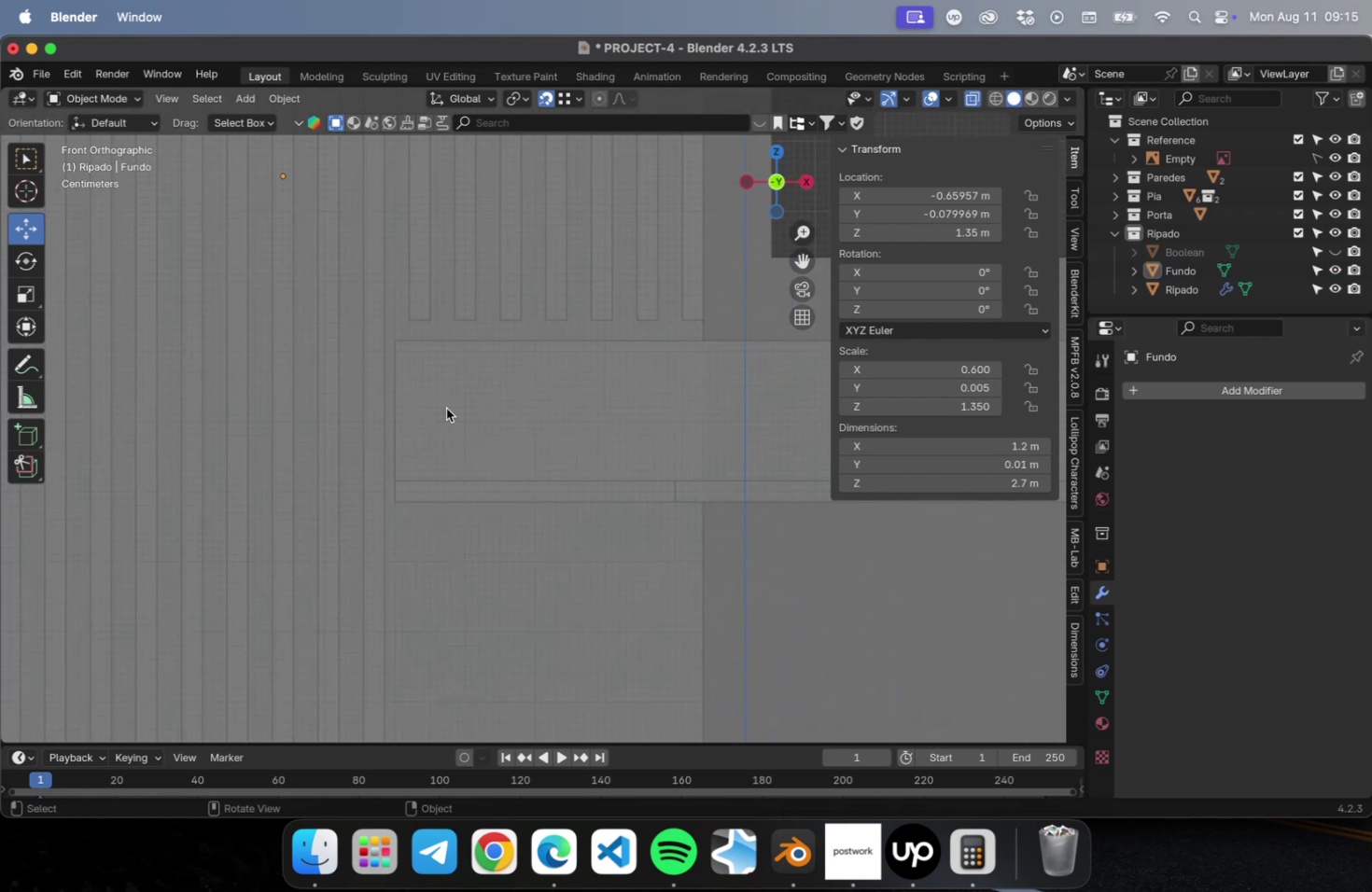 
key(Meta+S)
 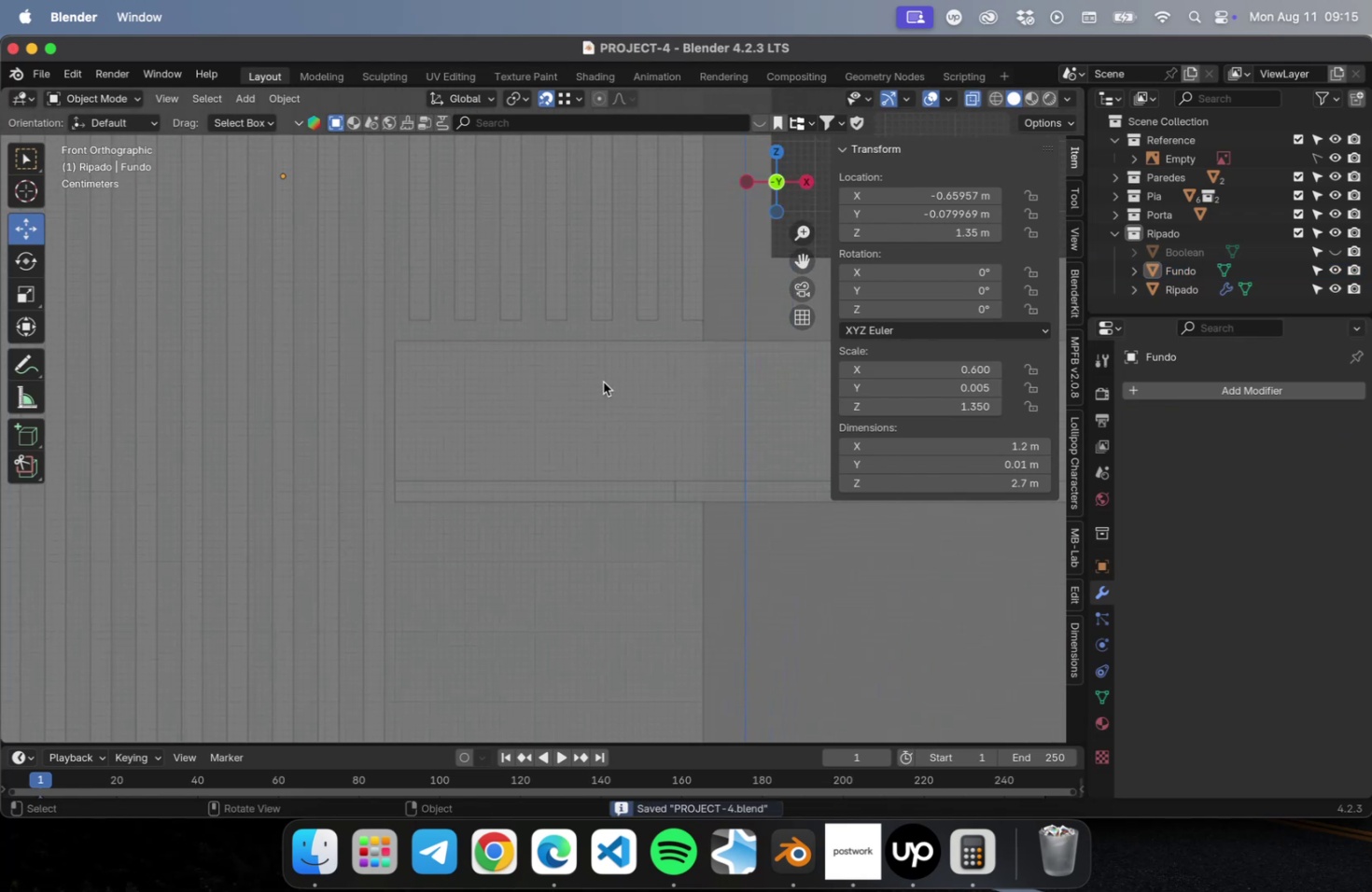 
hold_key(key=ShiftLeft, duration=0.47)
 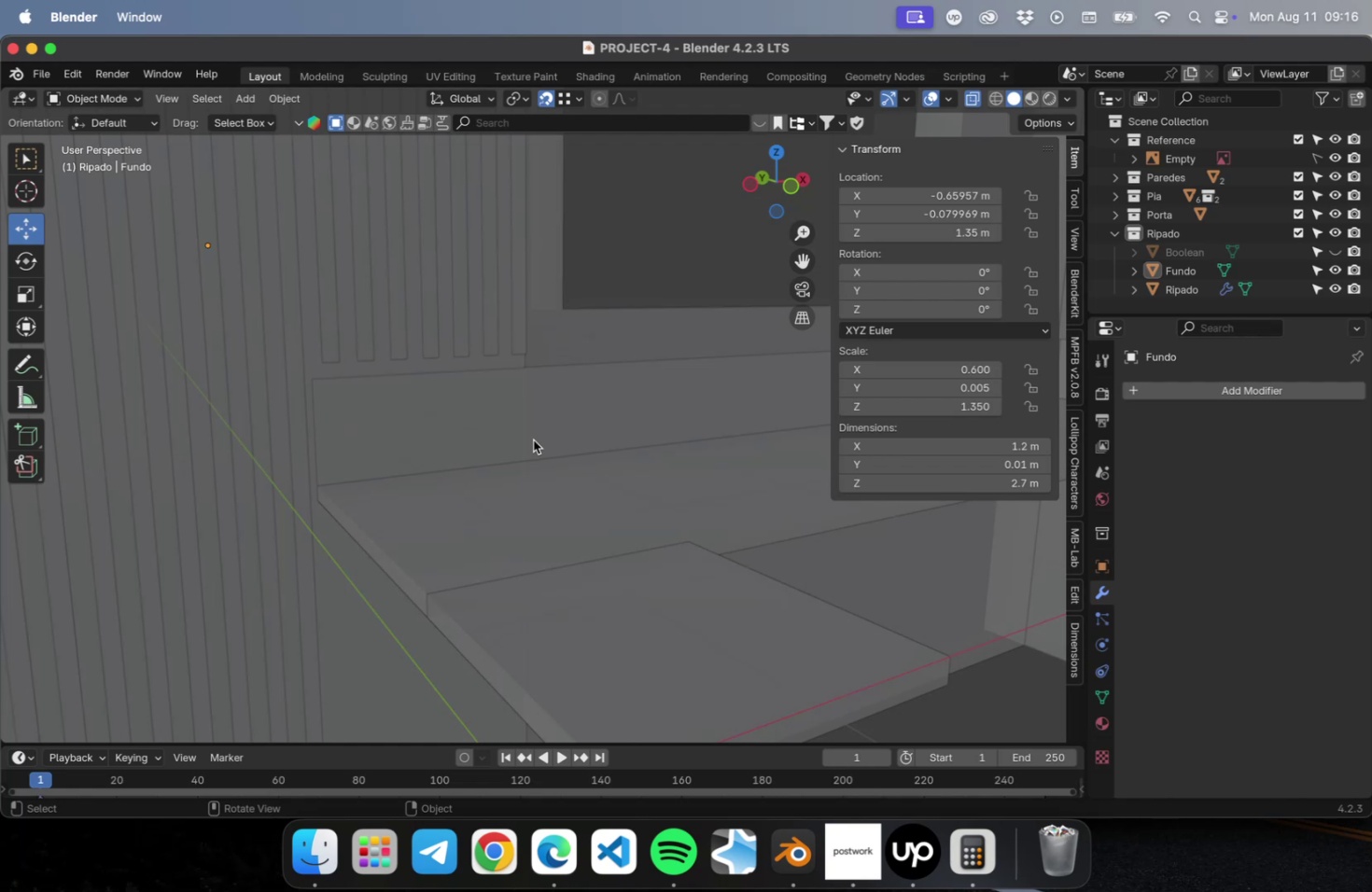 
wait(85.5)
 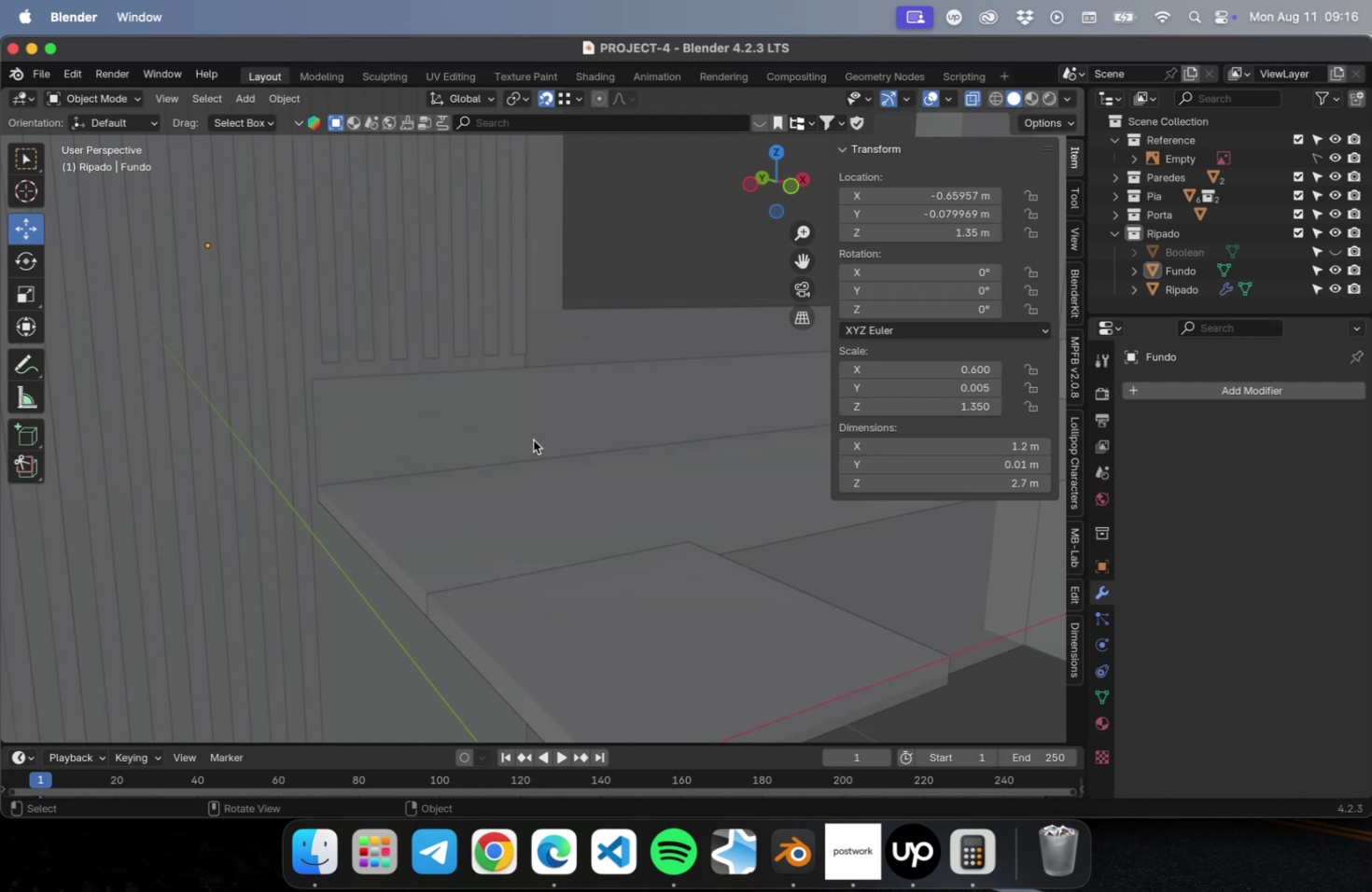 
left_click([470, 355])
 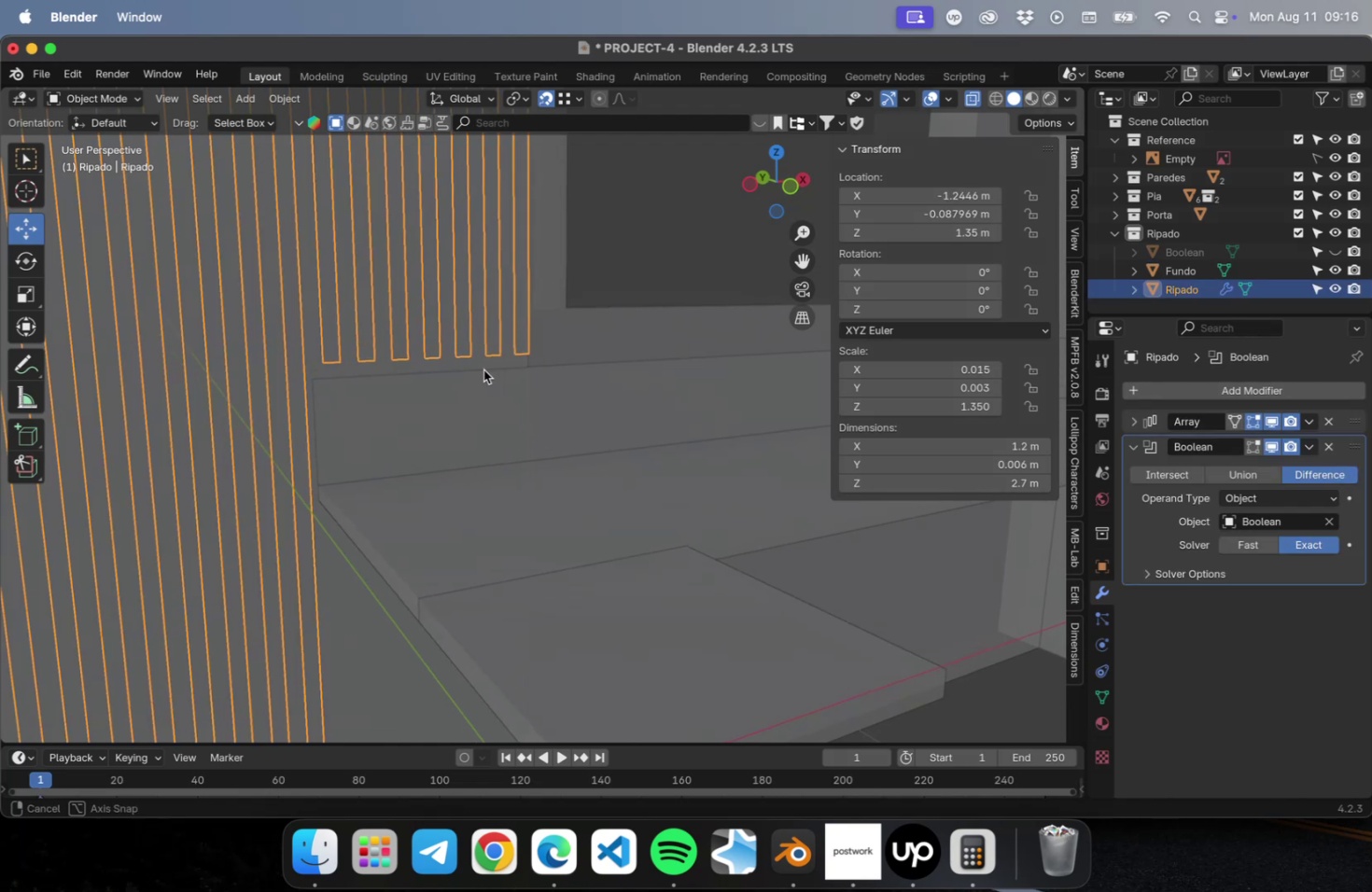 
key(Meta+S)
 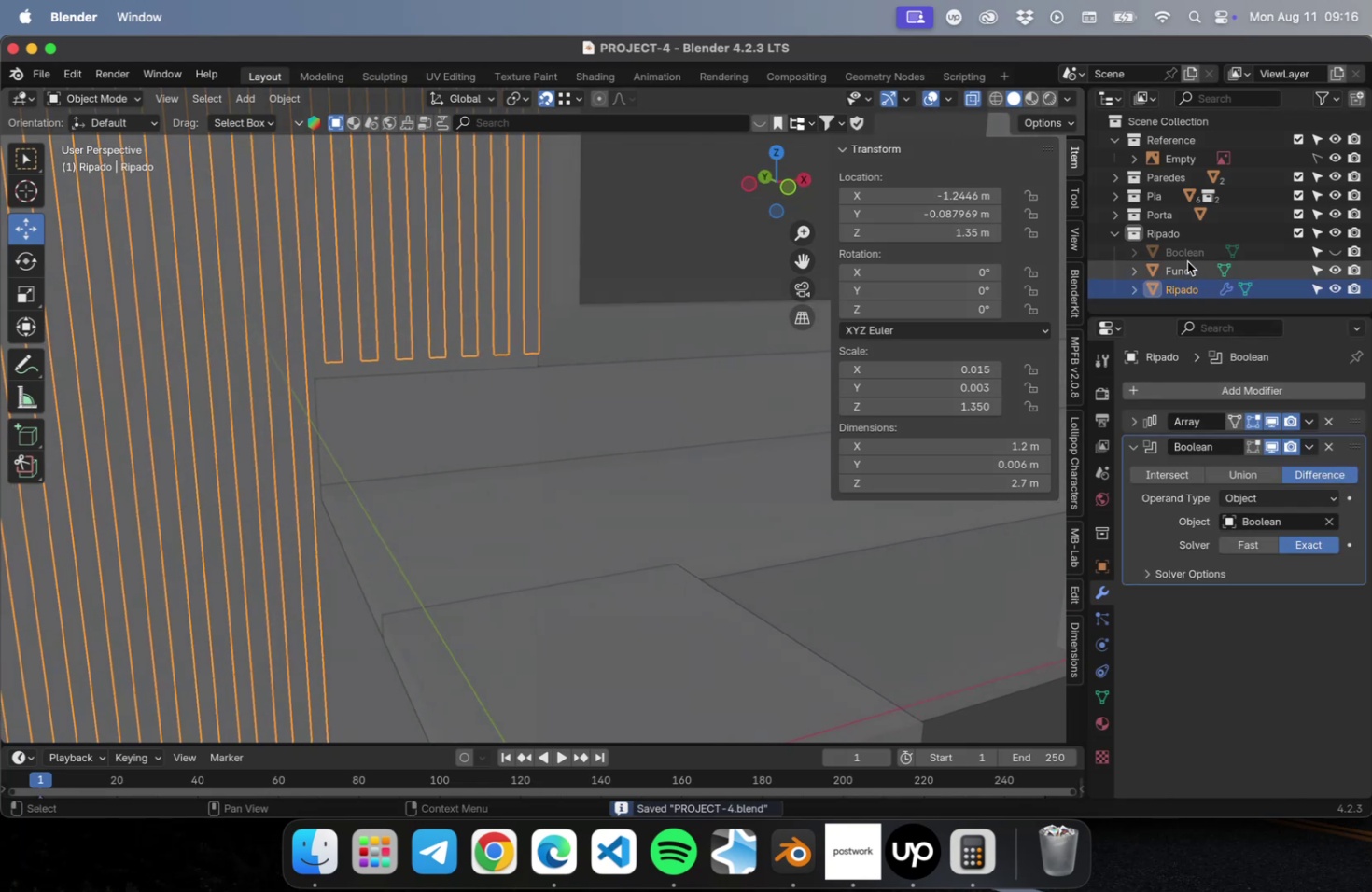 
left_click([1185, 258])
 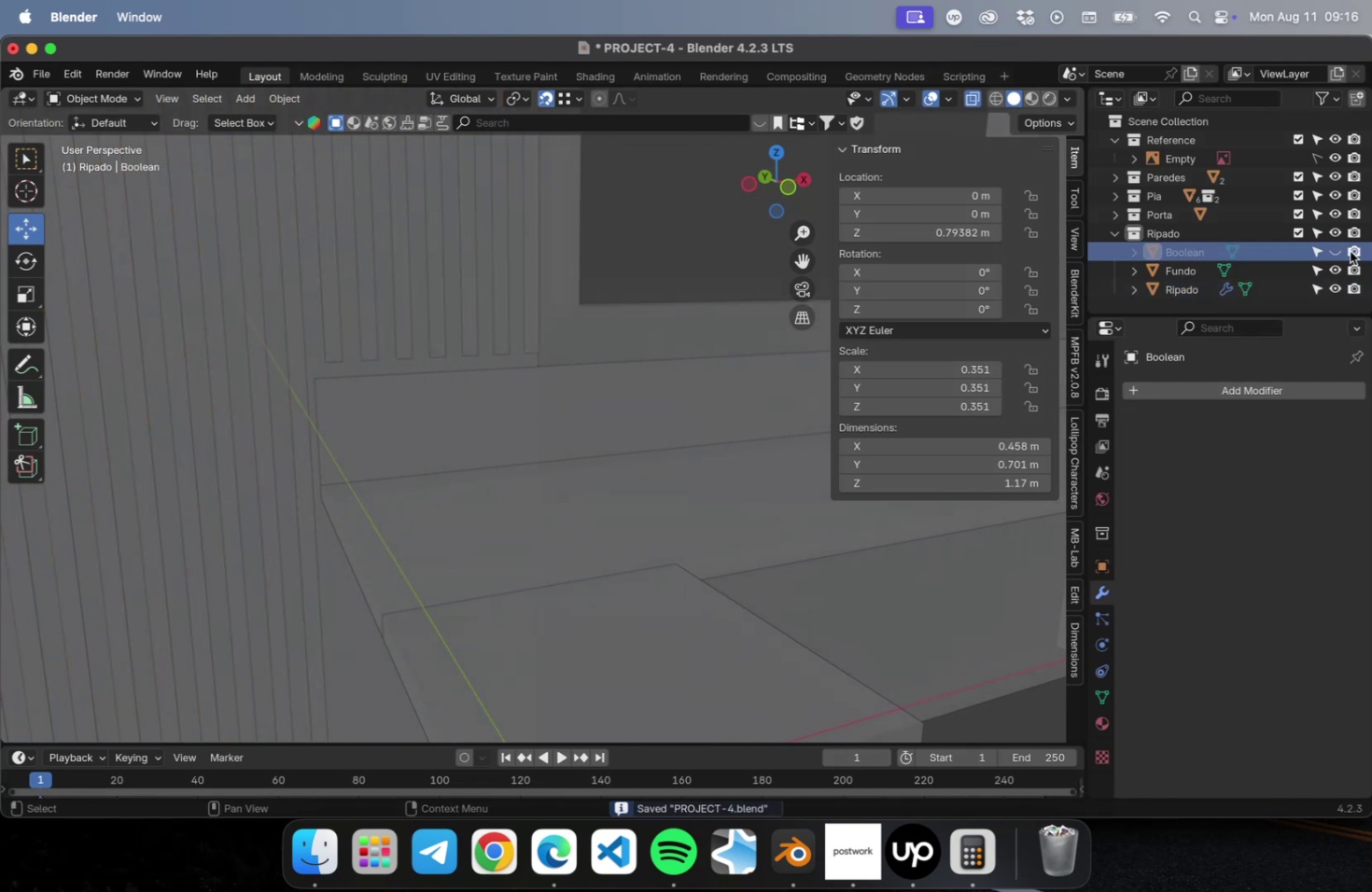 
double_click([1336, 251])
 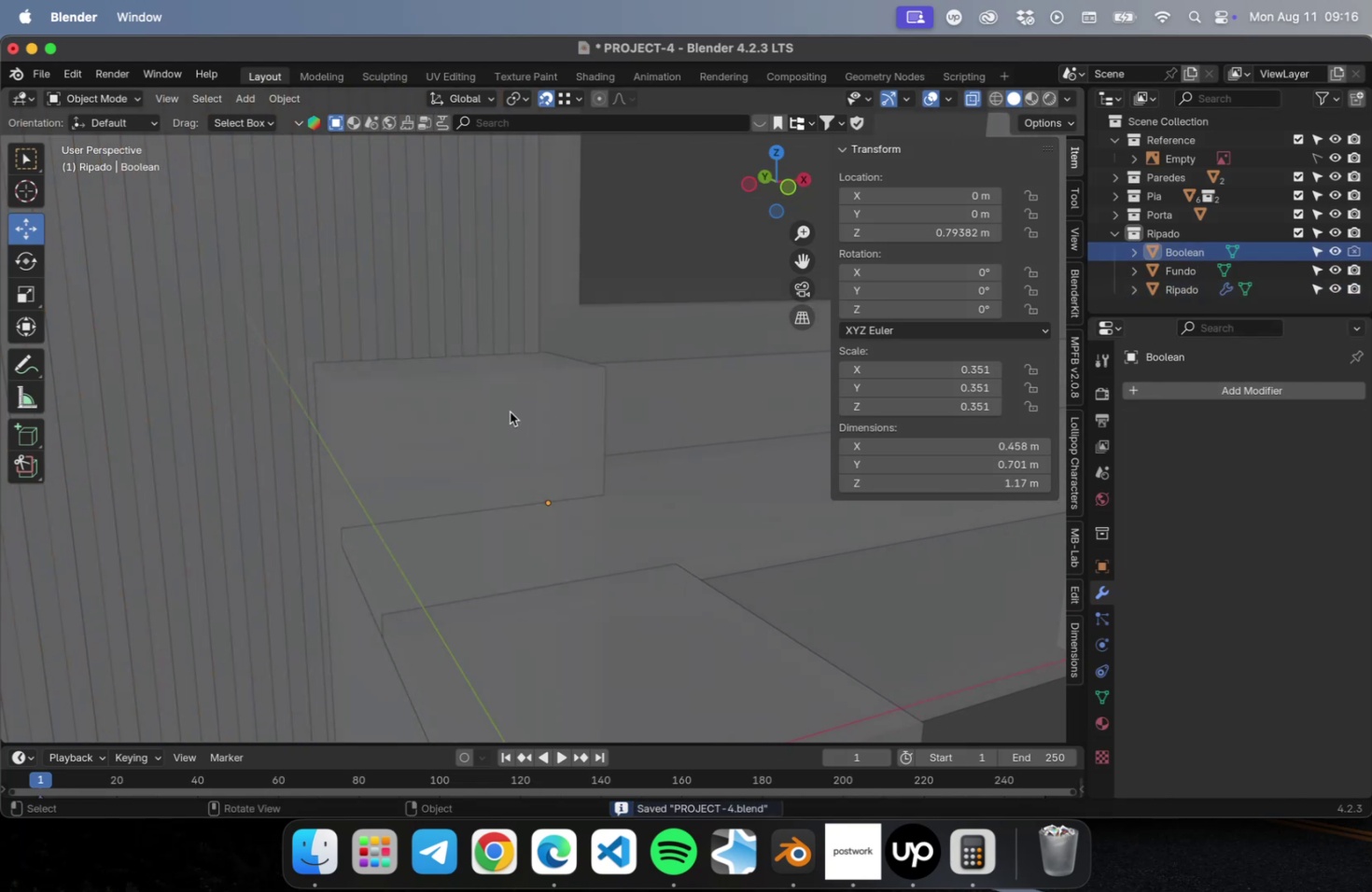 
key(NumLock)
 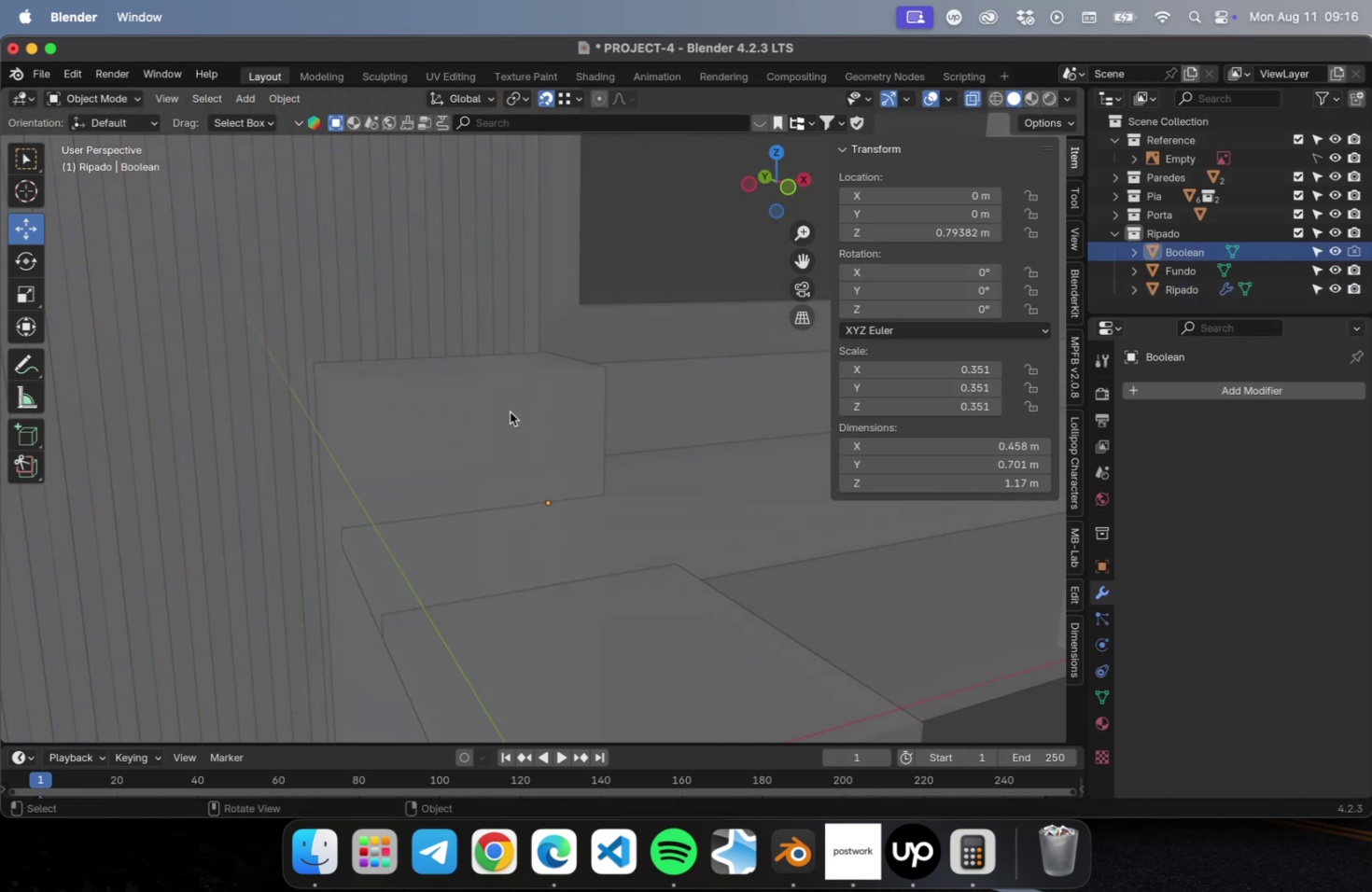 
key(Numpad1)
 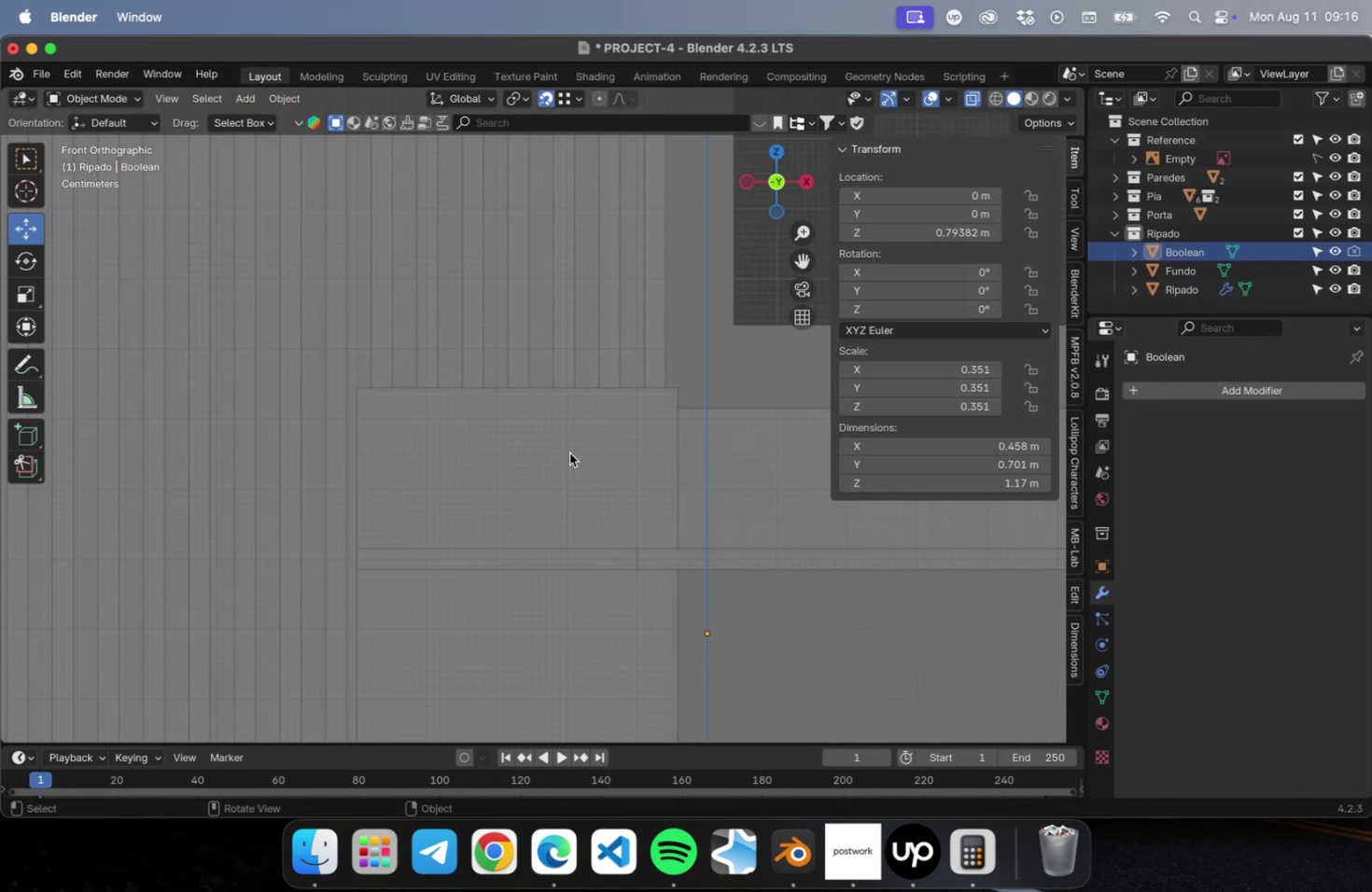 
left_click([568, 450])
 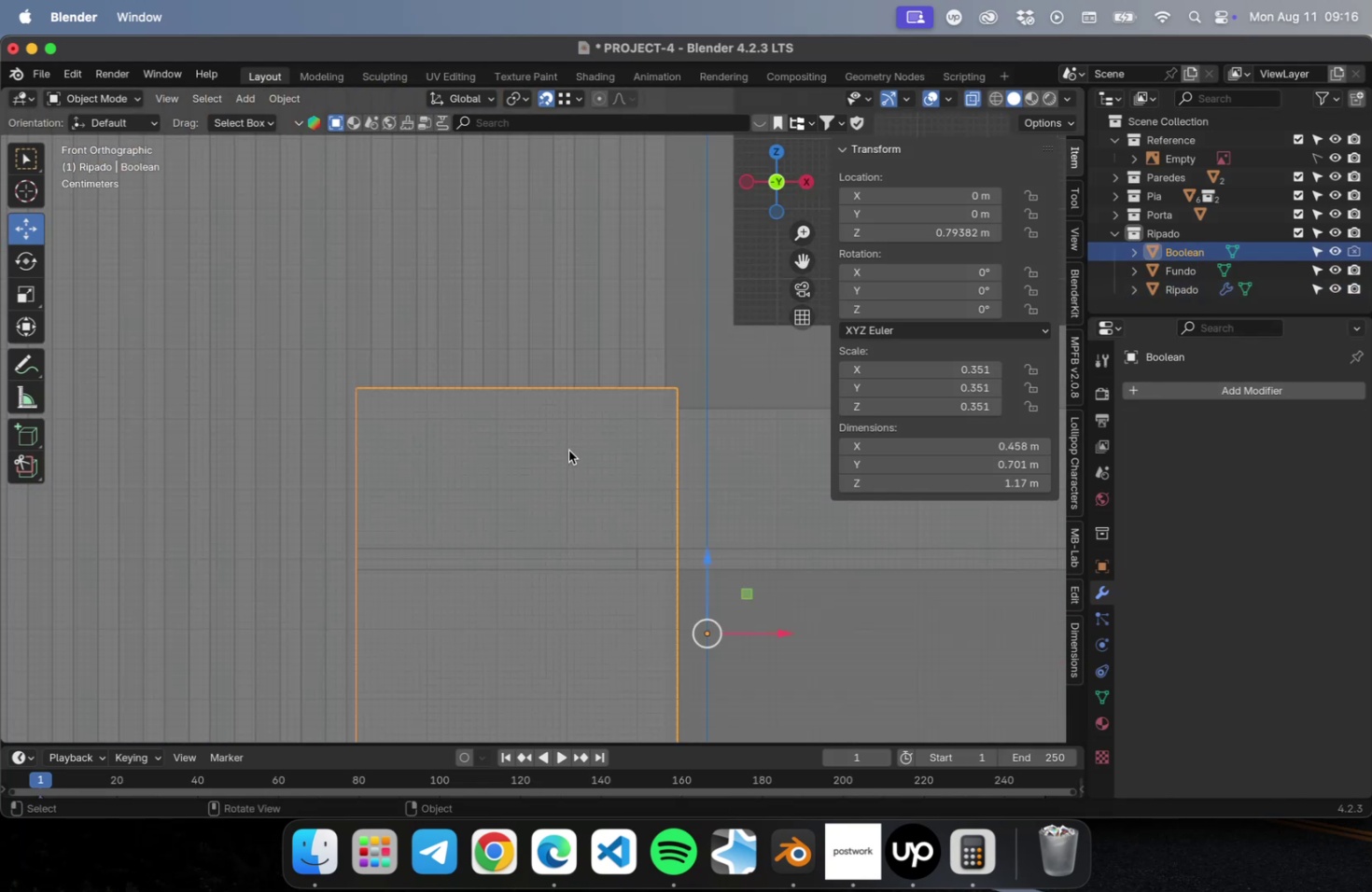 
key(Tab)
 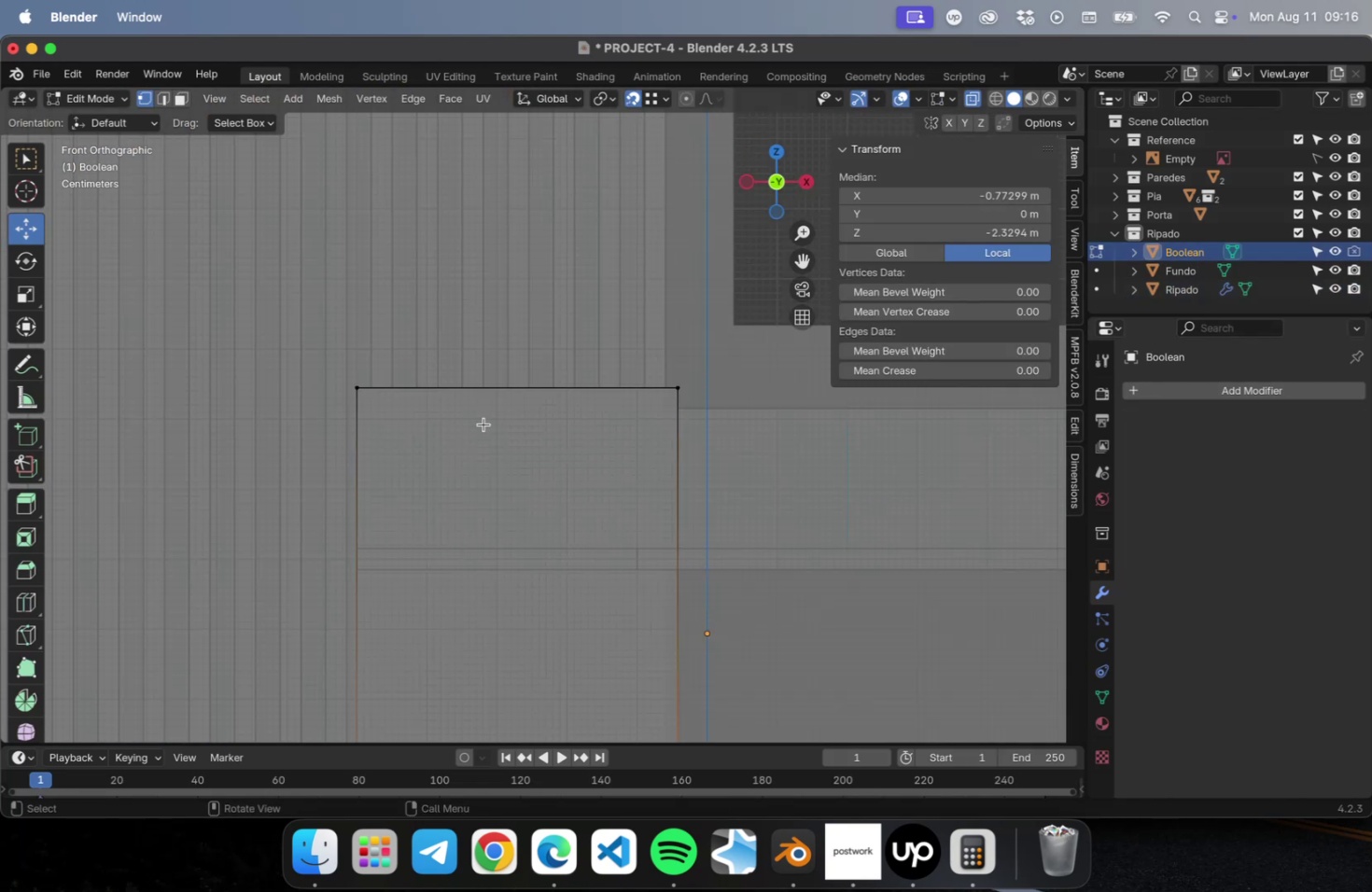 
left_click_drag(start_coordinate=[297, 369], to_coordinate=[735, 404])
 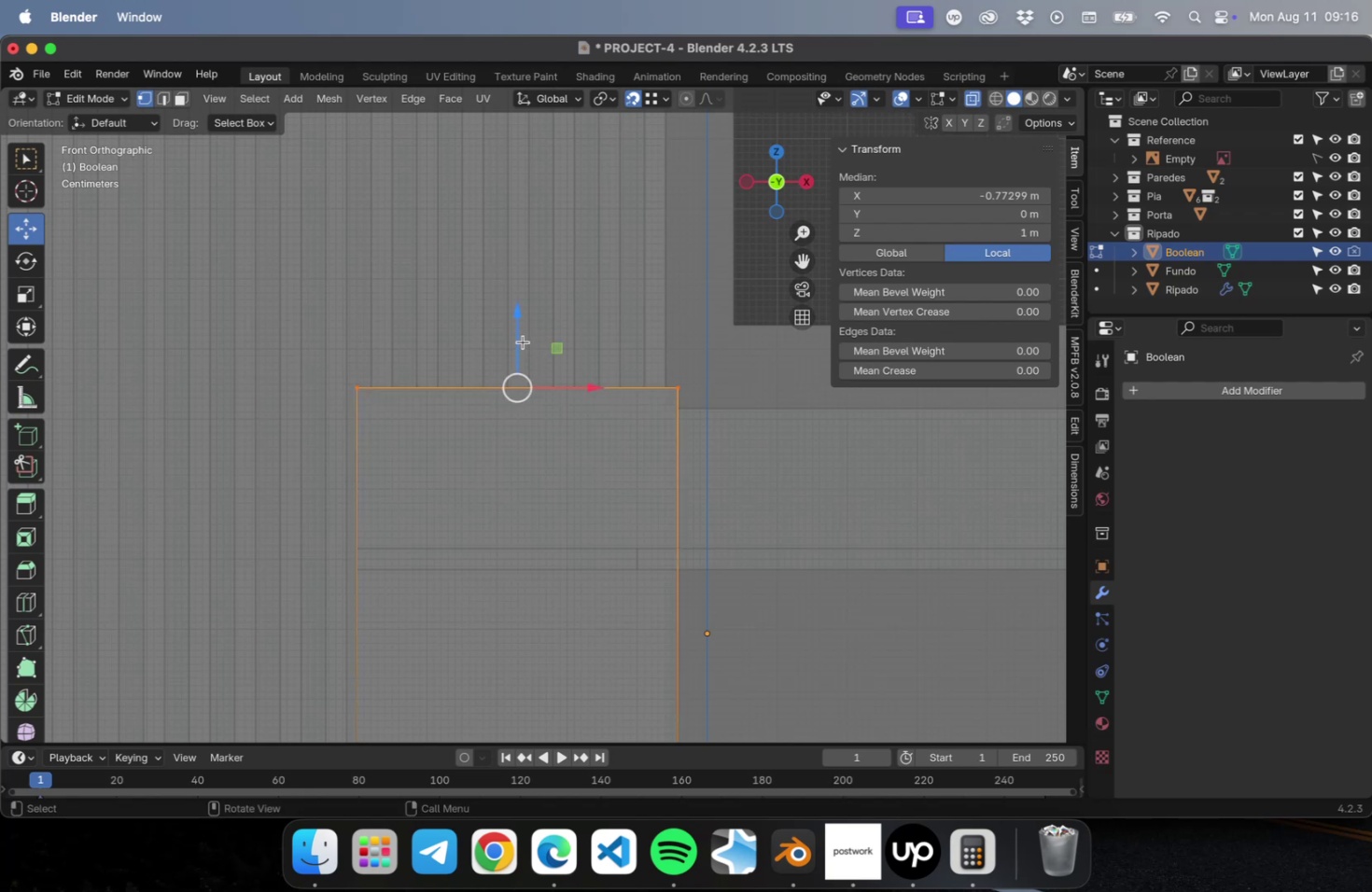 
left_click_drag(start_coordinate=[515, 330], to_coordinate=[513, 355])
 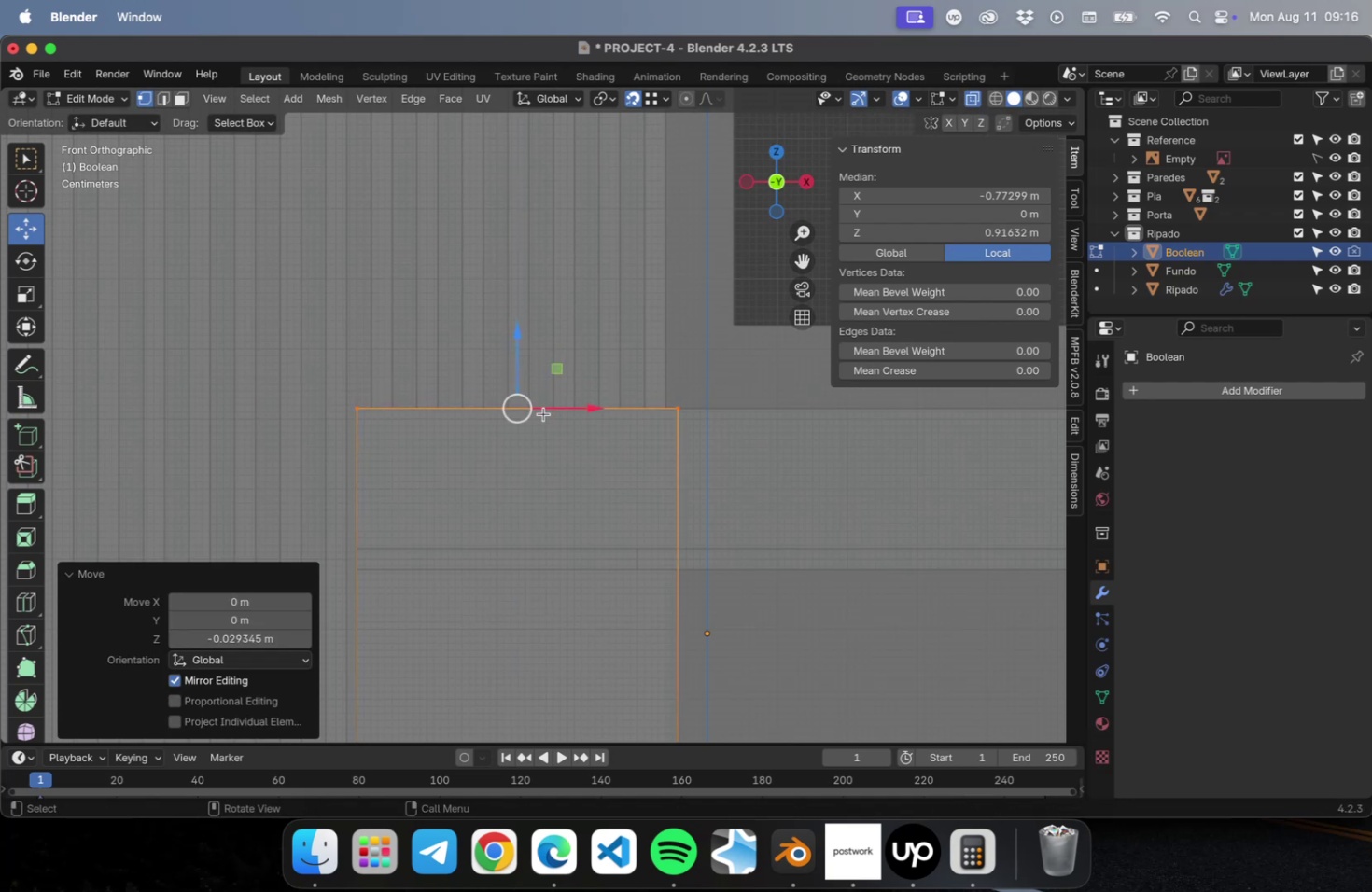 
scroll: coordinate [544, 412], scroll_direction: up, amount: 28.0
 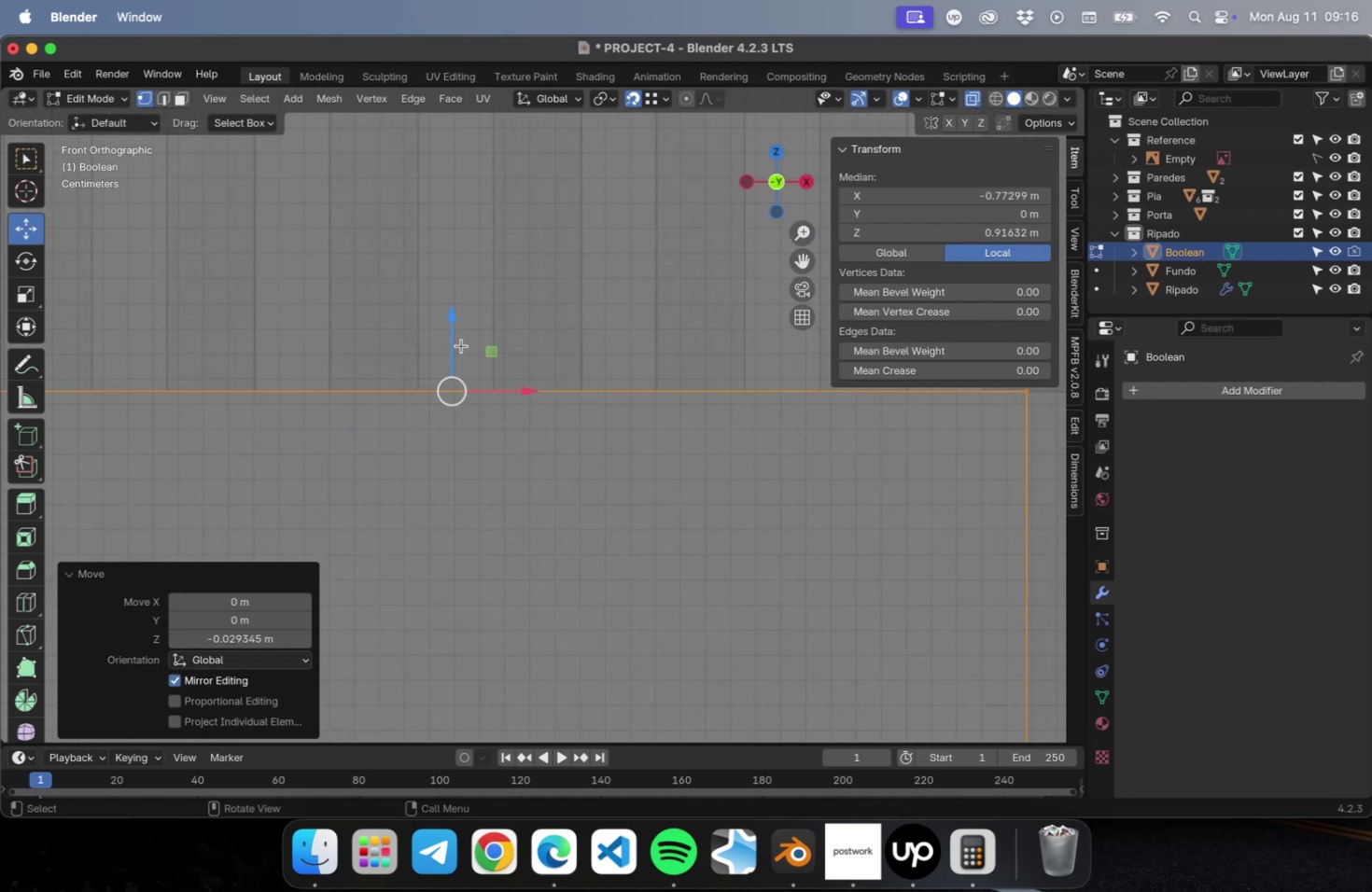 
left_click_drag(start_coordinate=[454, 327], to_coordinate=[462, 325])
 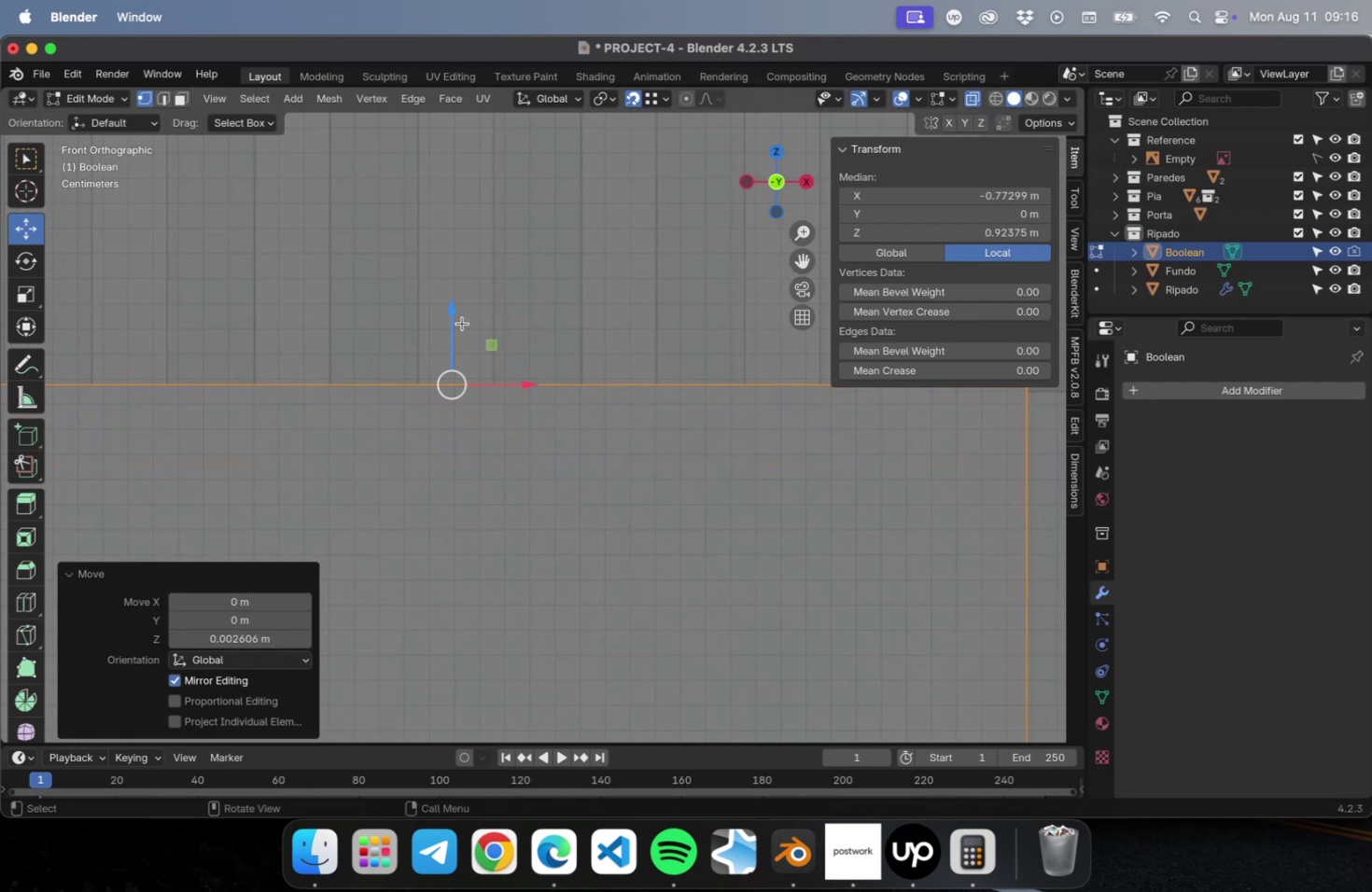 
scroll: coordinate [478, 363], scroll_direction: down, amount: 68.0
 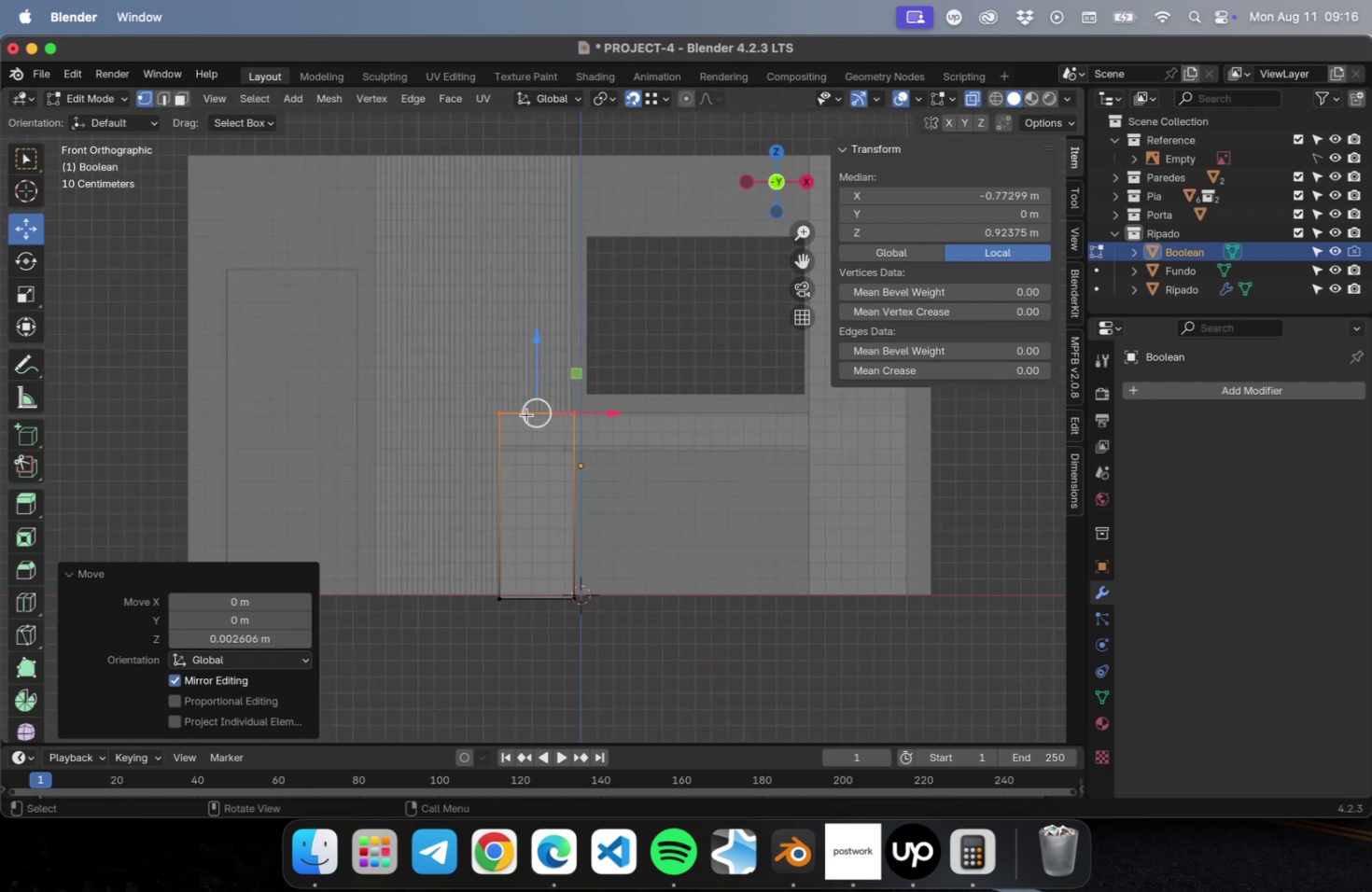 
key(Shift+ShiftLeft)
 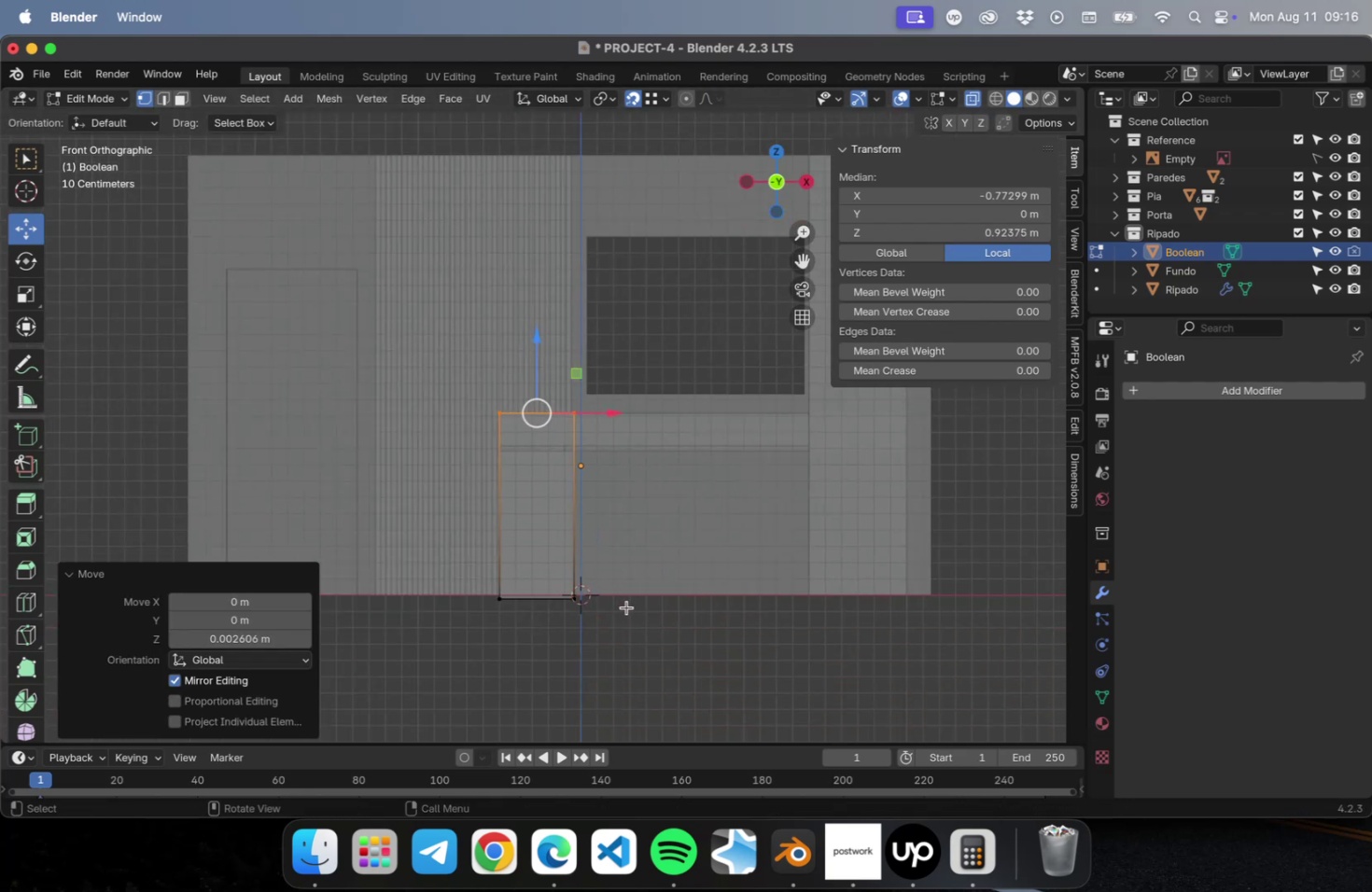 
key(Tab)
 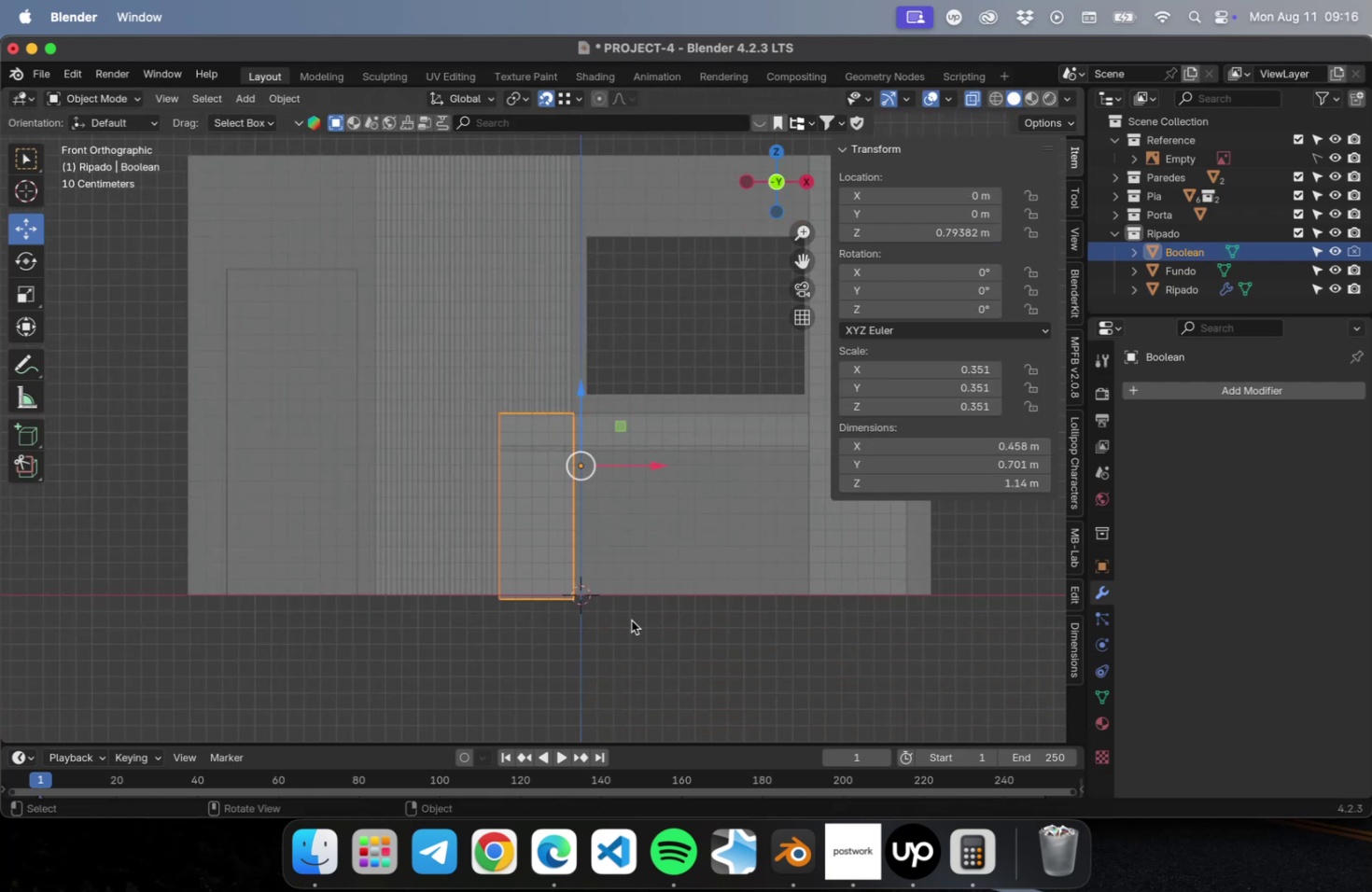 
left_click([631, 620])
 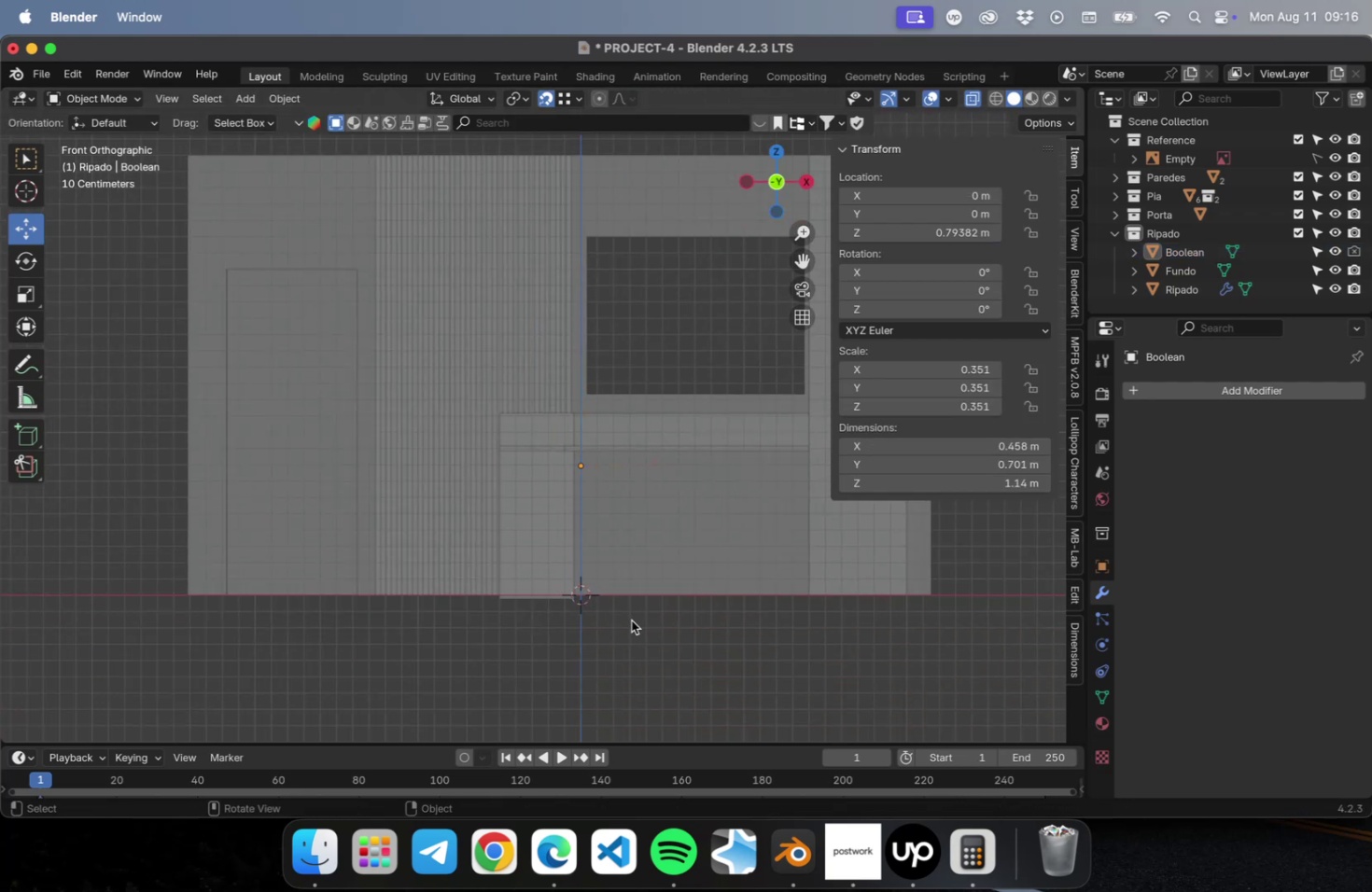 
key(Meta+S)
 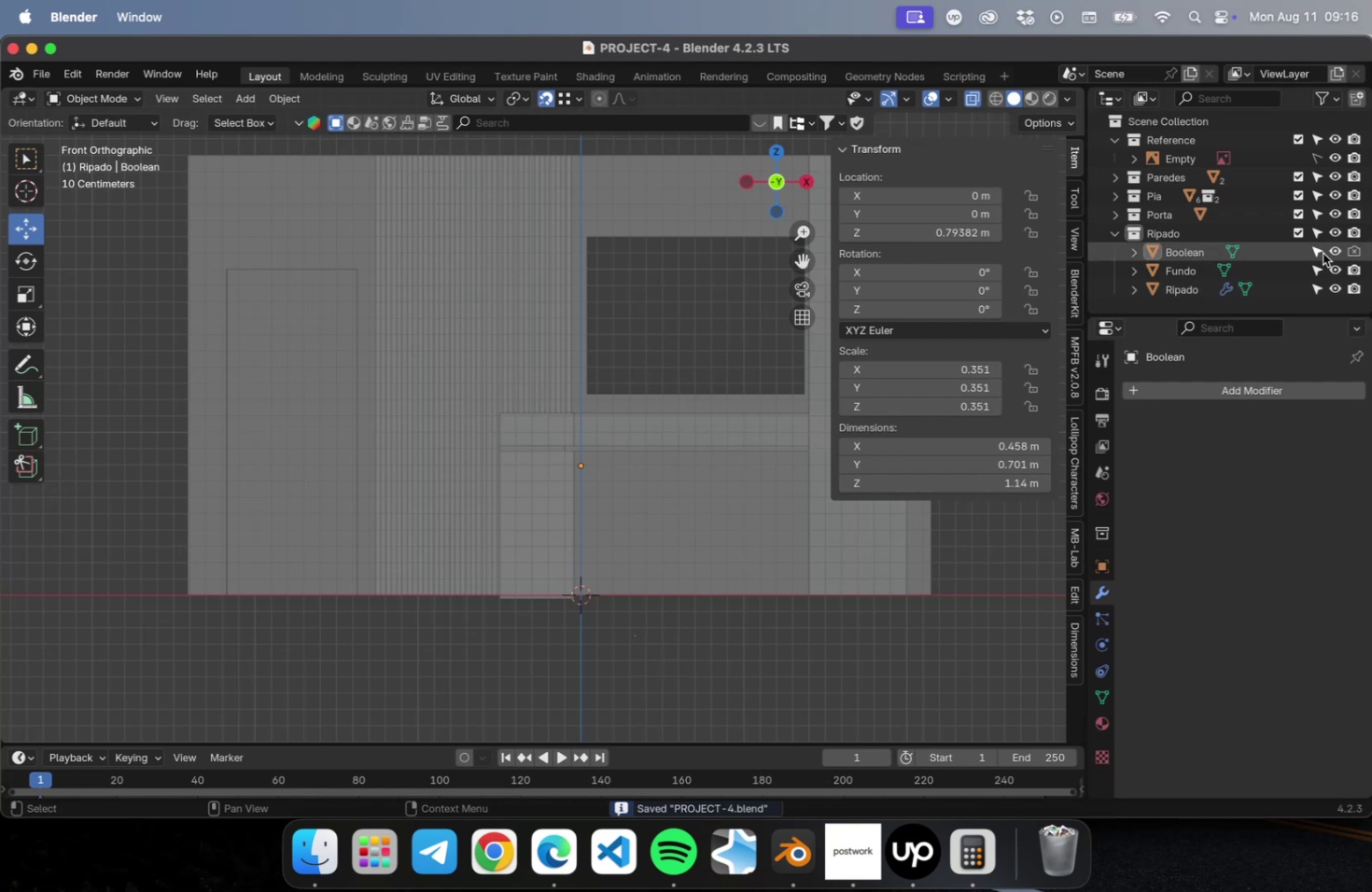 
left_click([1331, 248])
 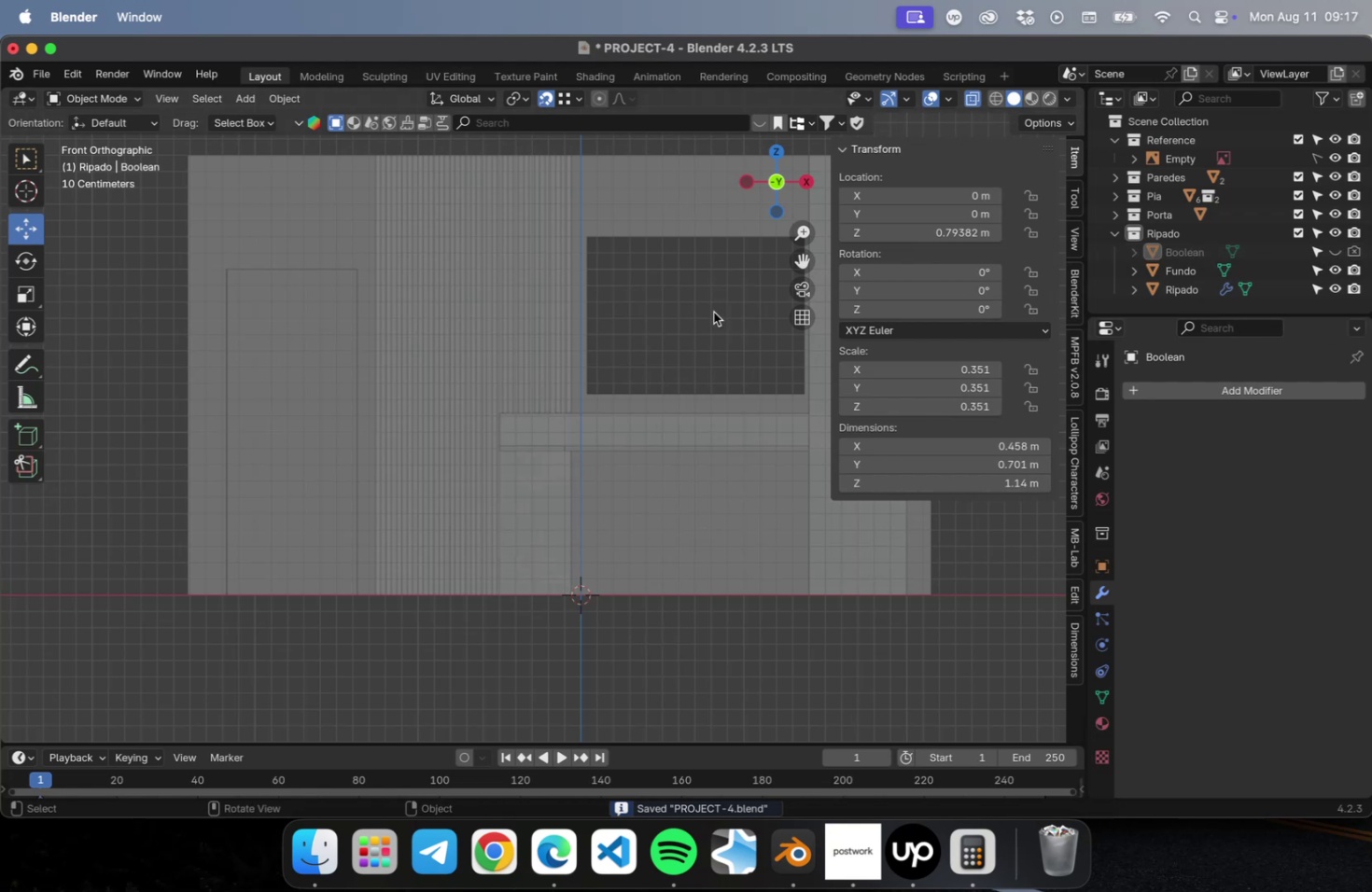 
left_click([711, 312])
 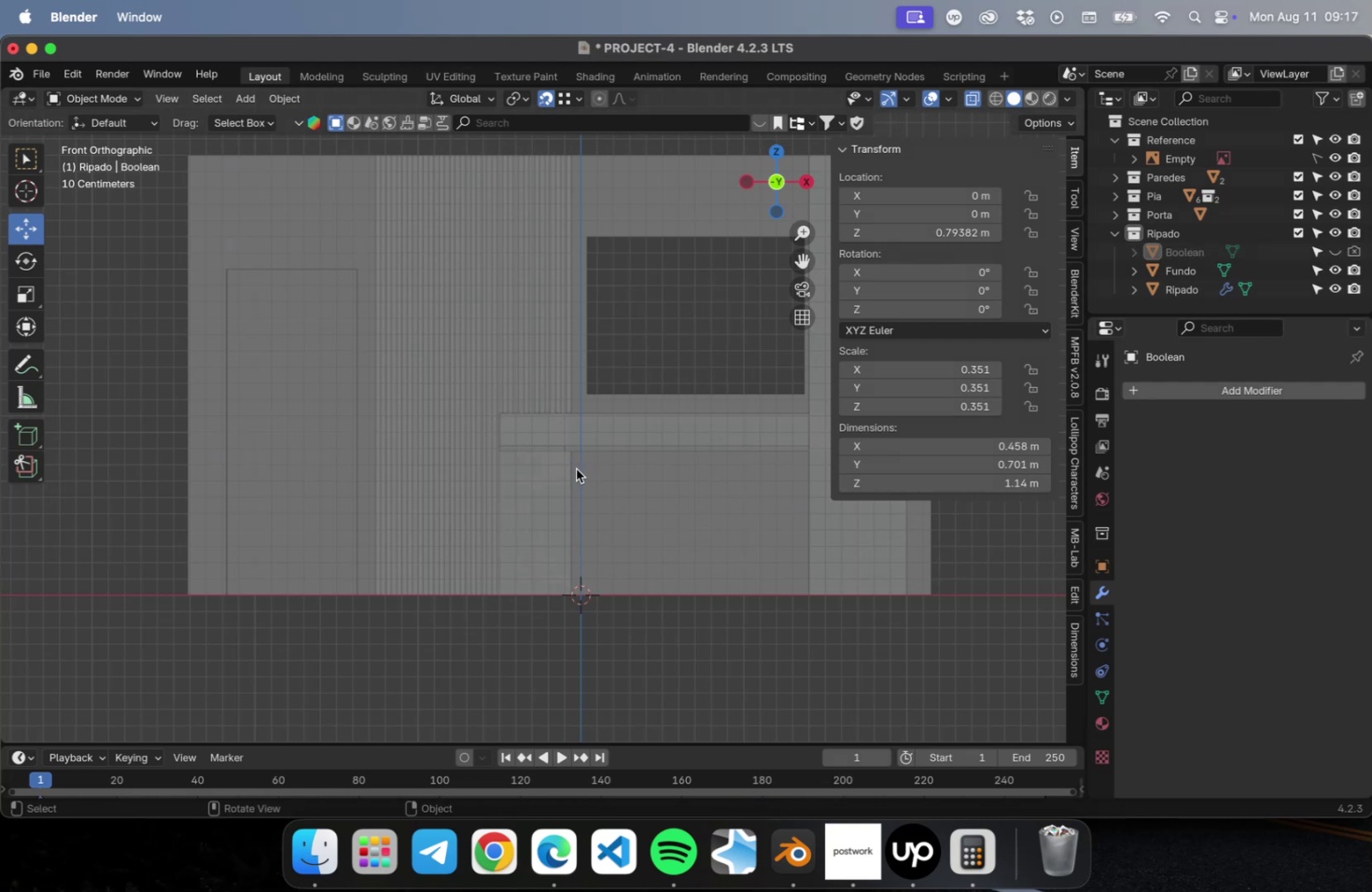 
wait(6.08)
 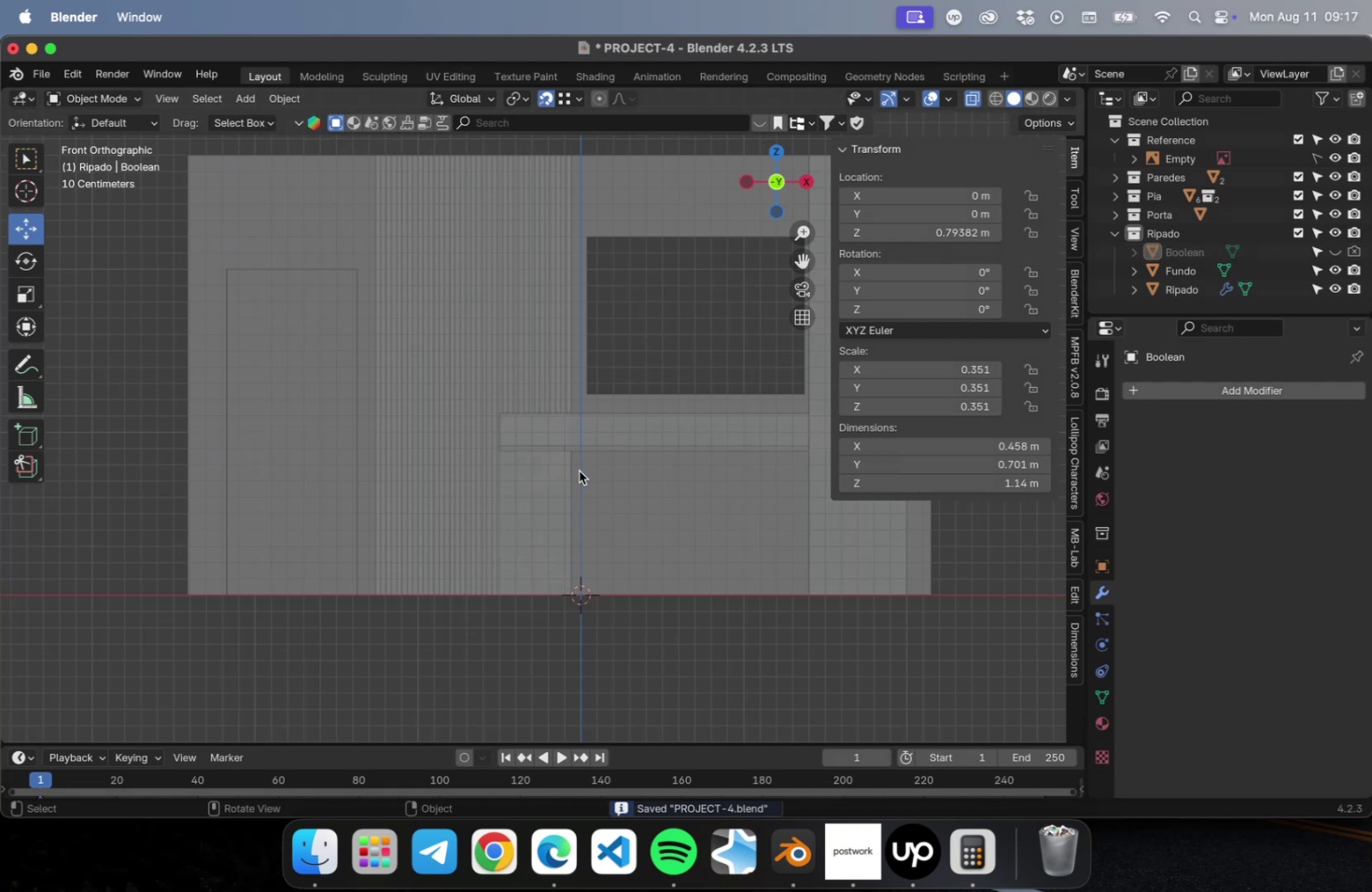 
scroll: coordinate [565, 463], scroll_direction: up, amount: 9.0
 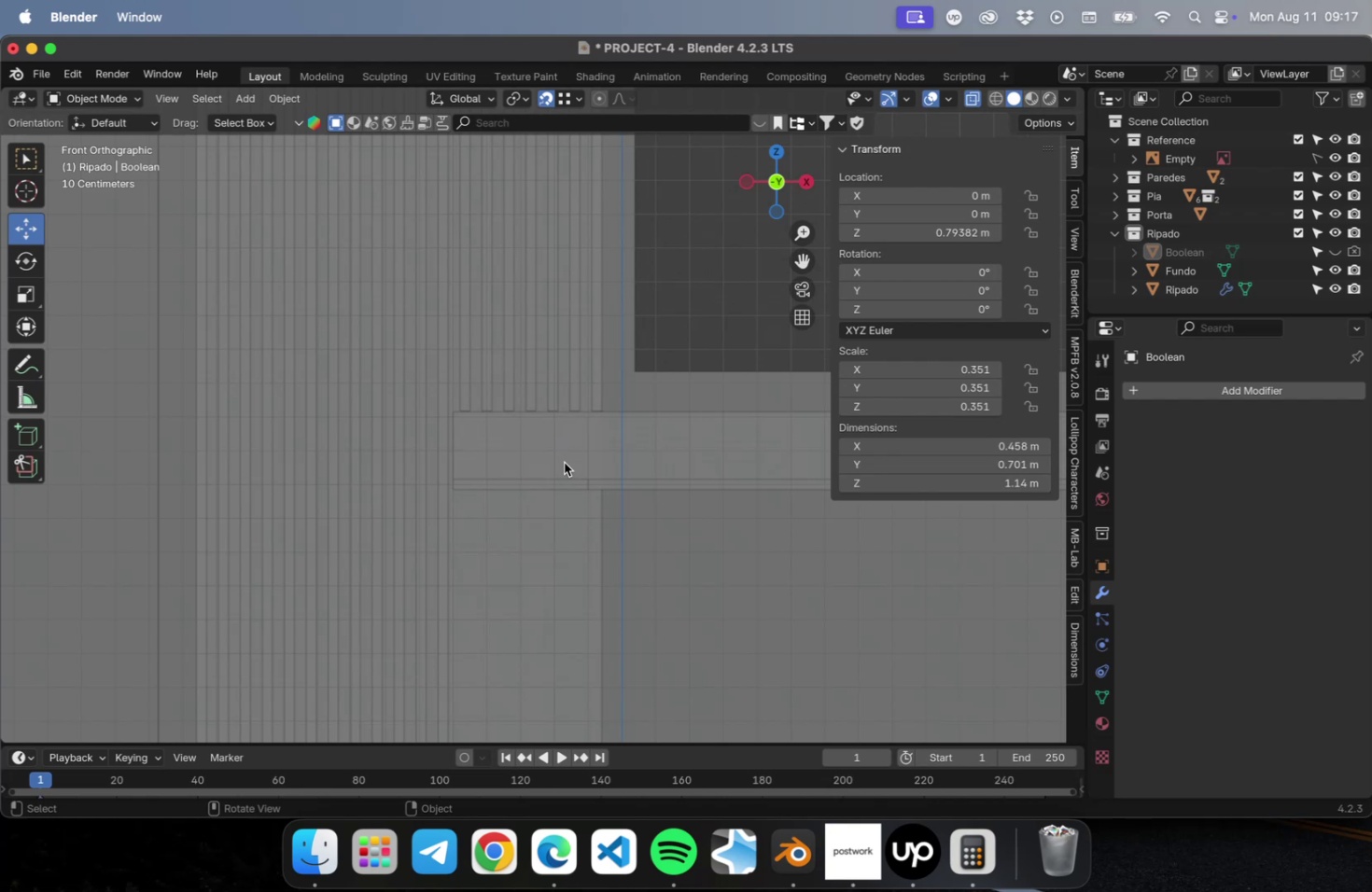 
key(Meta+S)
 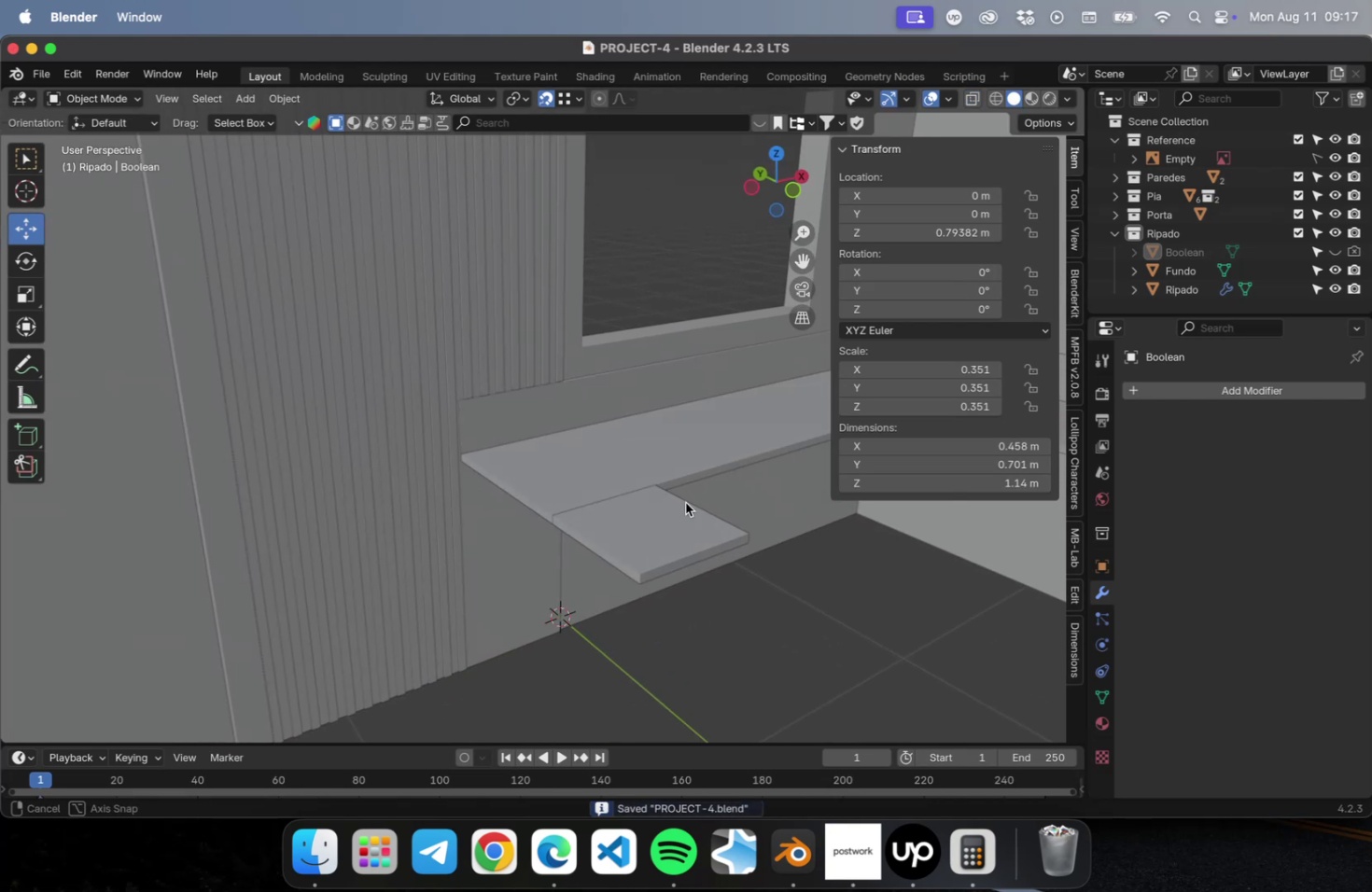 
scroll: coordinate [635, 582], scroll_direction: down, amount: 4.0
 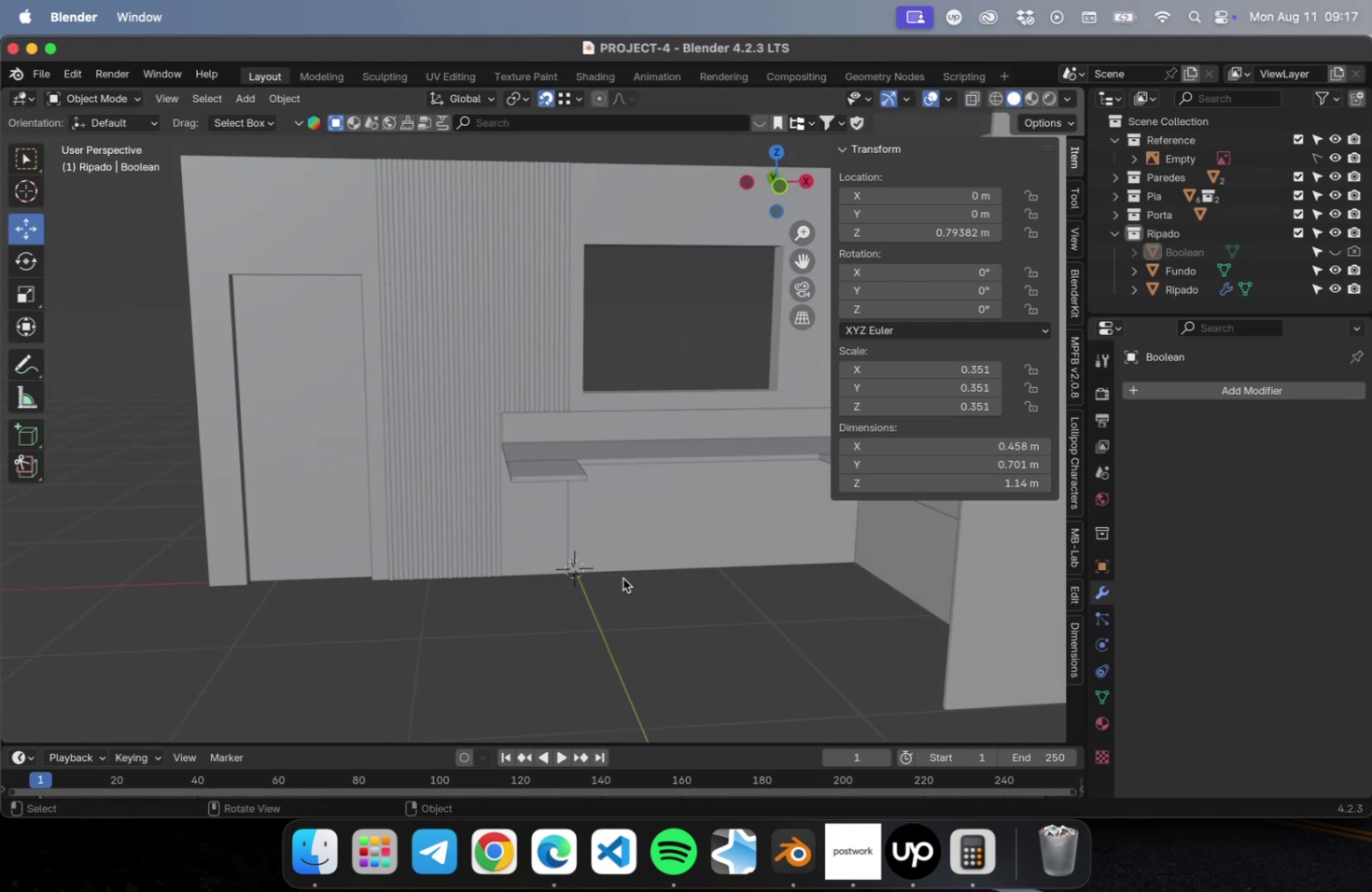 
key(Meta+CommandLeft)
 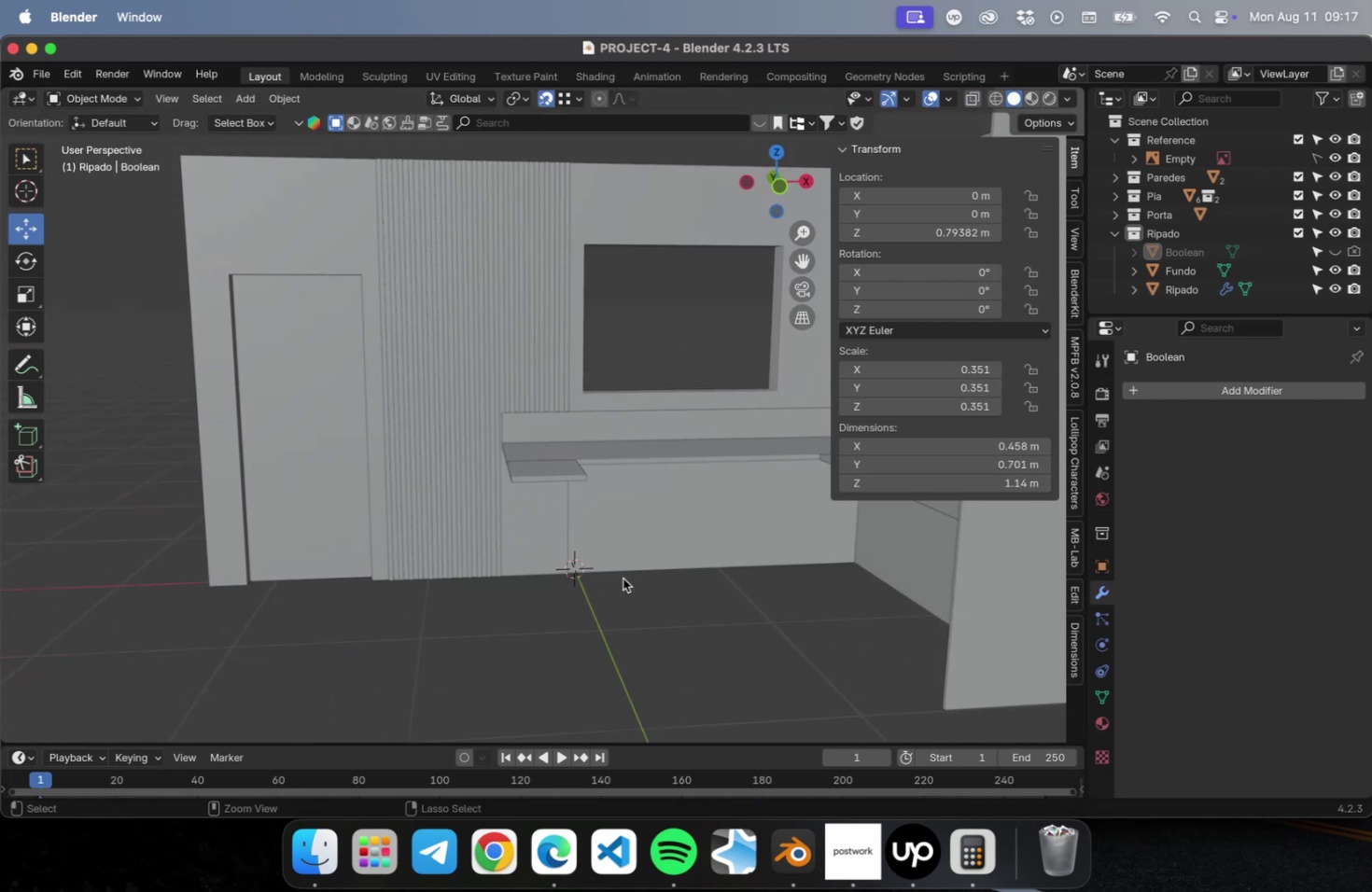 
key(Meta+S)
 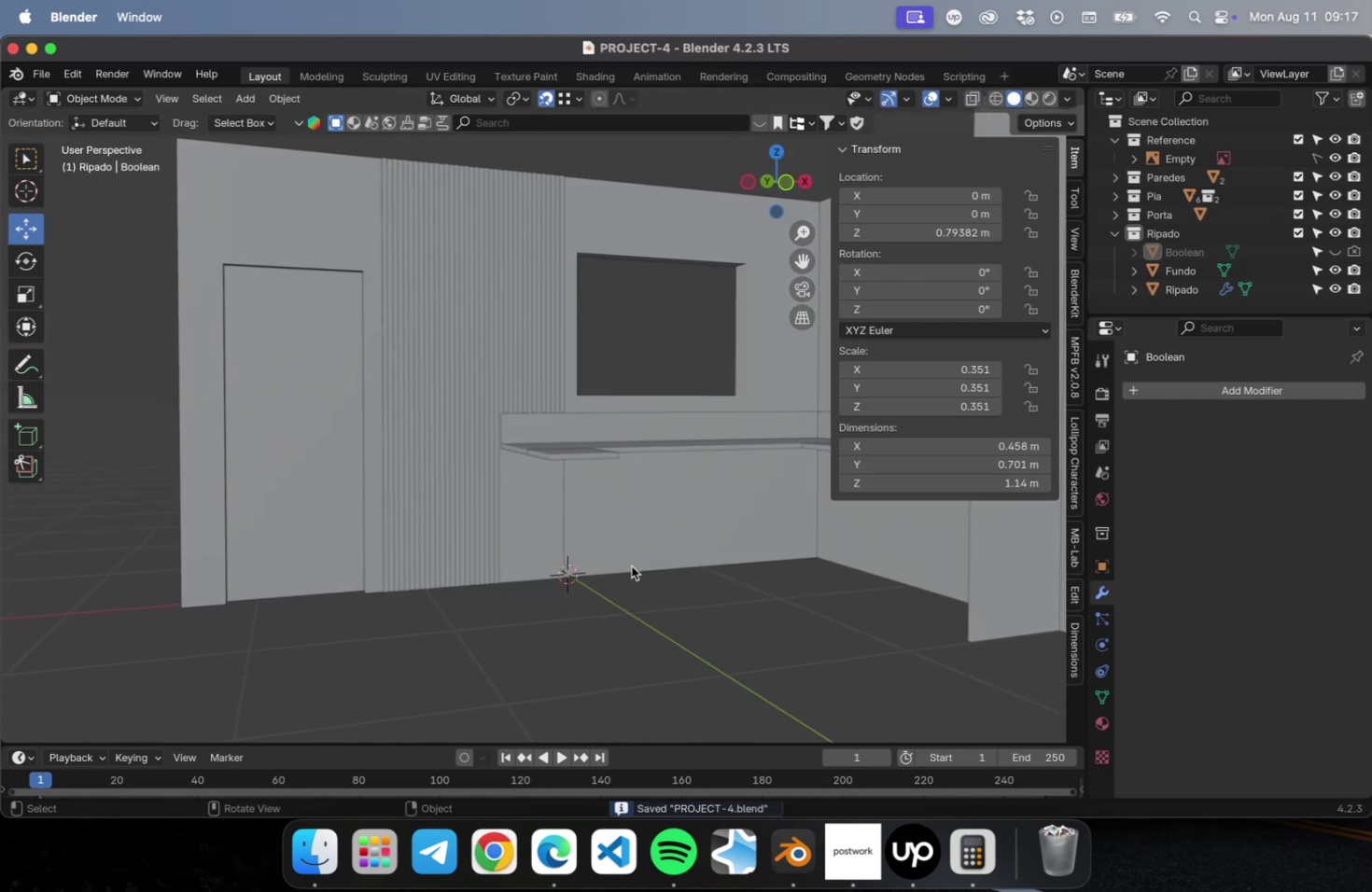 
scroll: coordinate [642, 556], scroll_direction: down, amount: 2.0
 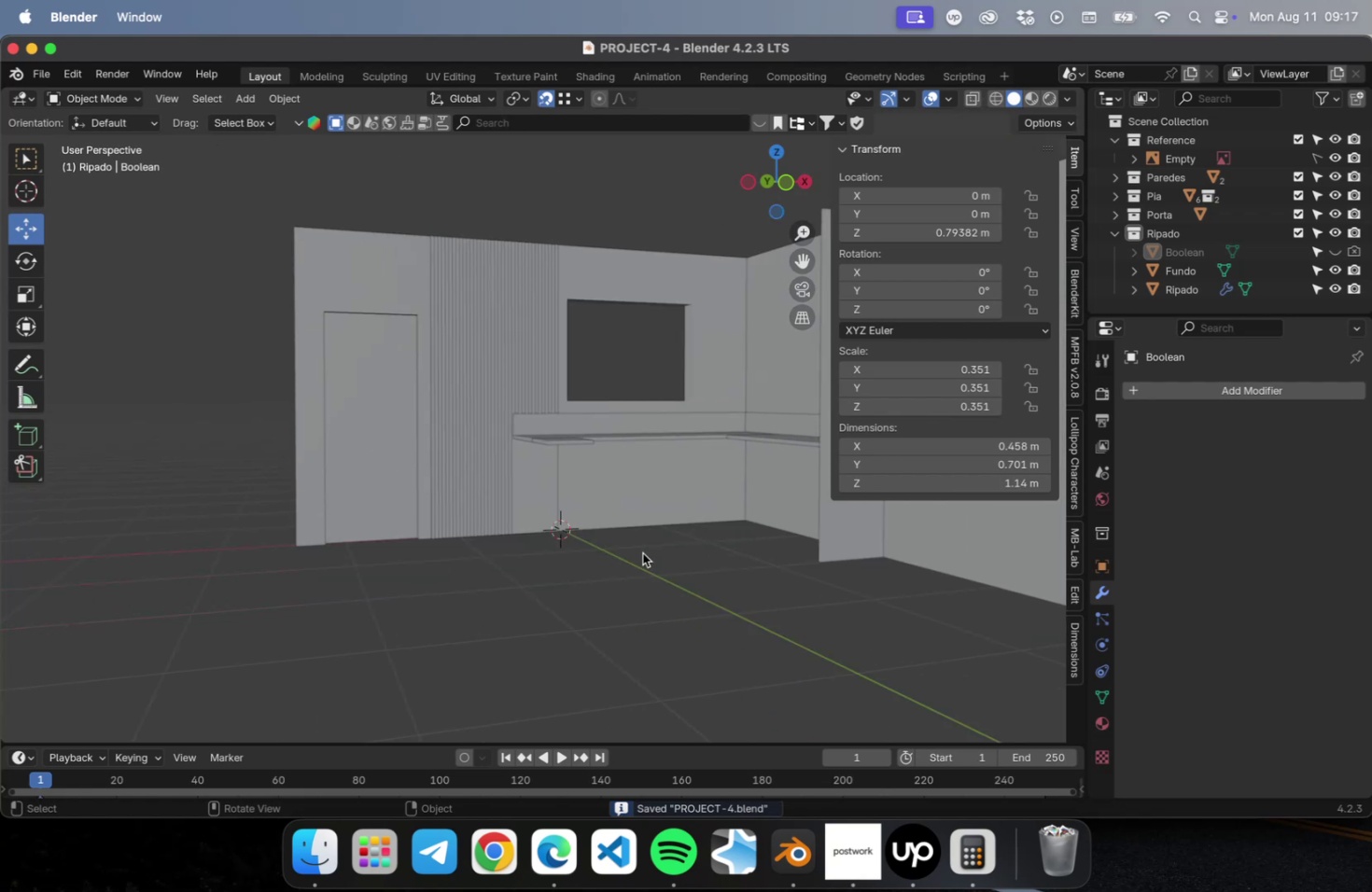 
hold_key(key=ShiftLeft, duration=0.33)
 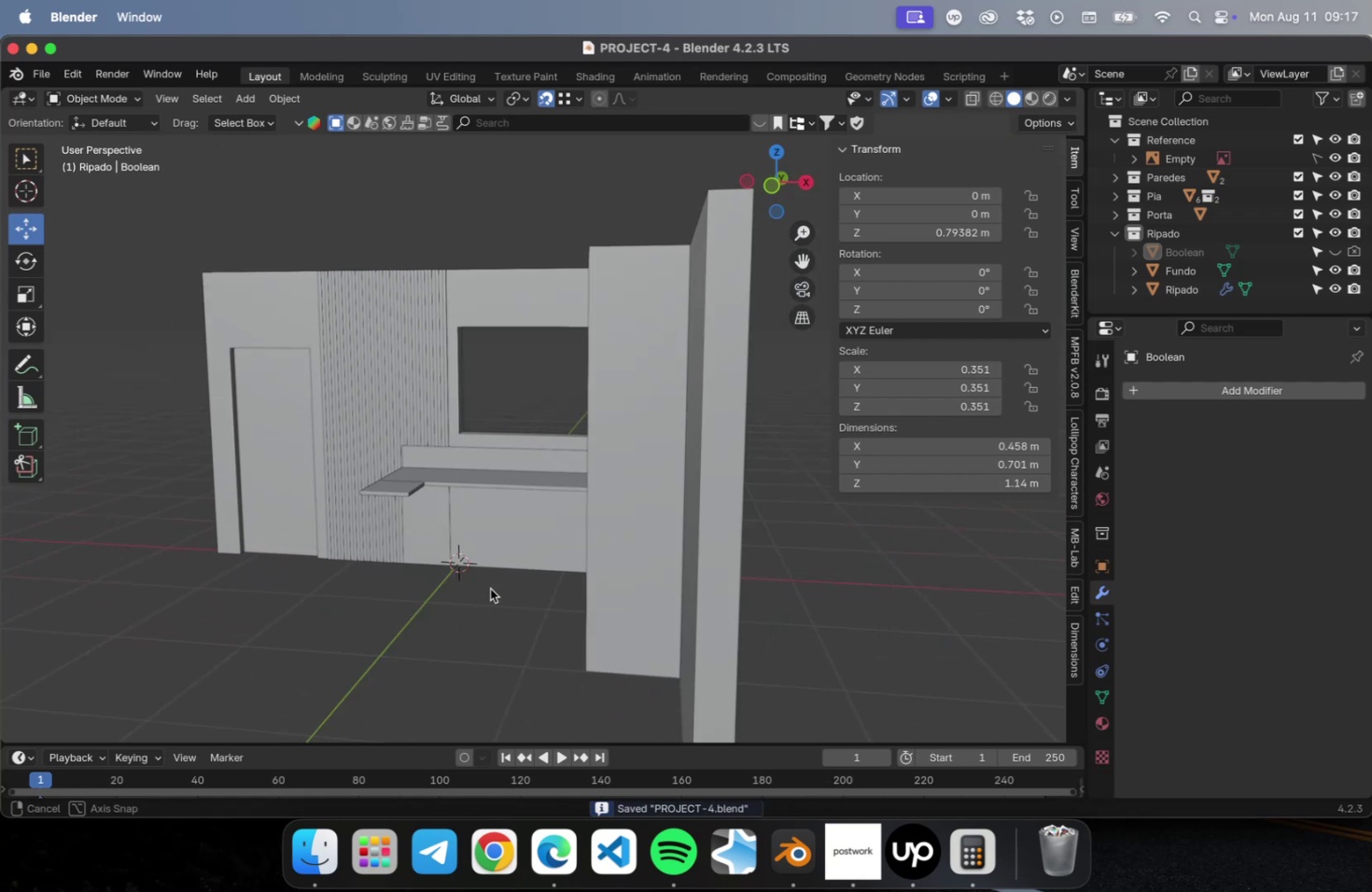 
hold_key(key=ShiftLeft, duration=0.87)
 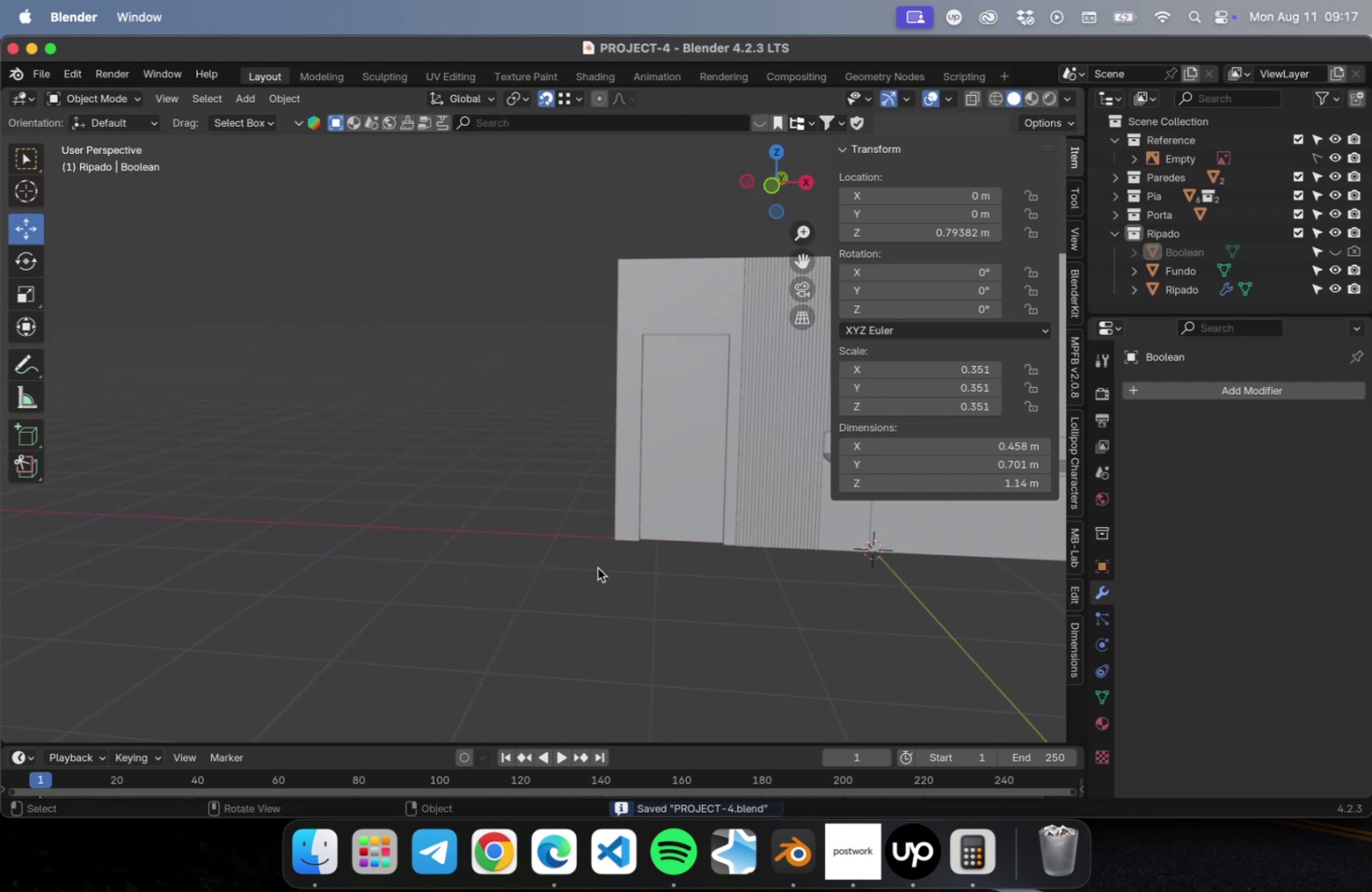 
scroll: coordinate [601, 572], scroll_direction: down, amount: 5.0
 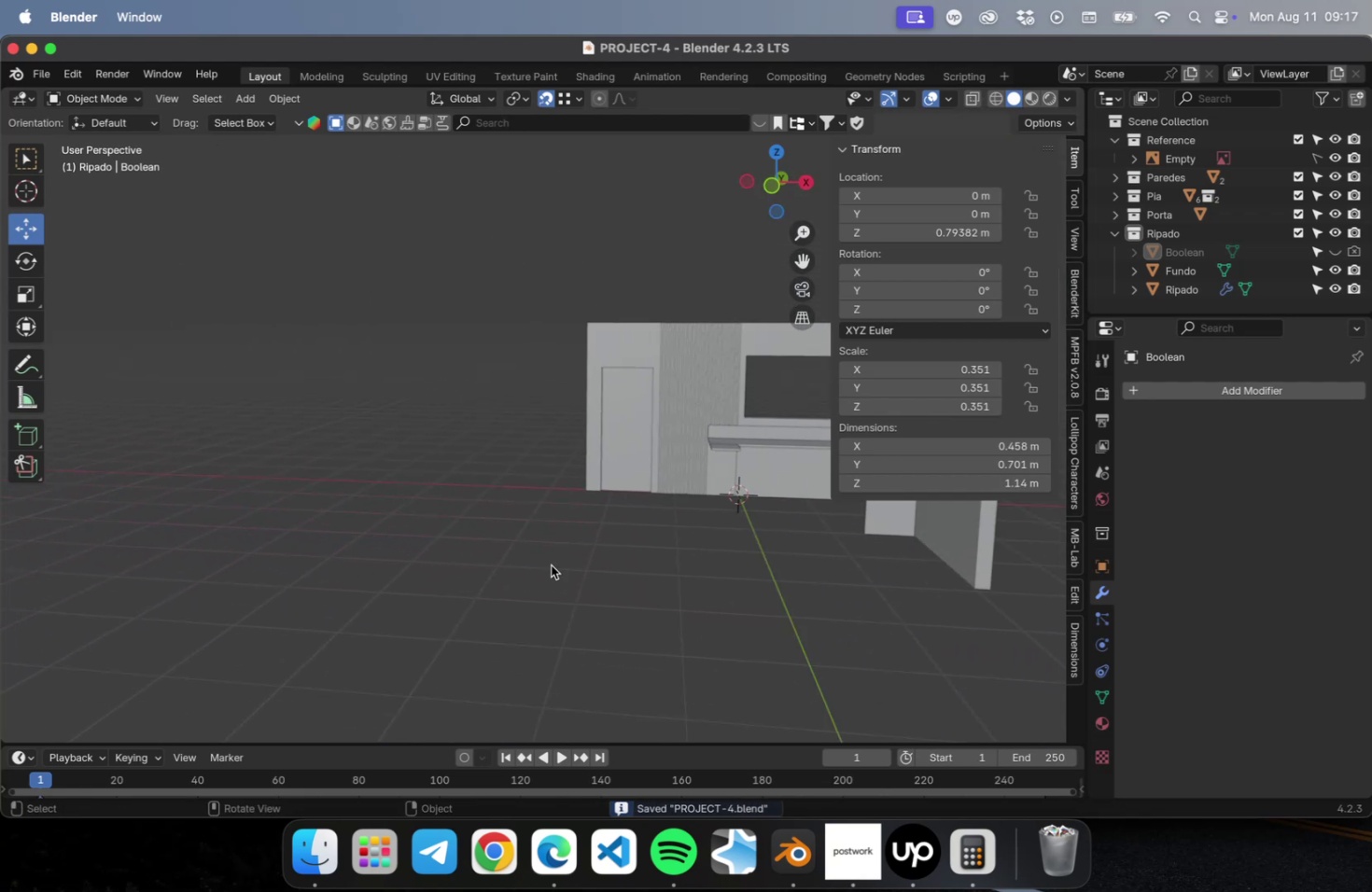 
hold_key(key=ShiftLeft, duration=1.08)
 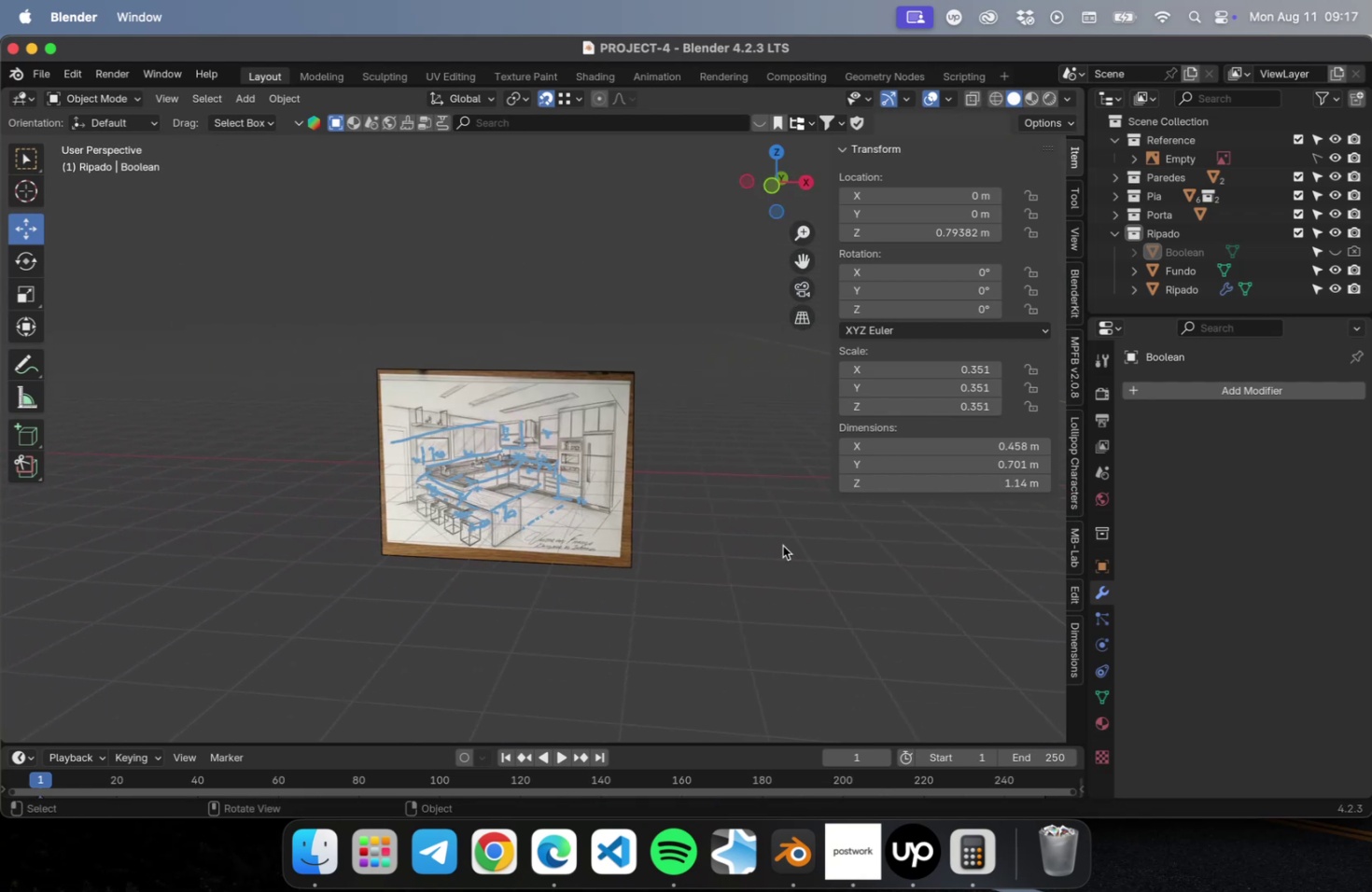 
scroll: coordinate [550, 541], scroll_direction: up, amount: 15.0
 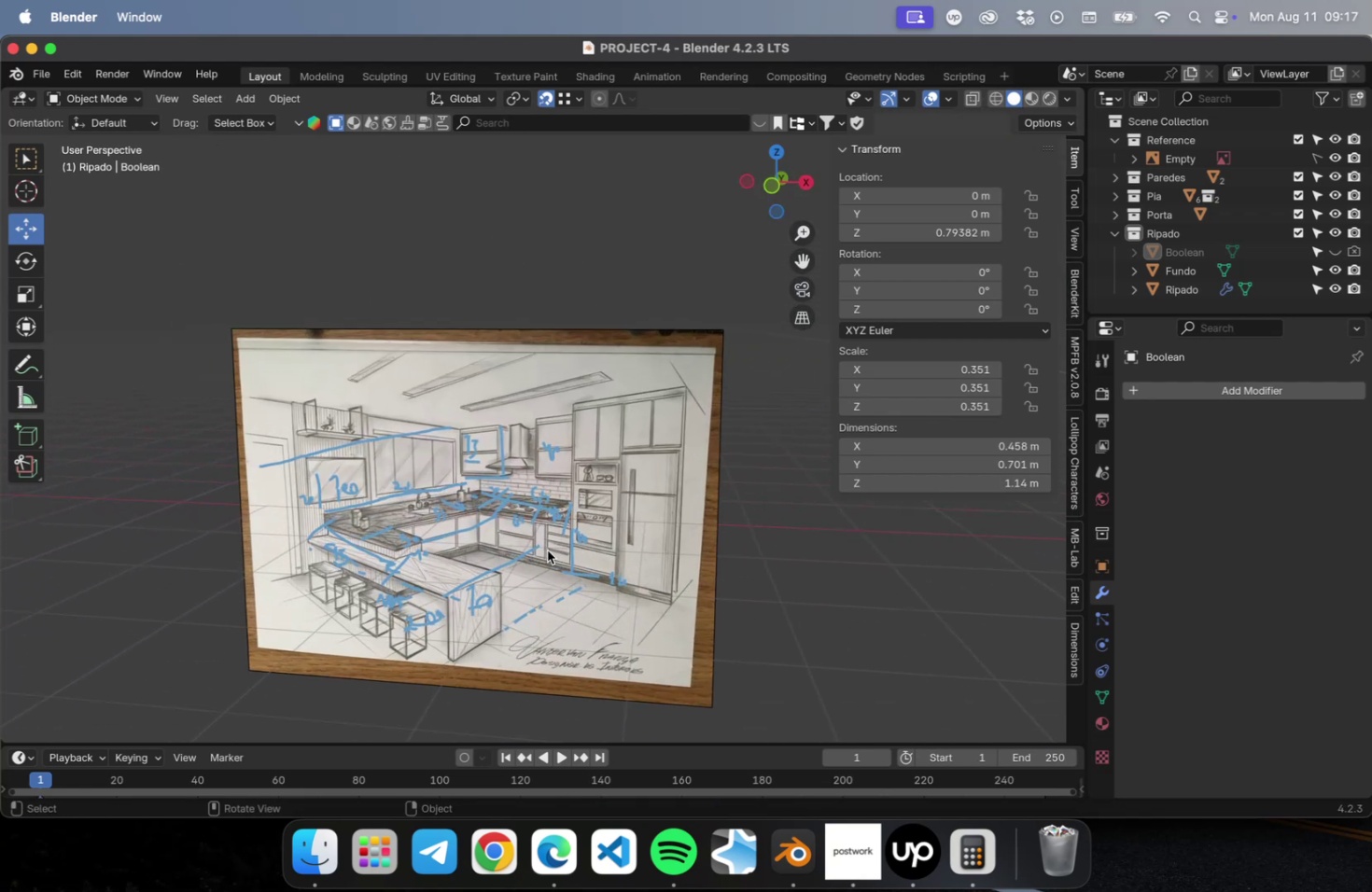 
key(Shift+ShiftLeft)
 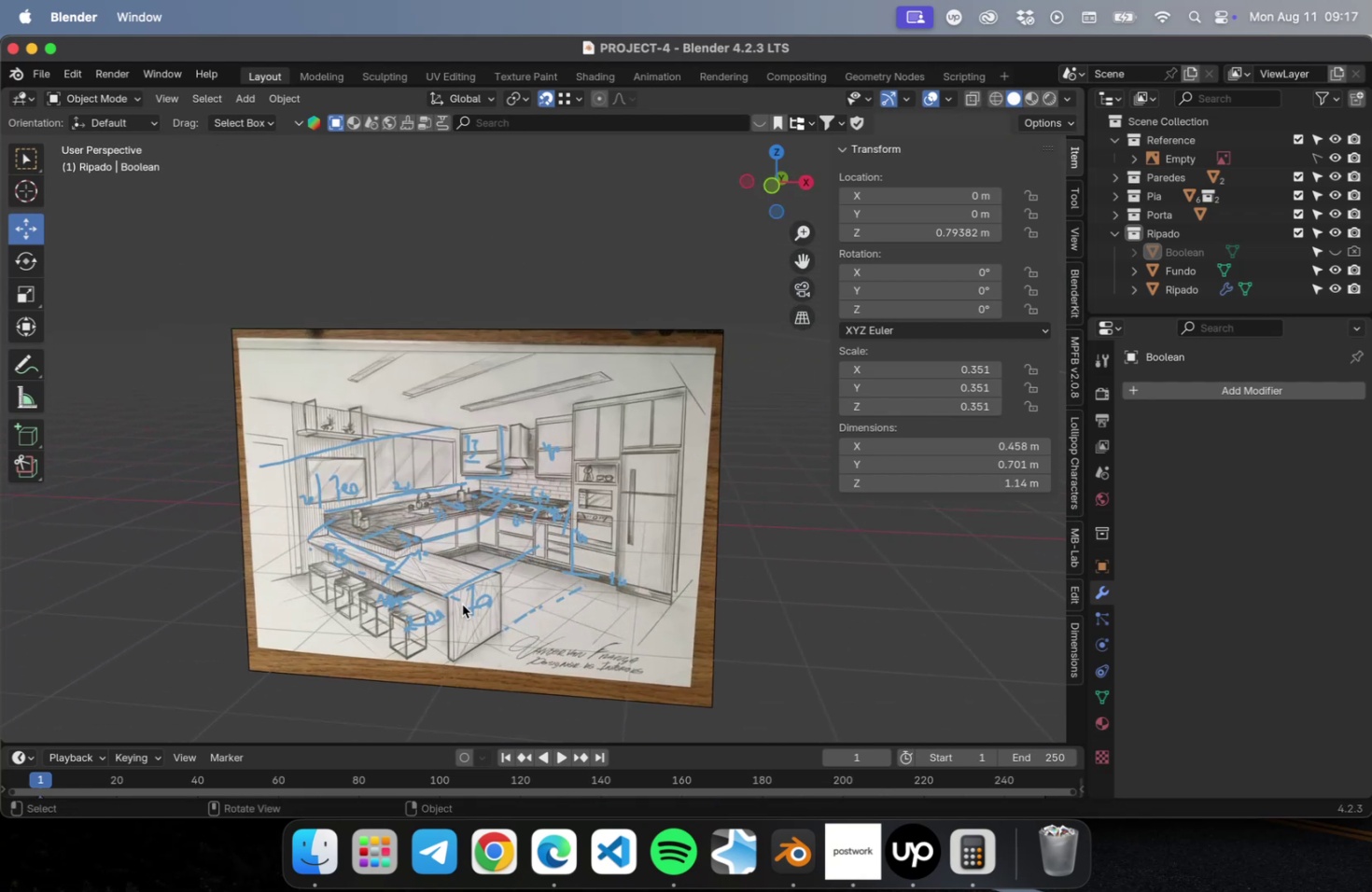 
scroll: coordinate [441, 611], scroll_direction: up, amount: 10.0
 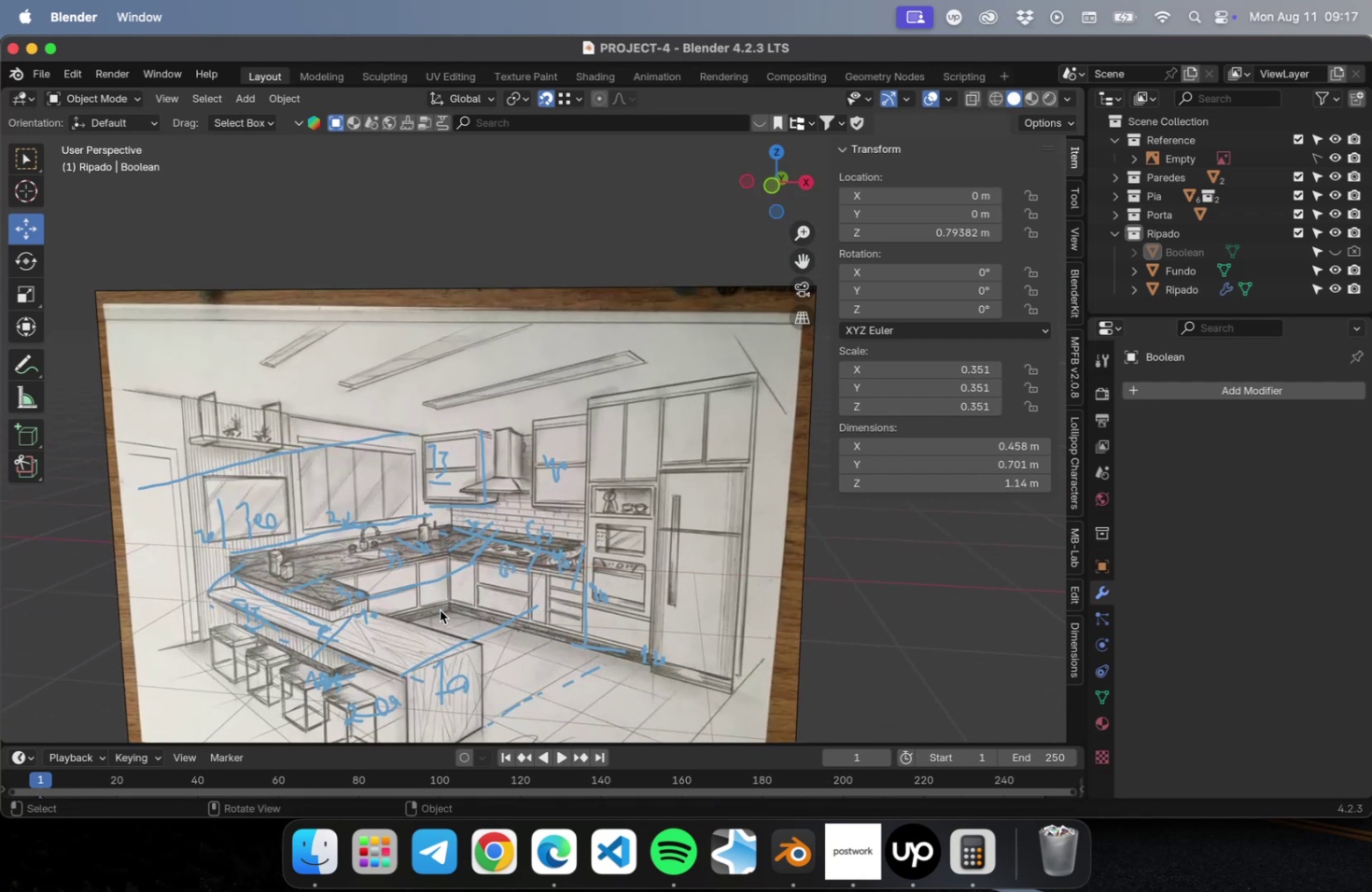 
hold_key(key=ShiftLeft, duration=0.38)
 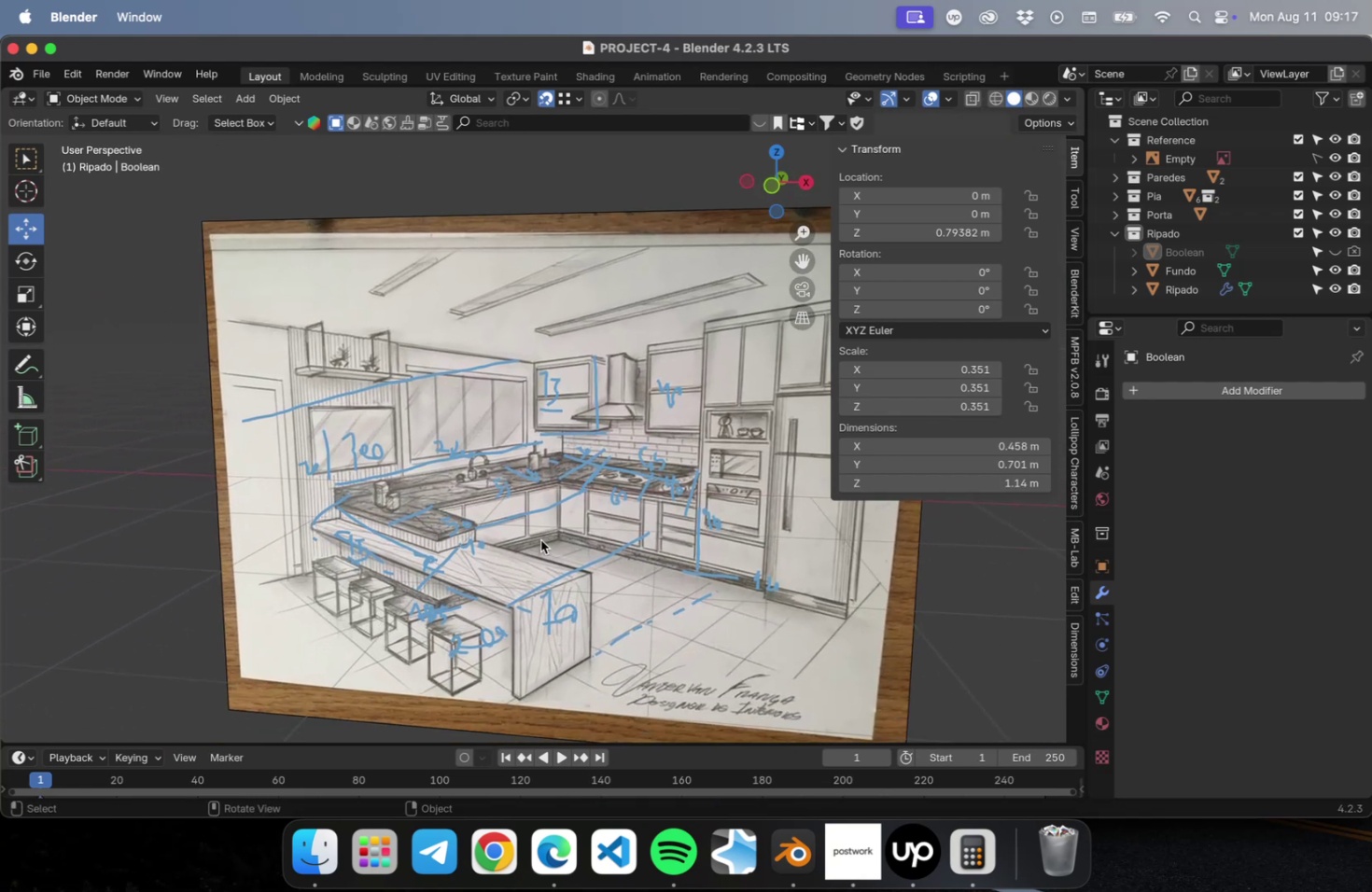 
scroll: coordinate [450, 584], scroll_direction: up, amount: 30.0
 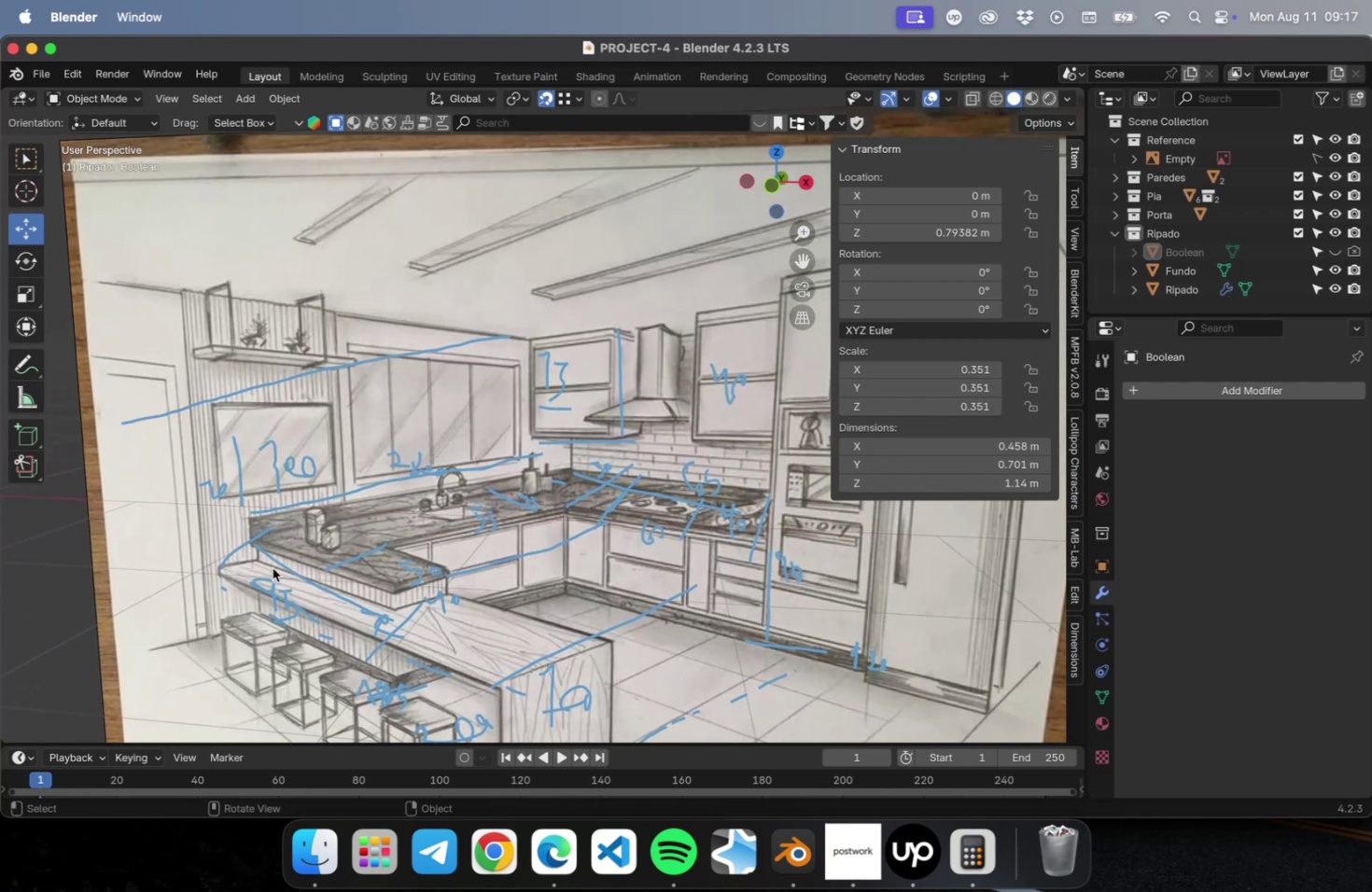 
scroll: coordinate [474, 594], scroll_direction: down, amount: 47.0
 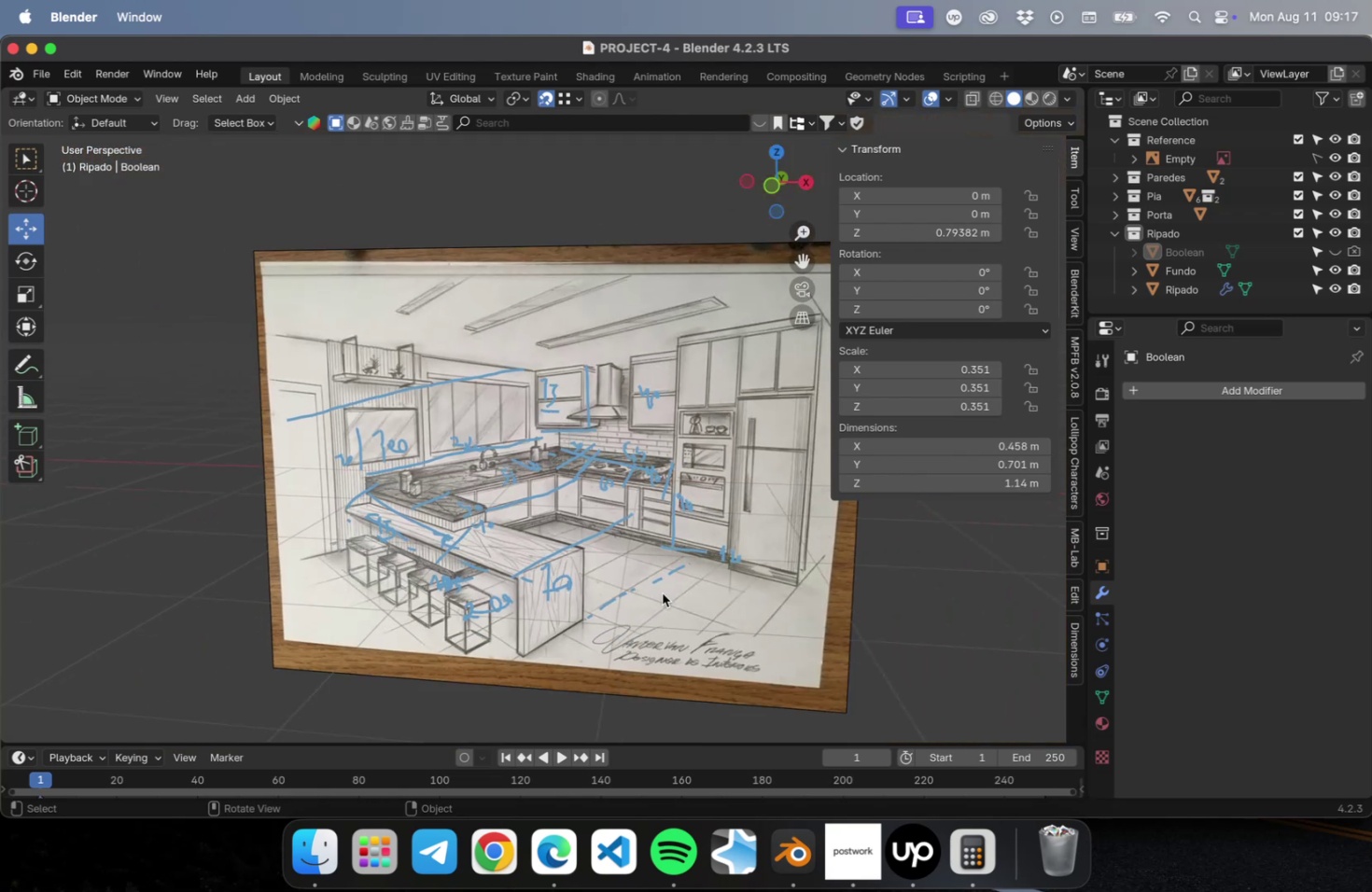 
hold_key(key=ShiftLeft, duration=0.63)
 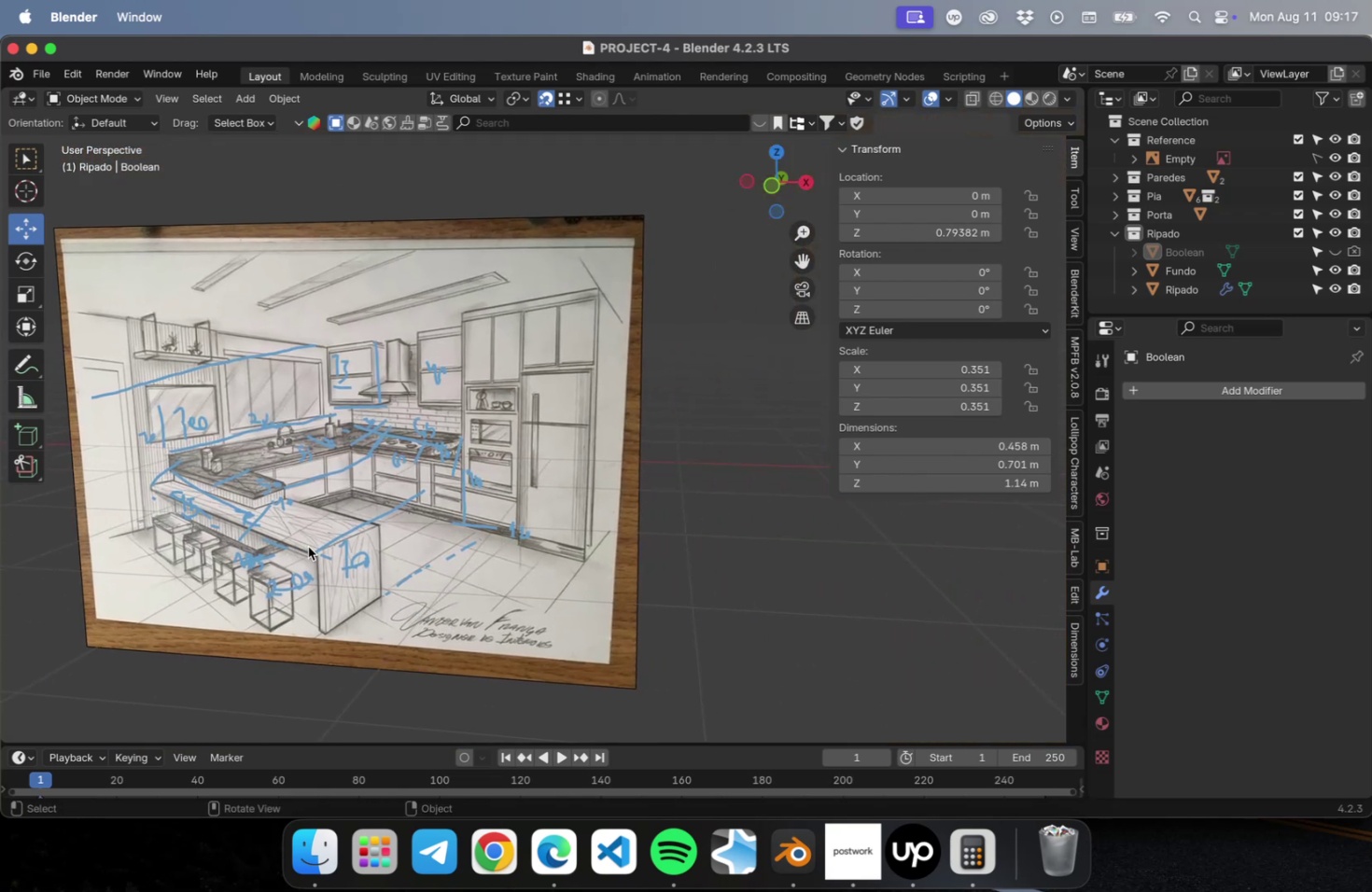 
scroll: coordinate [319, 559], scroll_direction: down, amount: 31.0
 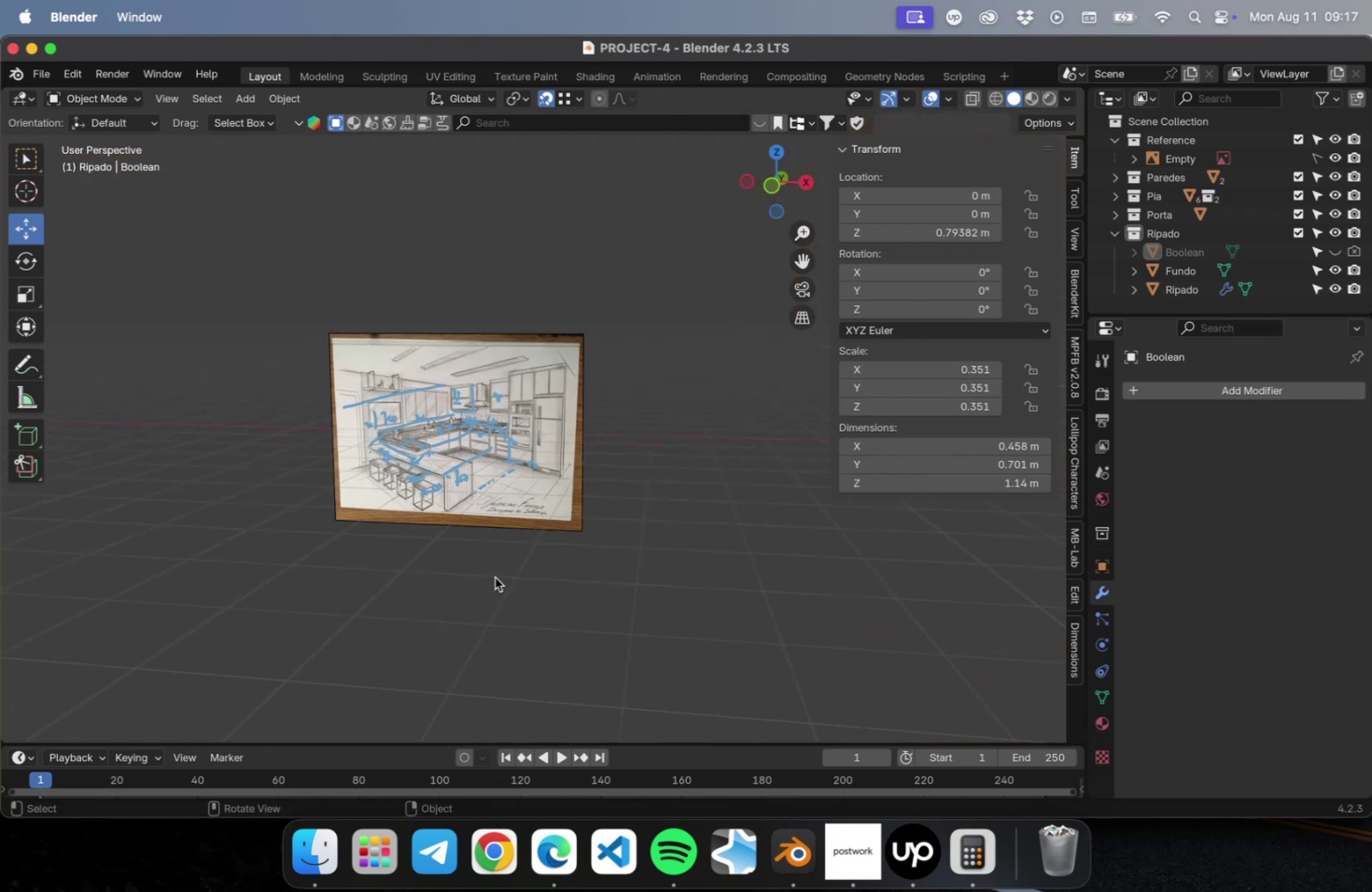 
hold_key(key=ShiftLeft, duration=0.33)
 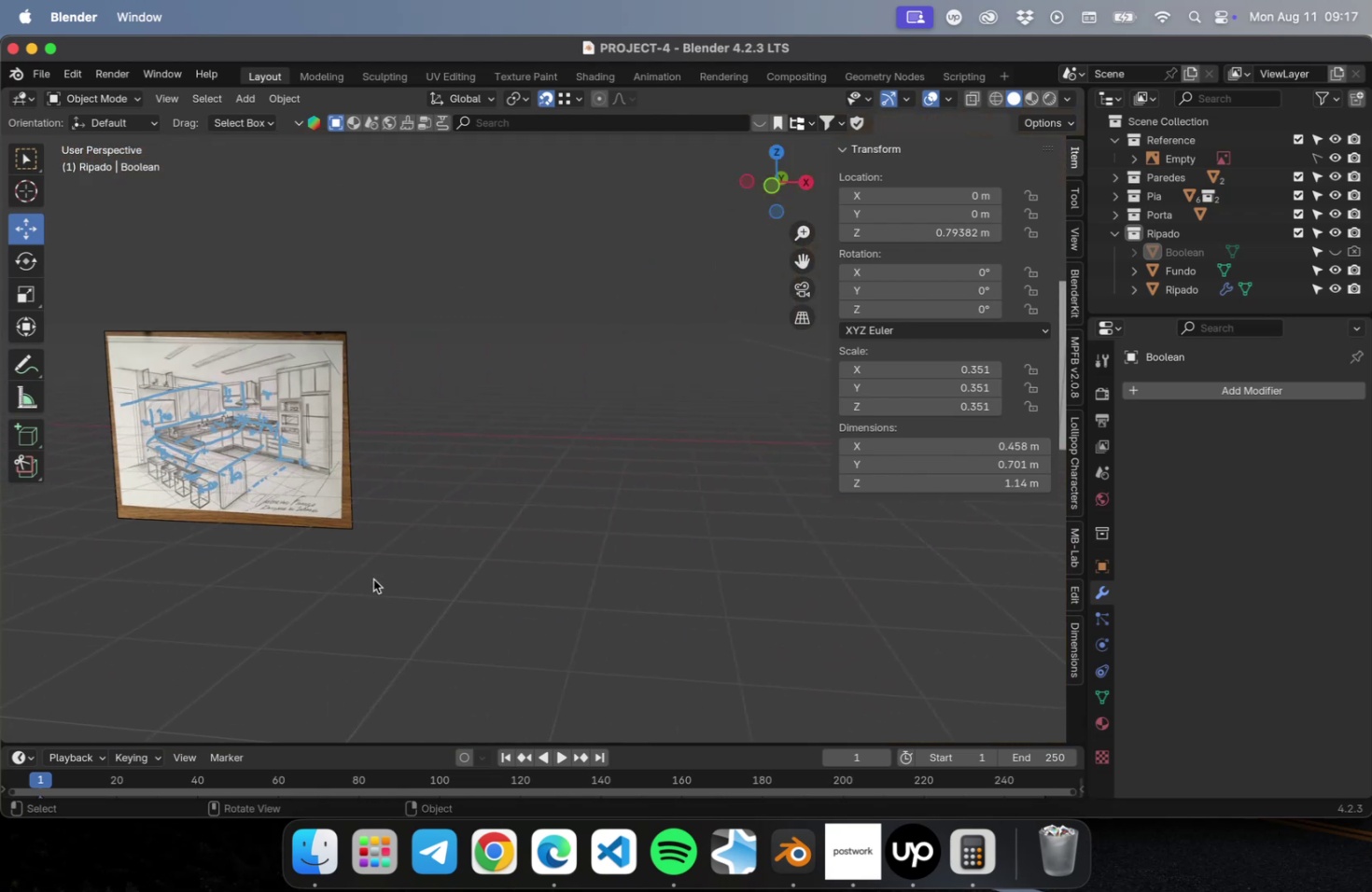 
key(NumLock)
 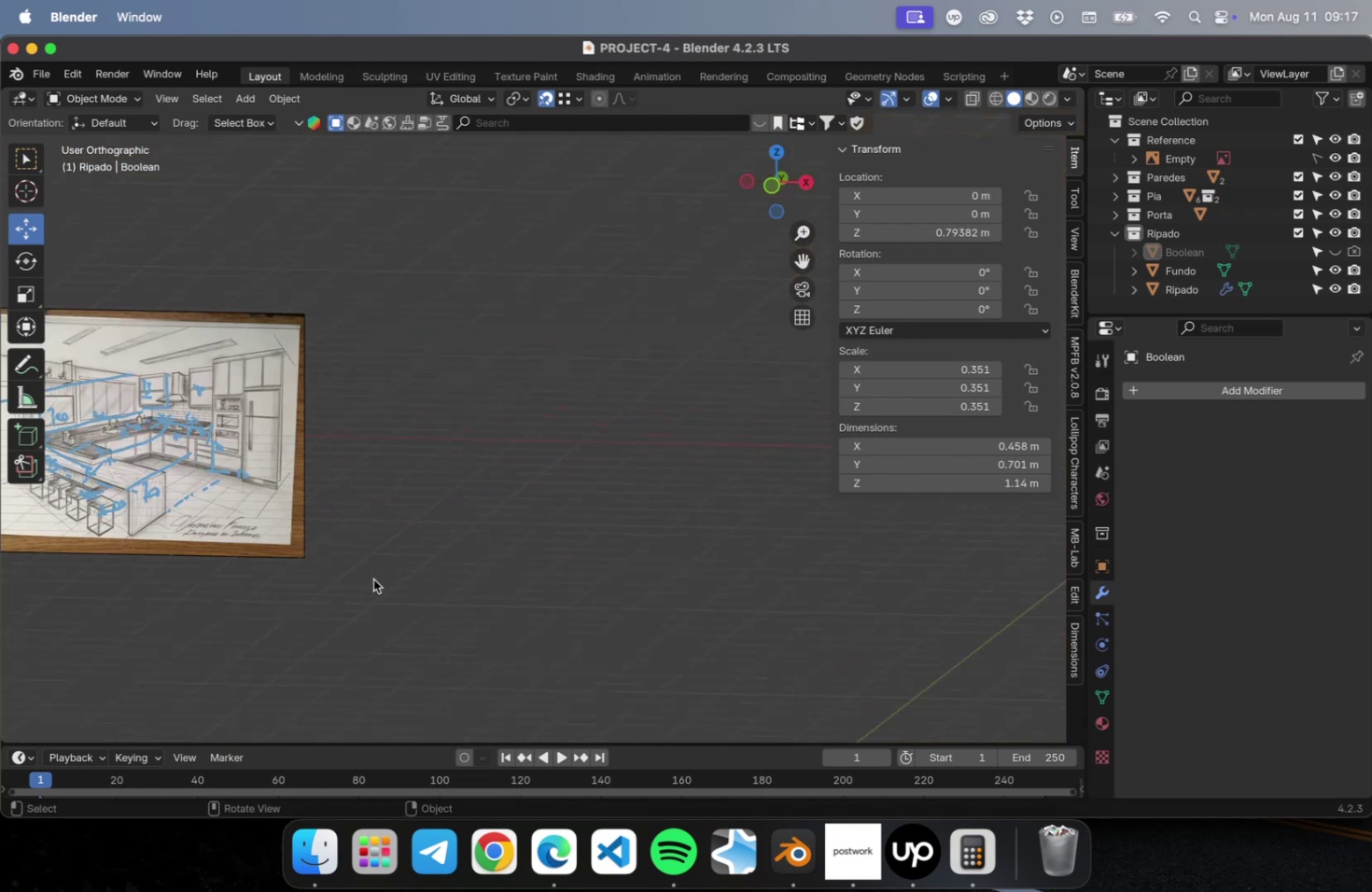 
key(Numpad7)
 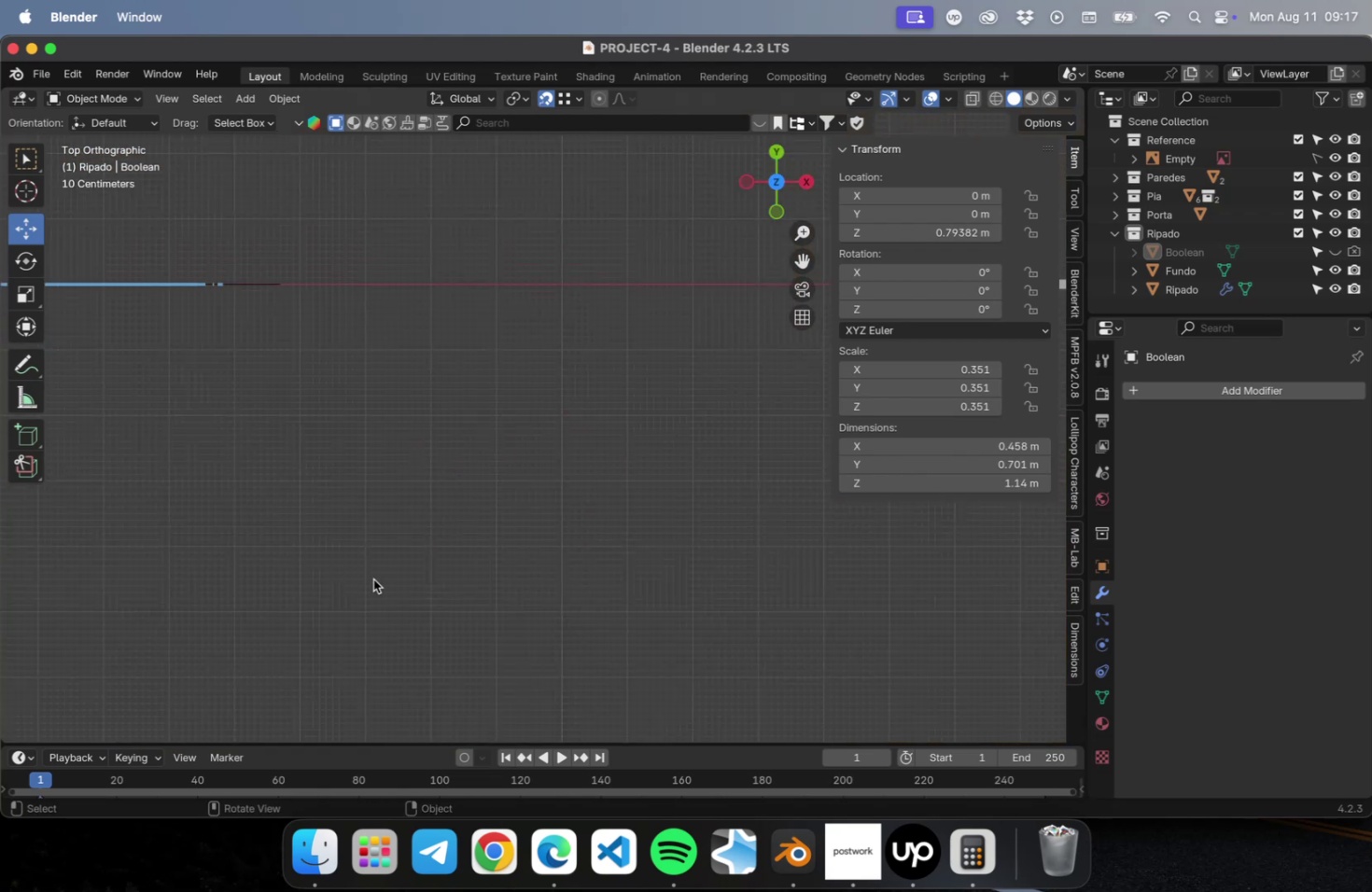 
scroll: coordinate [382, 495], scroll_direction: down, amount: 22.0
 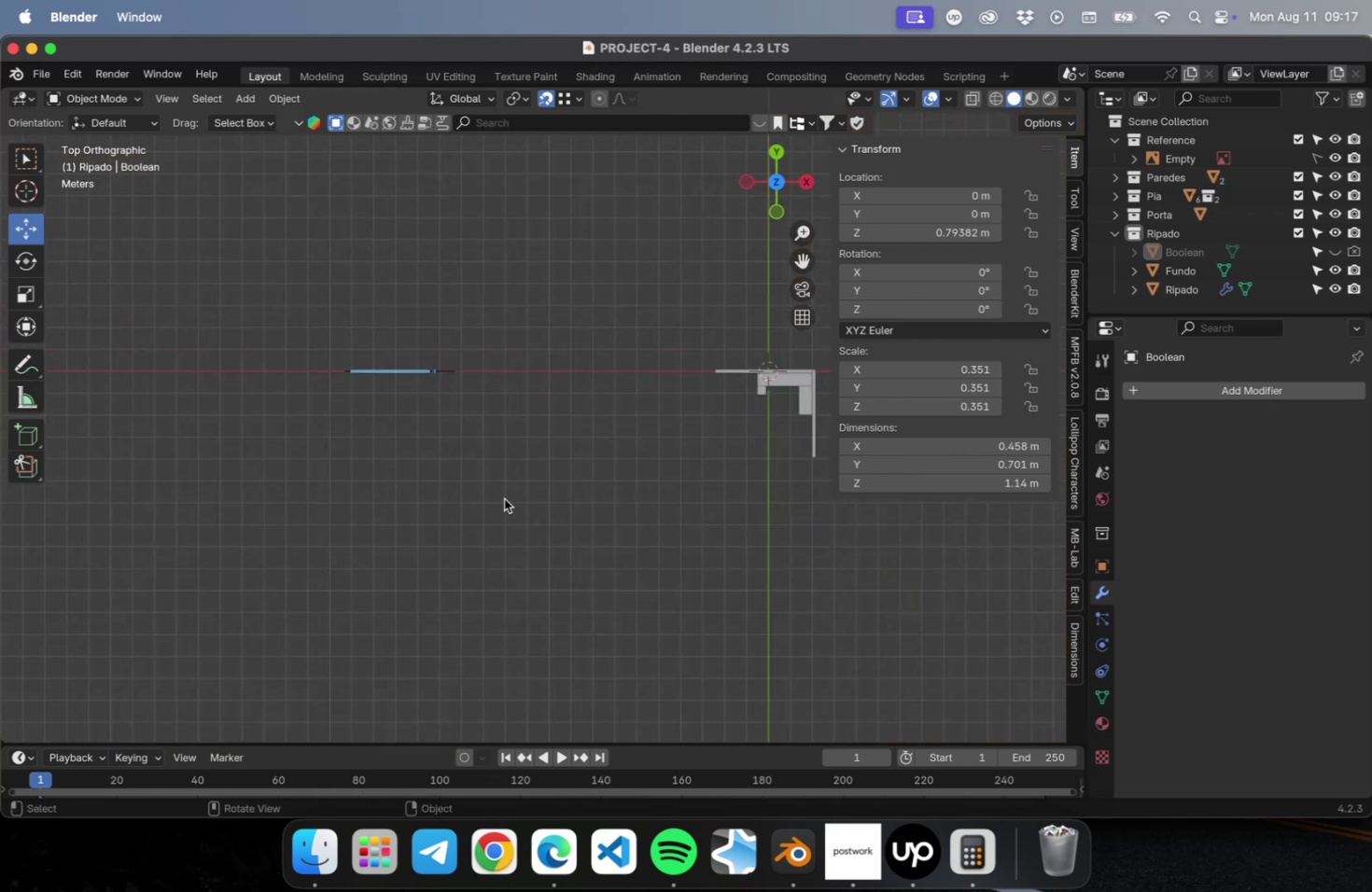 
hold_key(key=ShiftLeft, duration=0.38)
 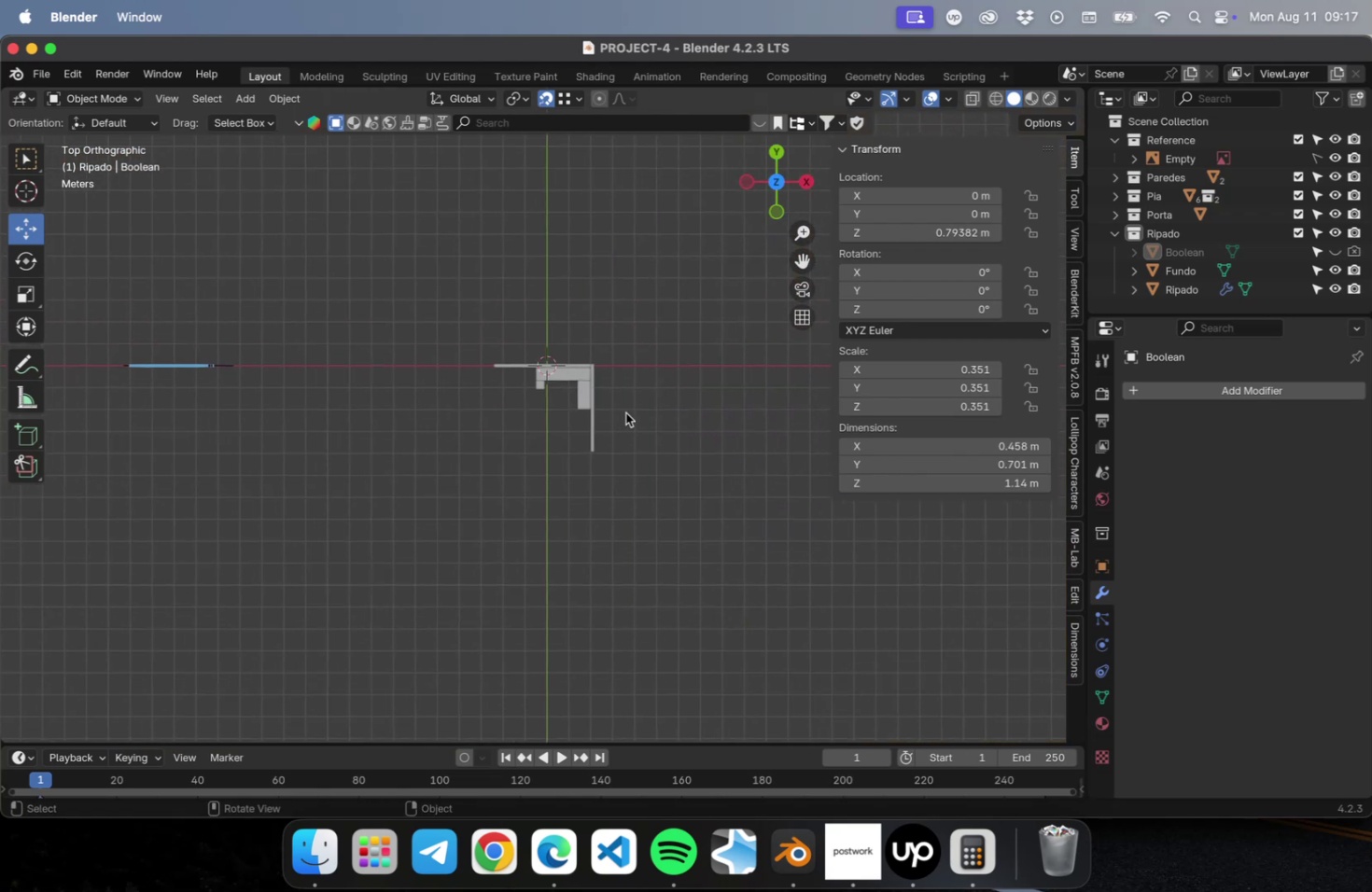 
scroll: coordinate [590, 343], scroll_direction: up, amount: 53.0
 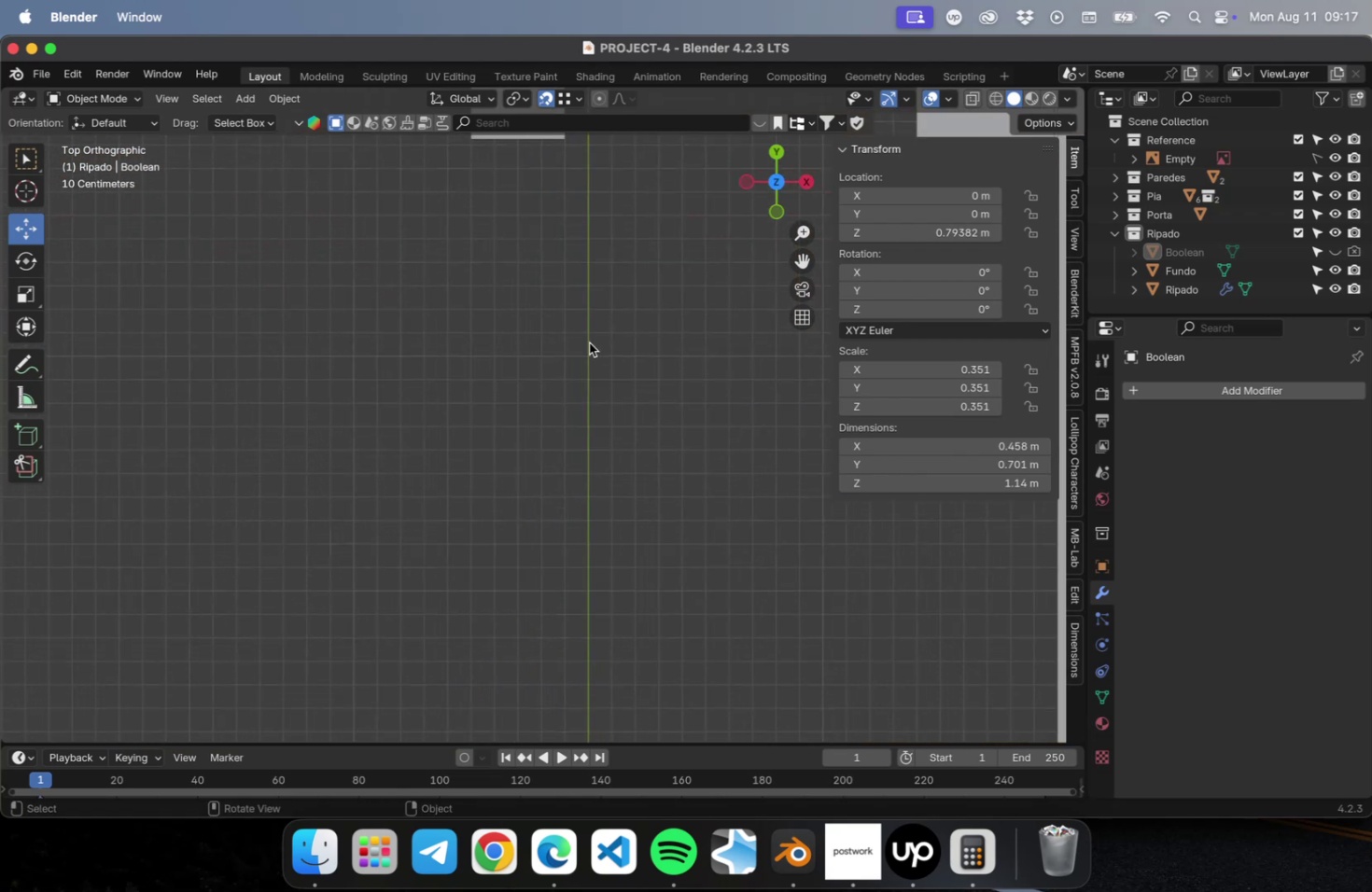 
hold_key(key=ShiftLeft, duration=0.75)
 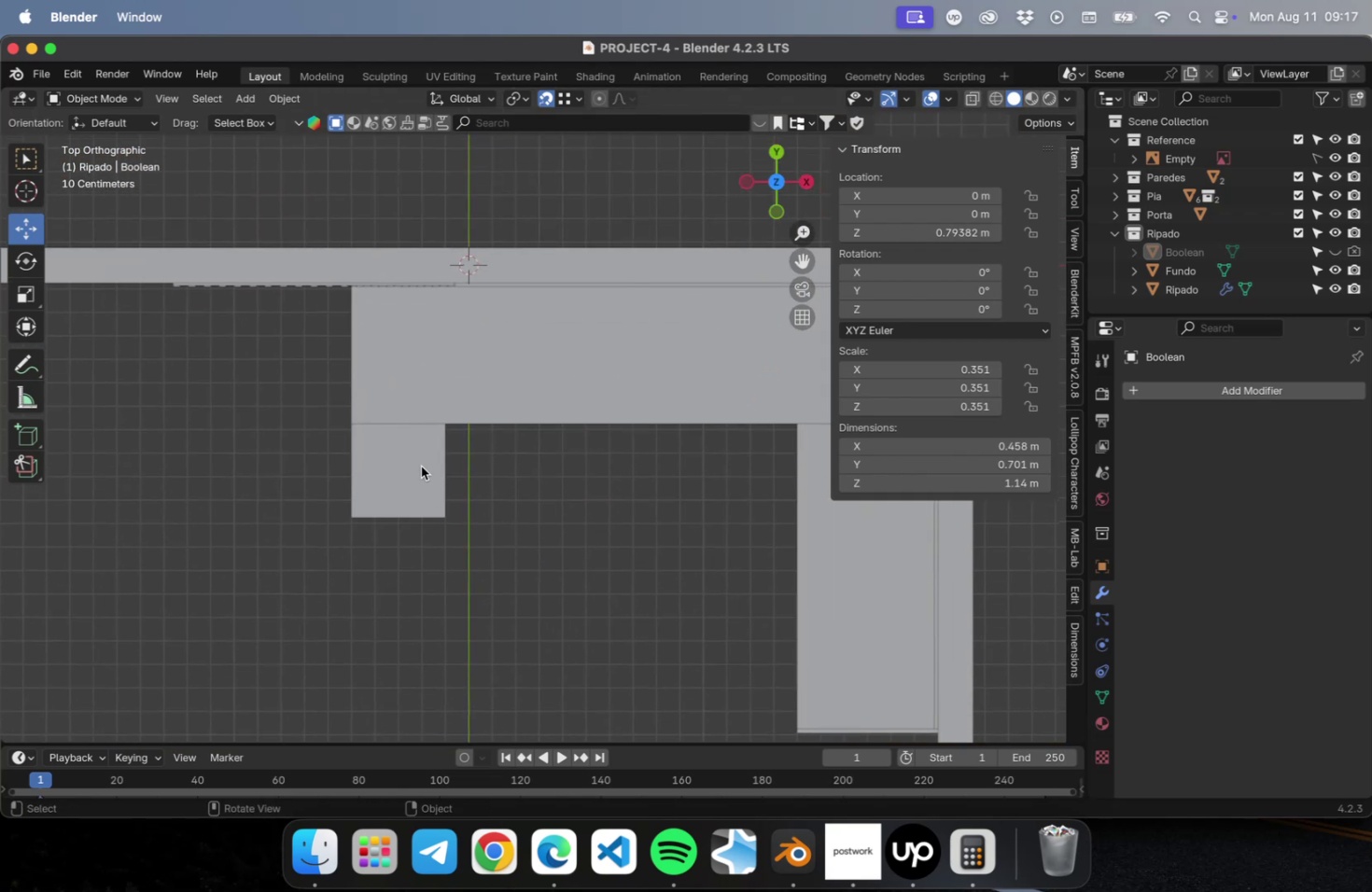 
left_click([421, 466])
 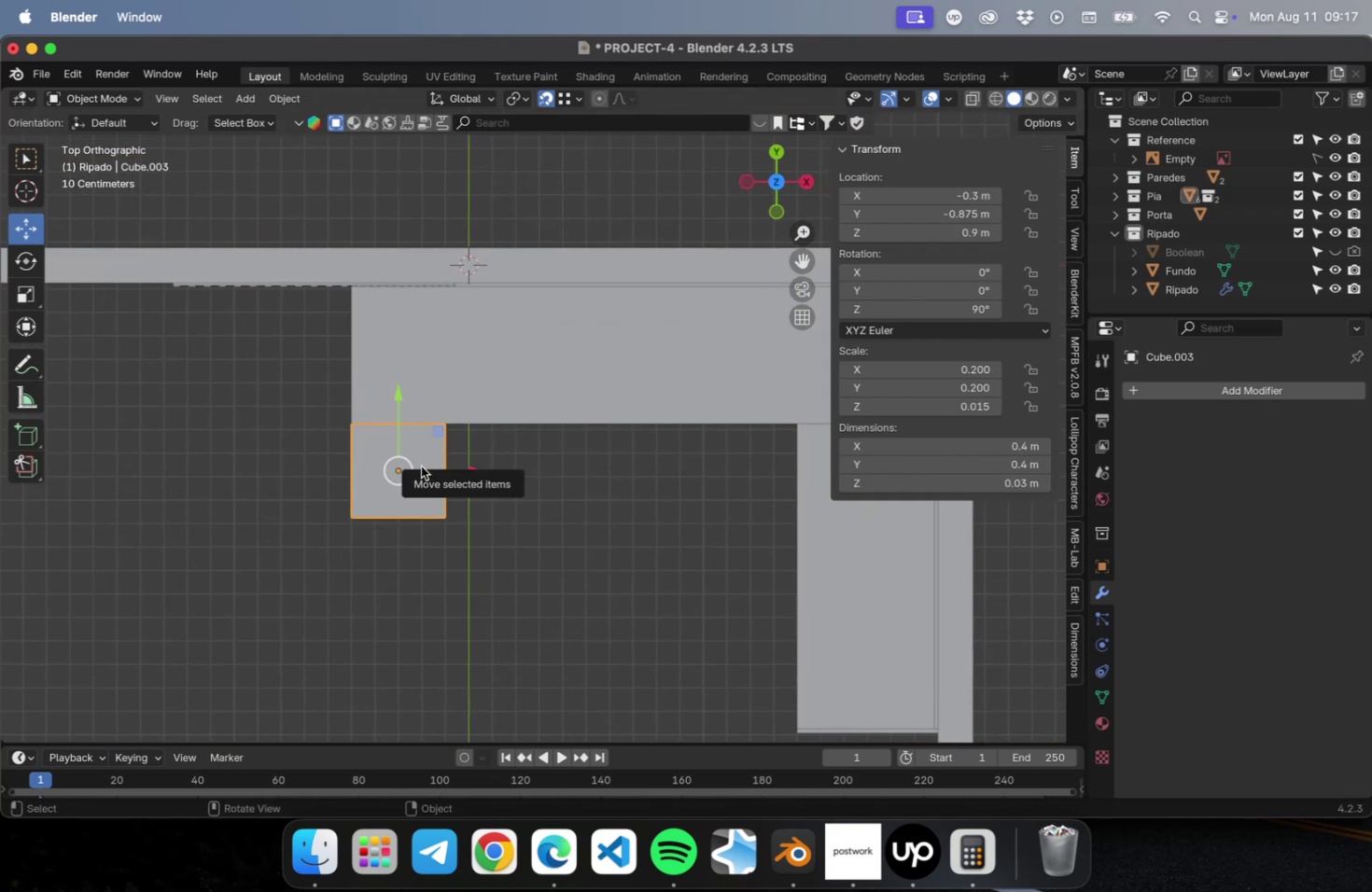 
hold_key(key=CommandLeft, duration=0.49)
 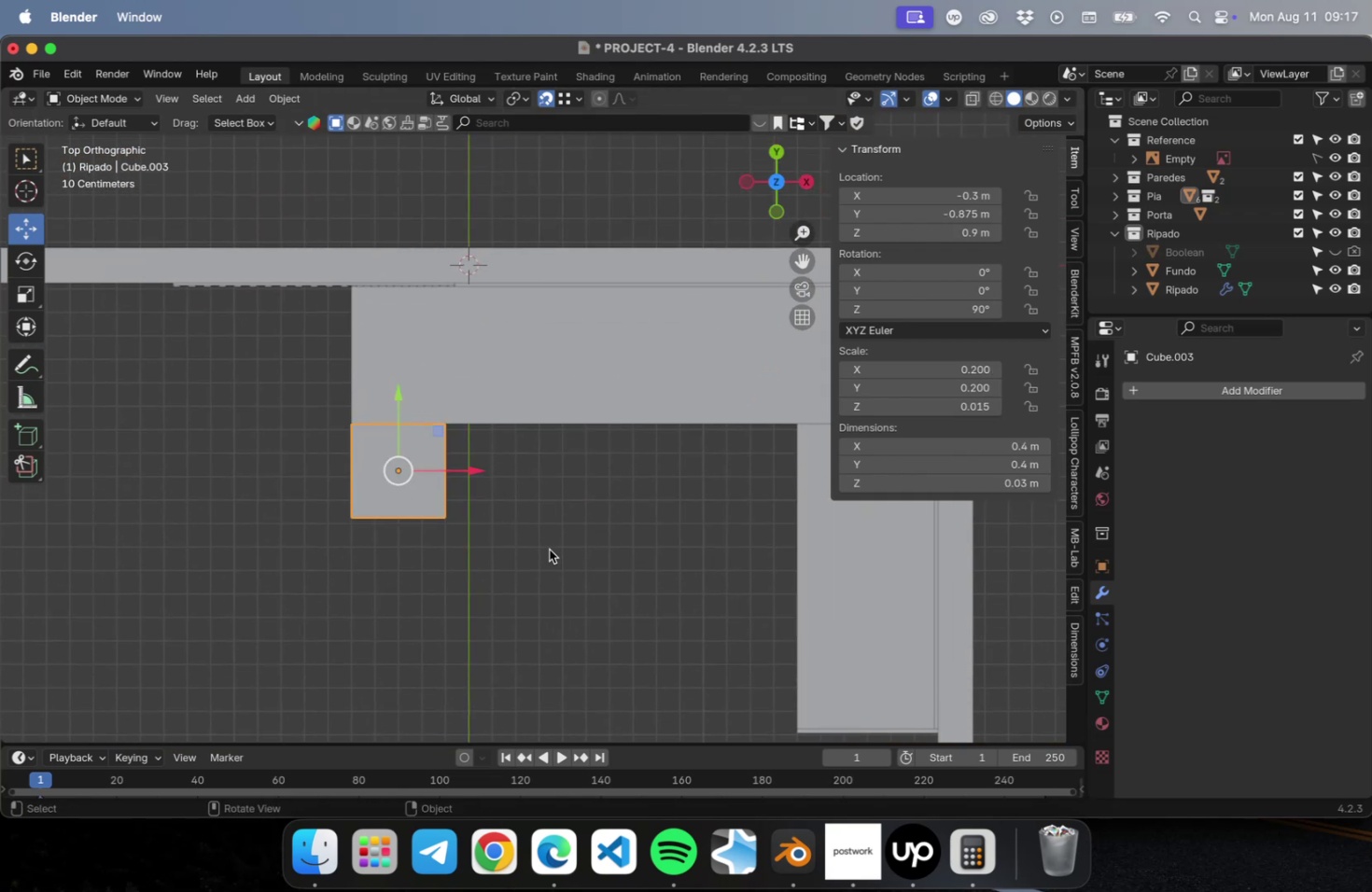 
hold_key(key=ShiftLeft, duration=0.73)
left_click([541, 383])
 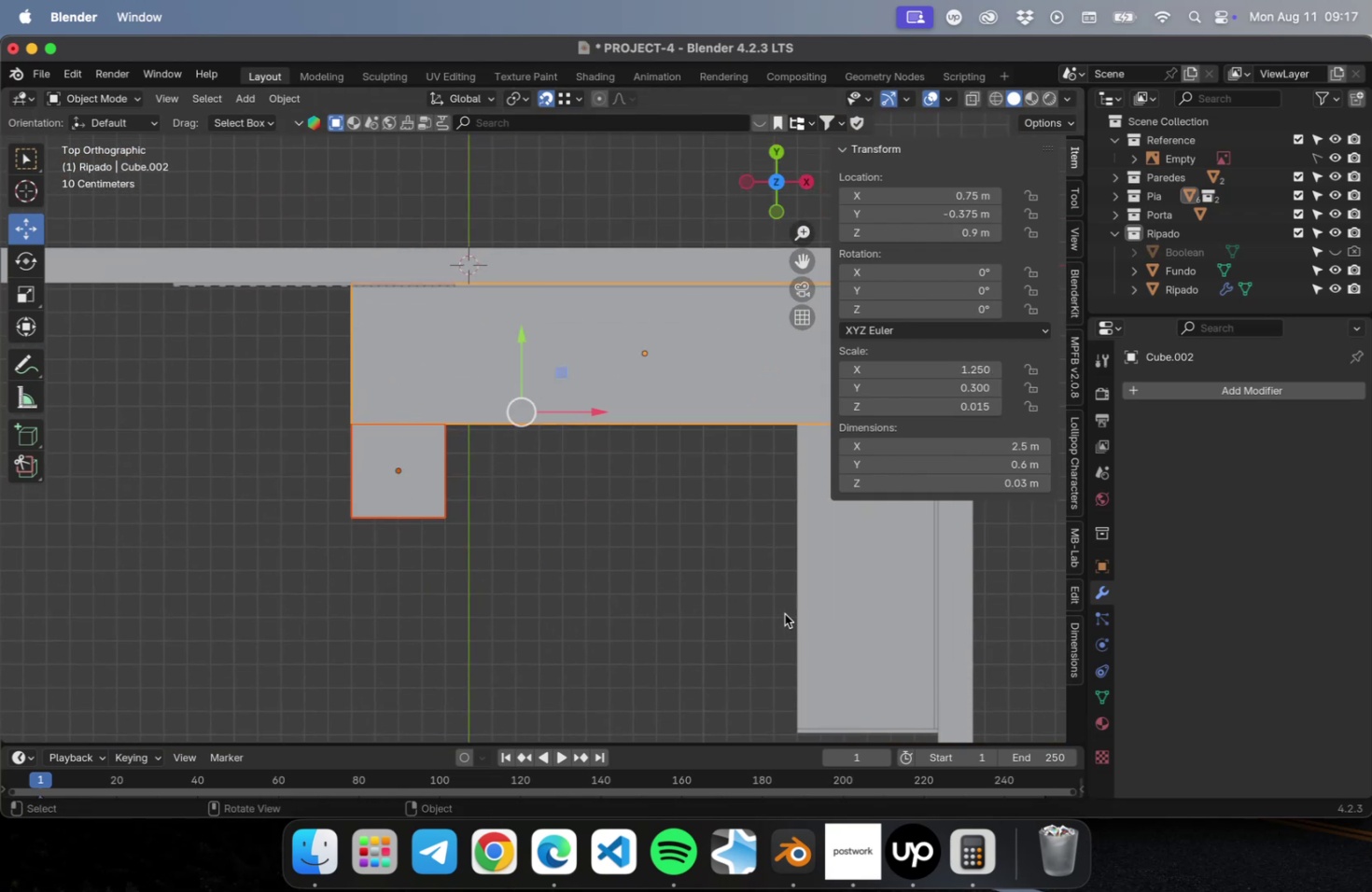 
hold_key(key=ShiftLeft, duration=0.44)
left_click([814, 616])
 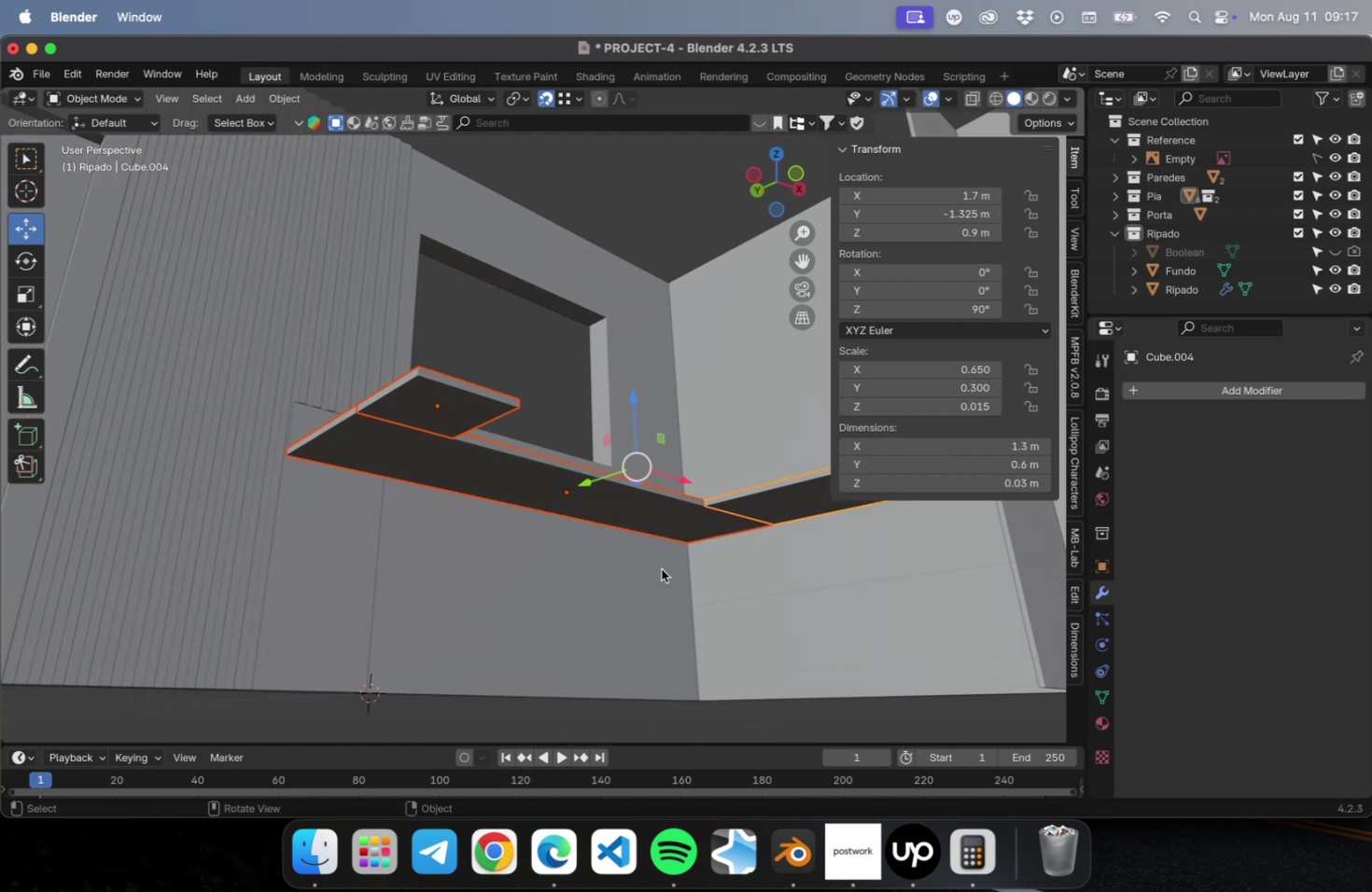 
scroll: coordinate [723, 639], scroll_direction: down, amount: 2.0
 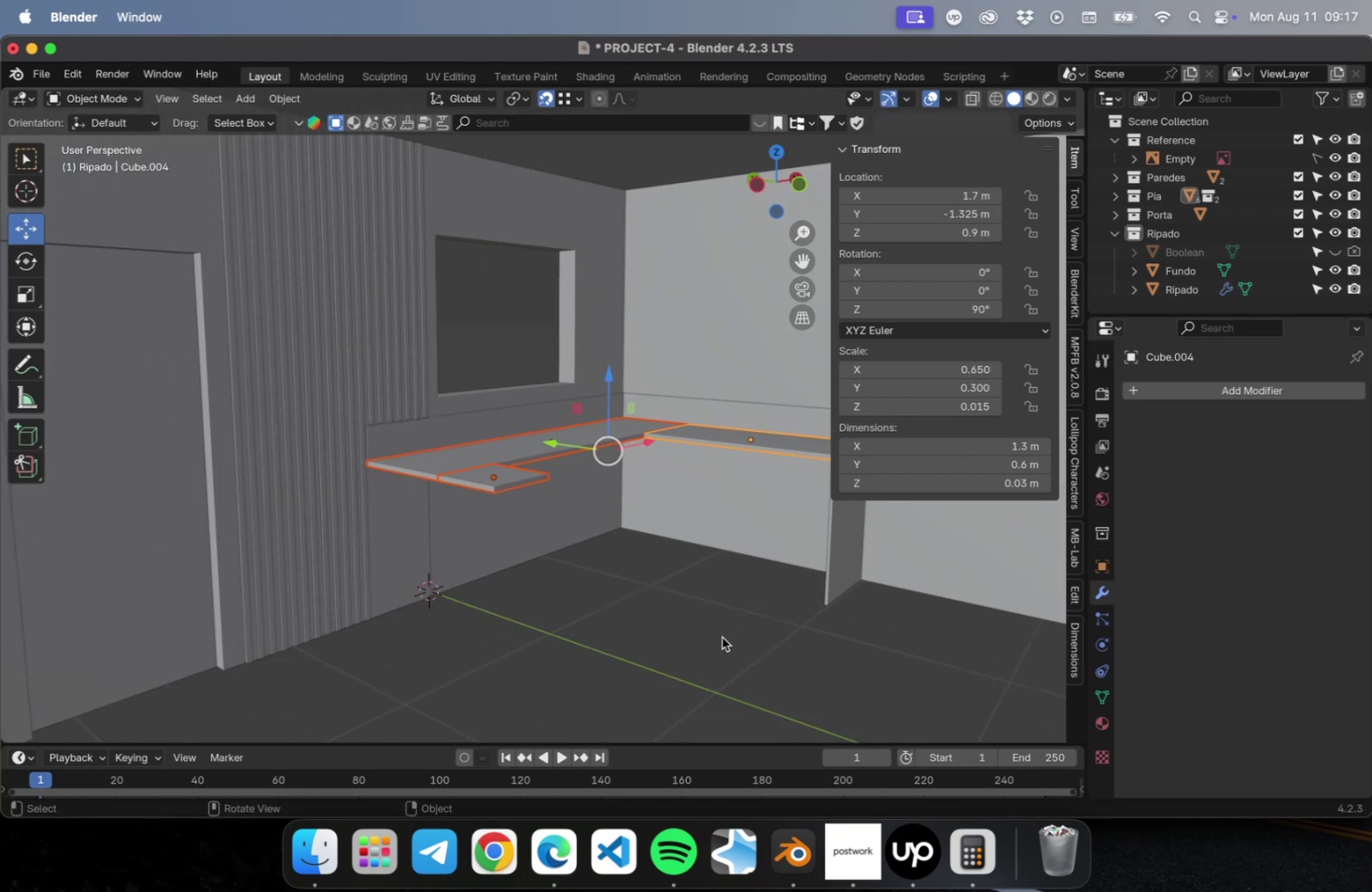 
hold_key(key=ShiftLeft, duration=0.33)
 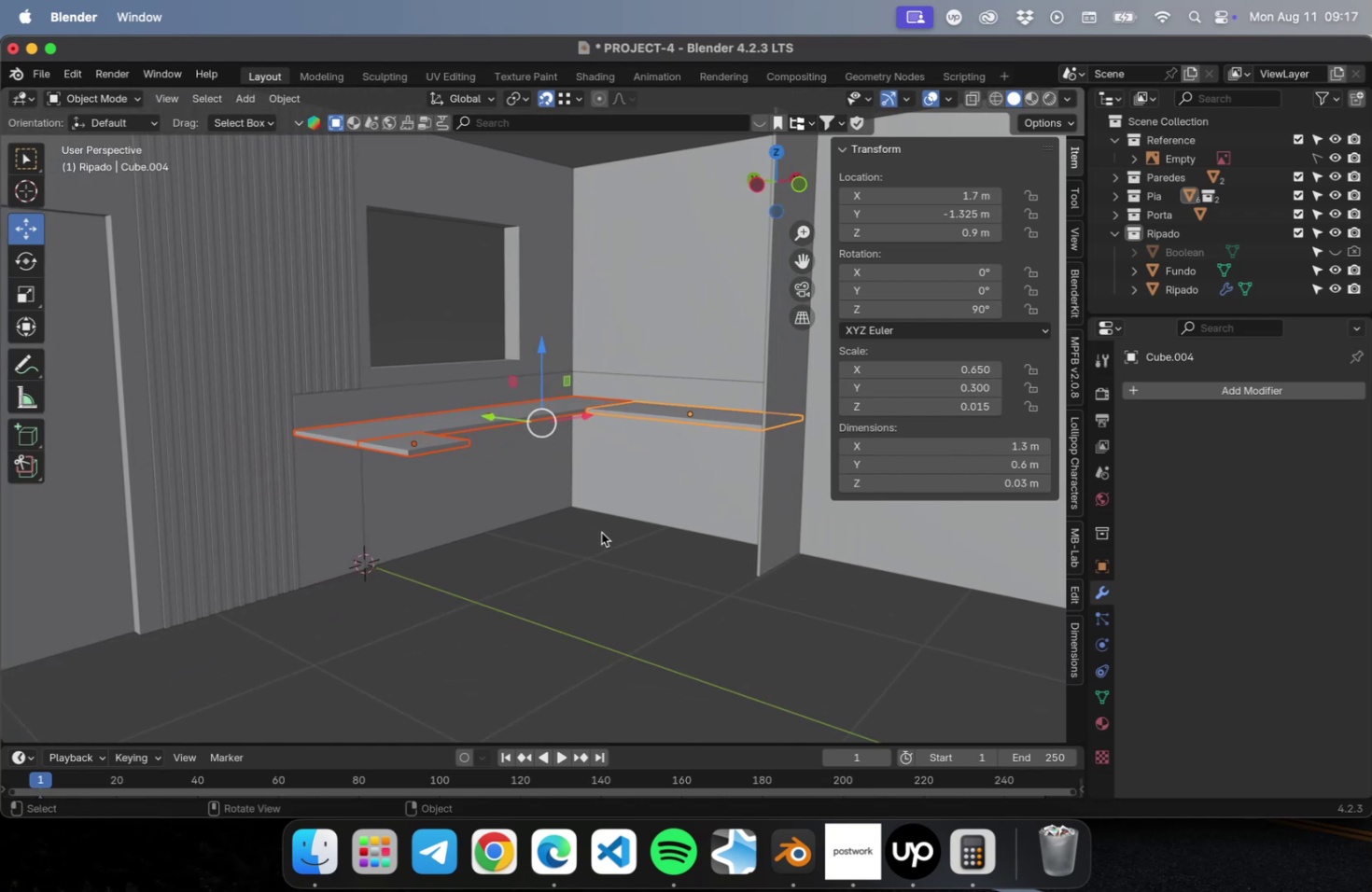 
type(Dz)
 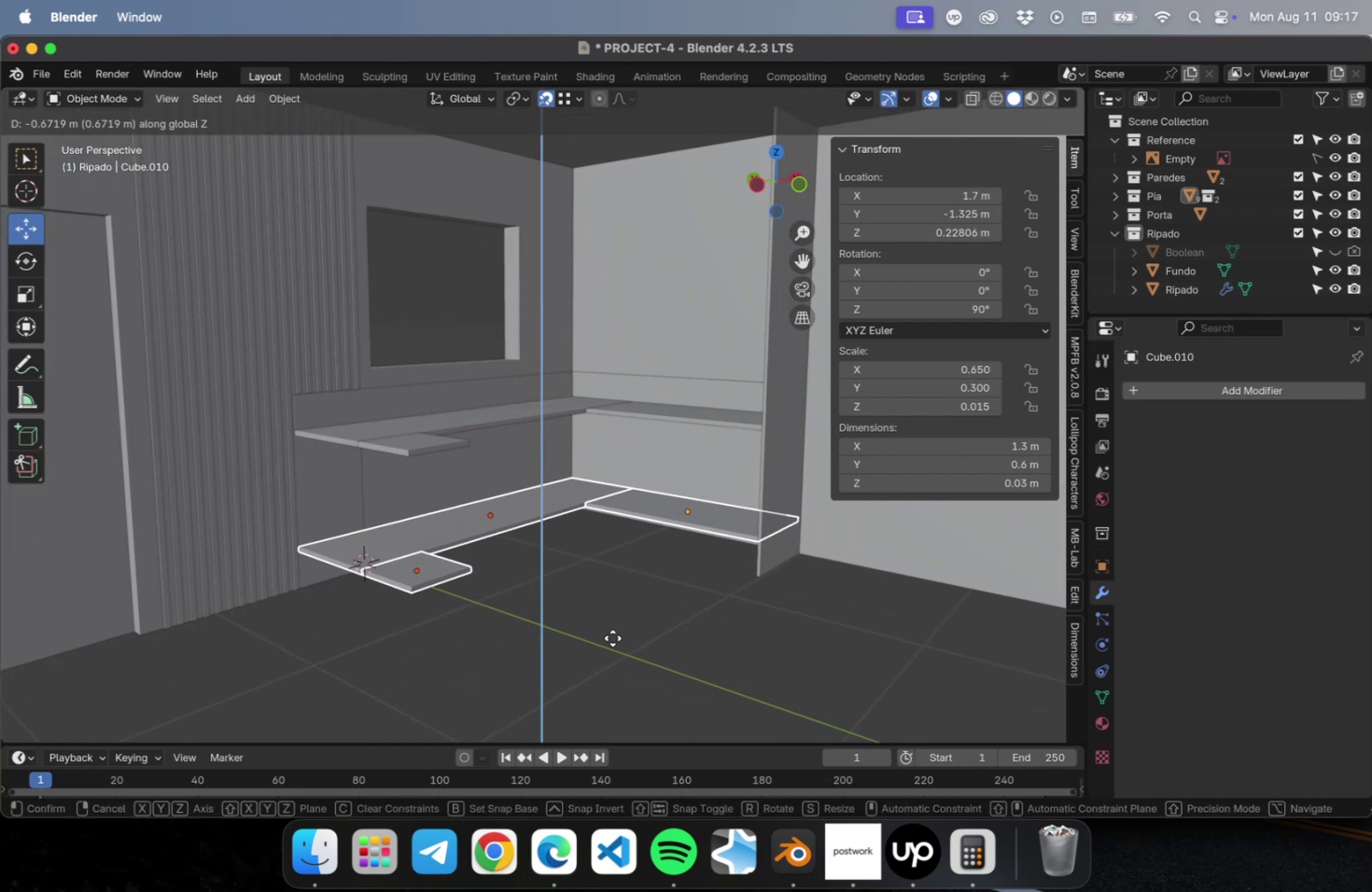 
left_click([610, 642])
 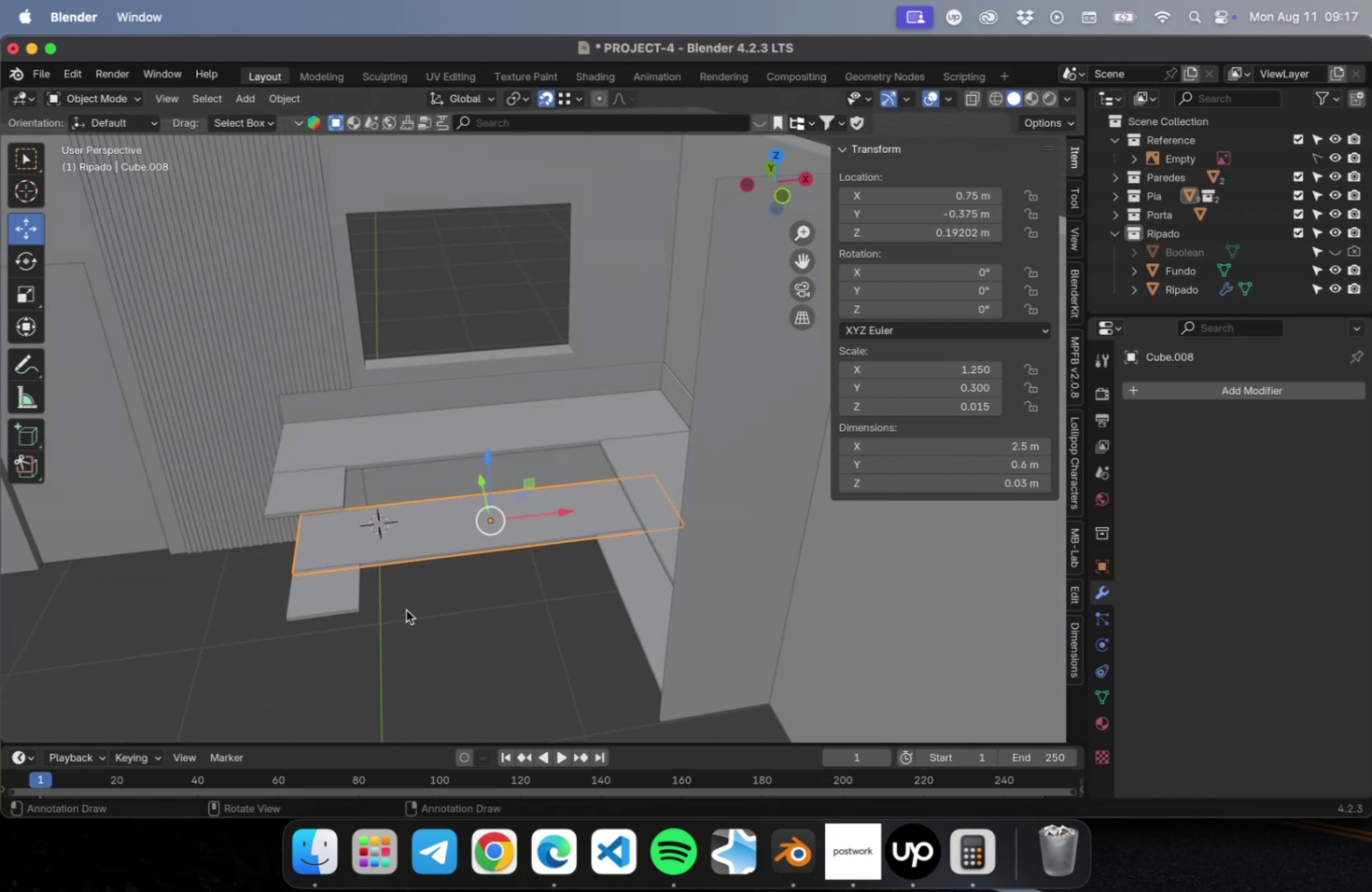 
wait(7.38)
 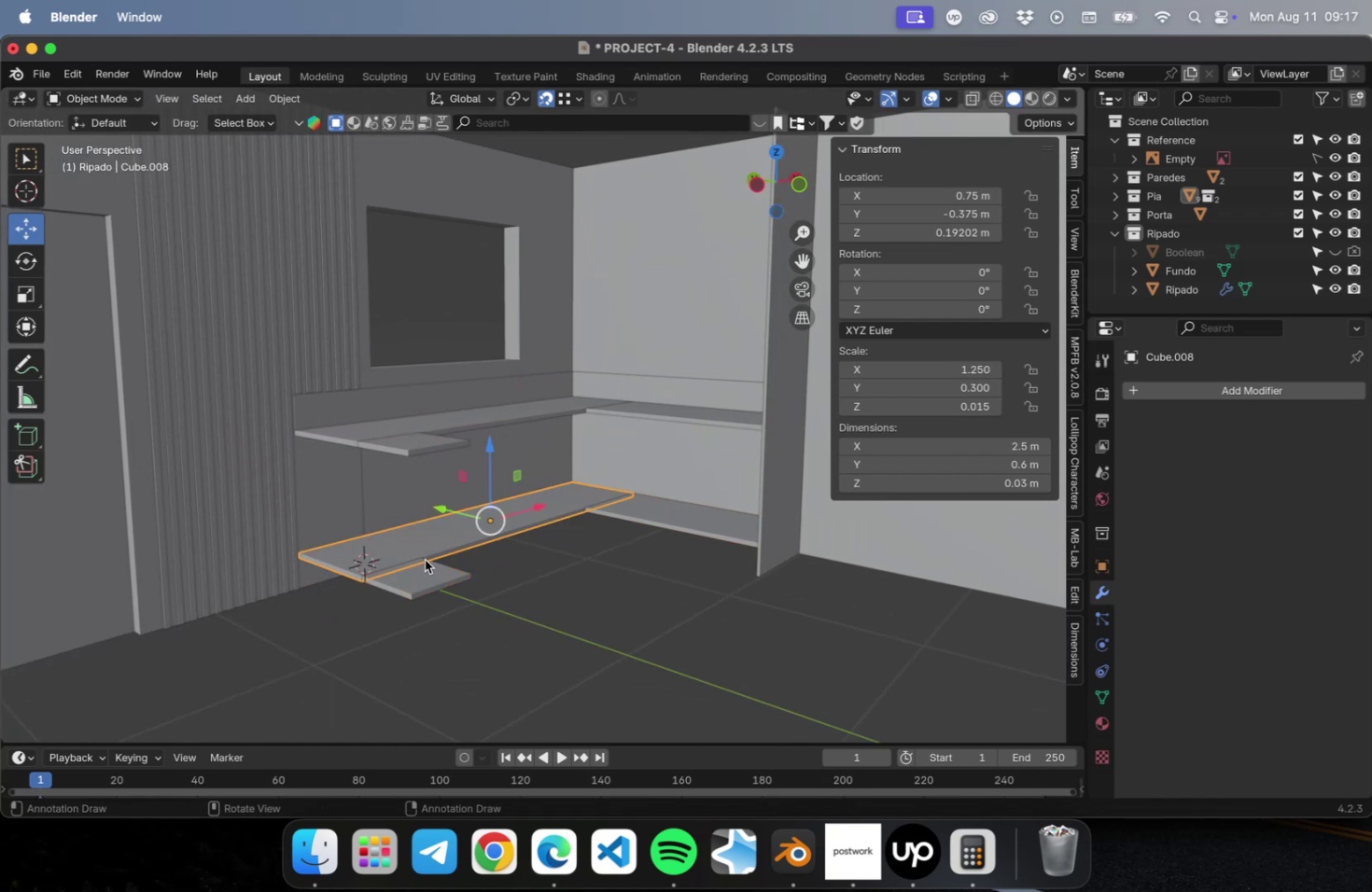 
left_click([325, 601])
 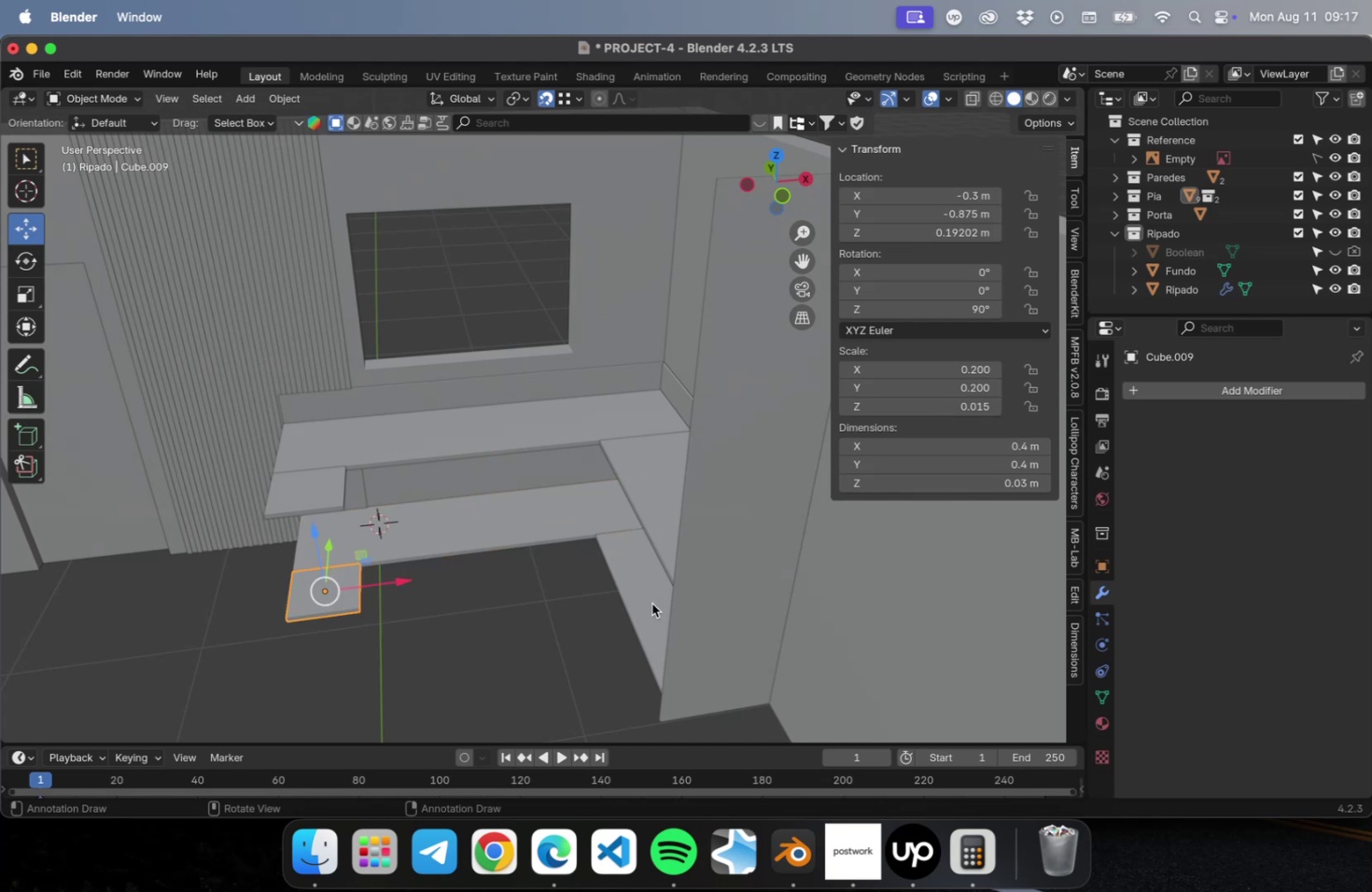 
left_click([651, 603])
 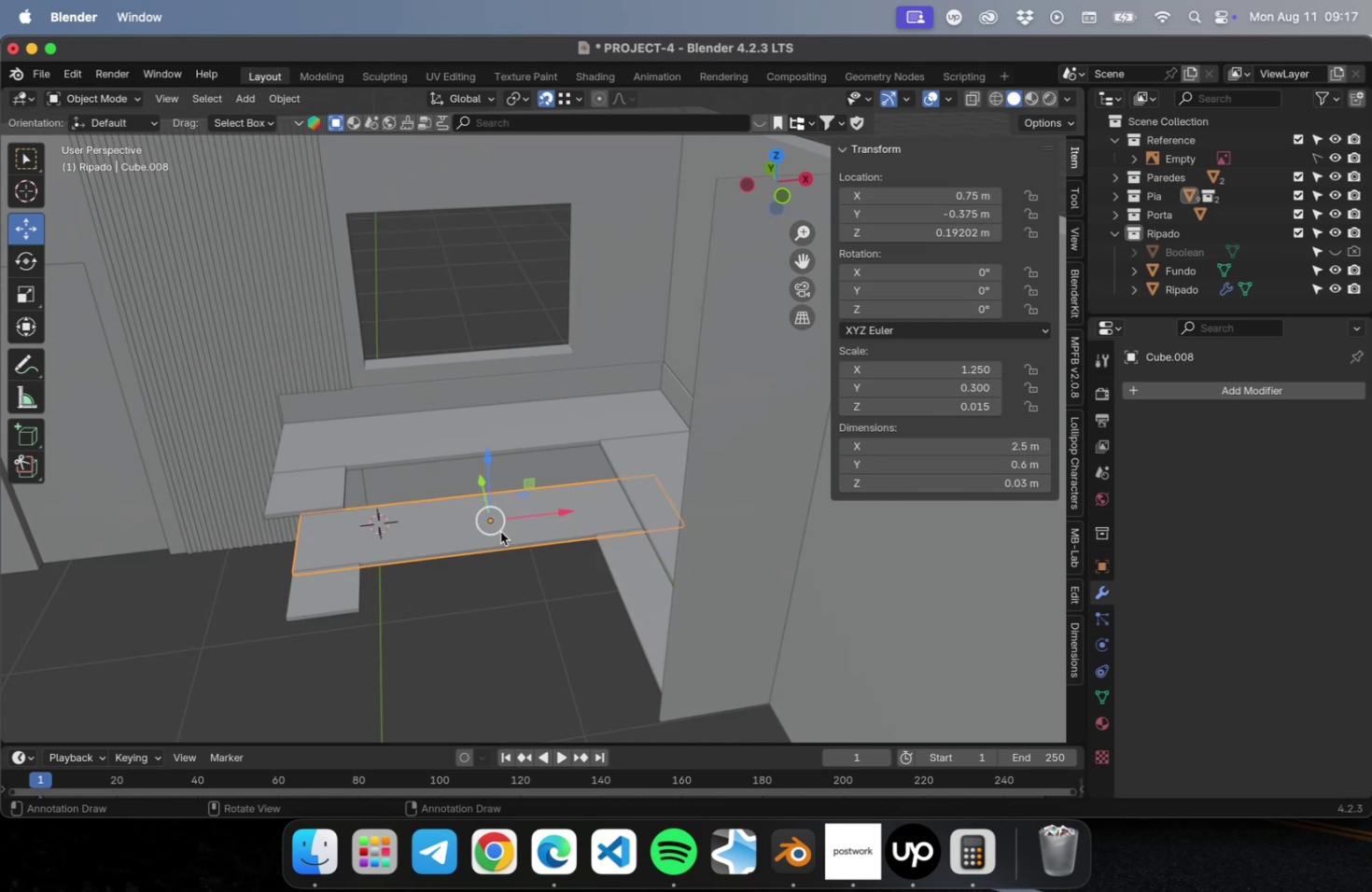 
left_click([938, 451])
 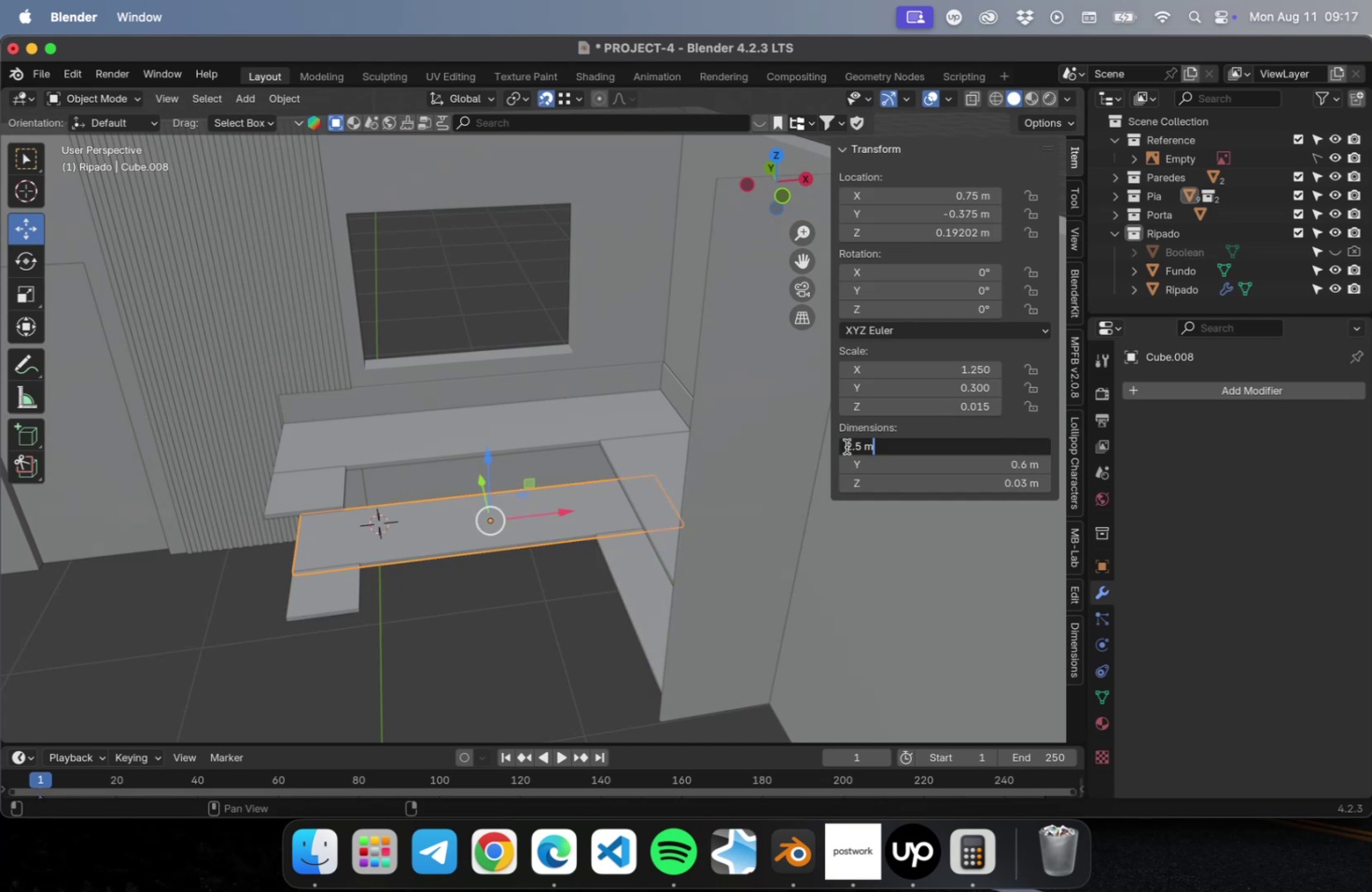 
left_click_drag(start_coordinate=[848, 446], to_coordinate=[837, 448])
 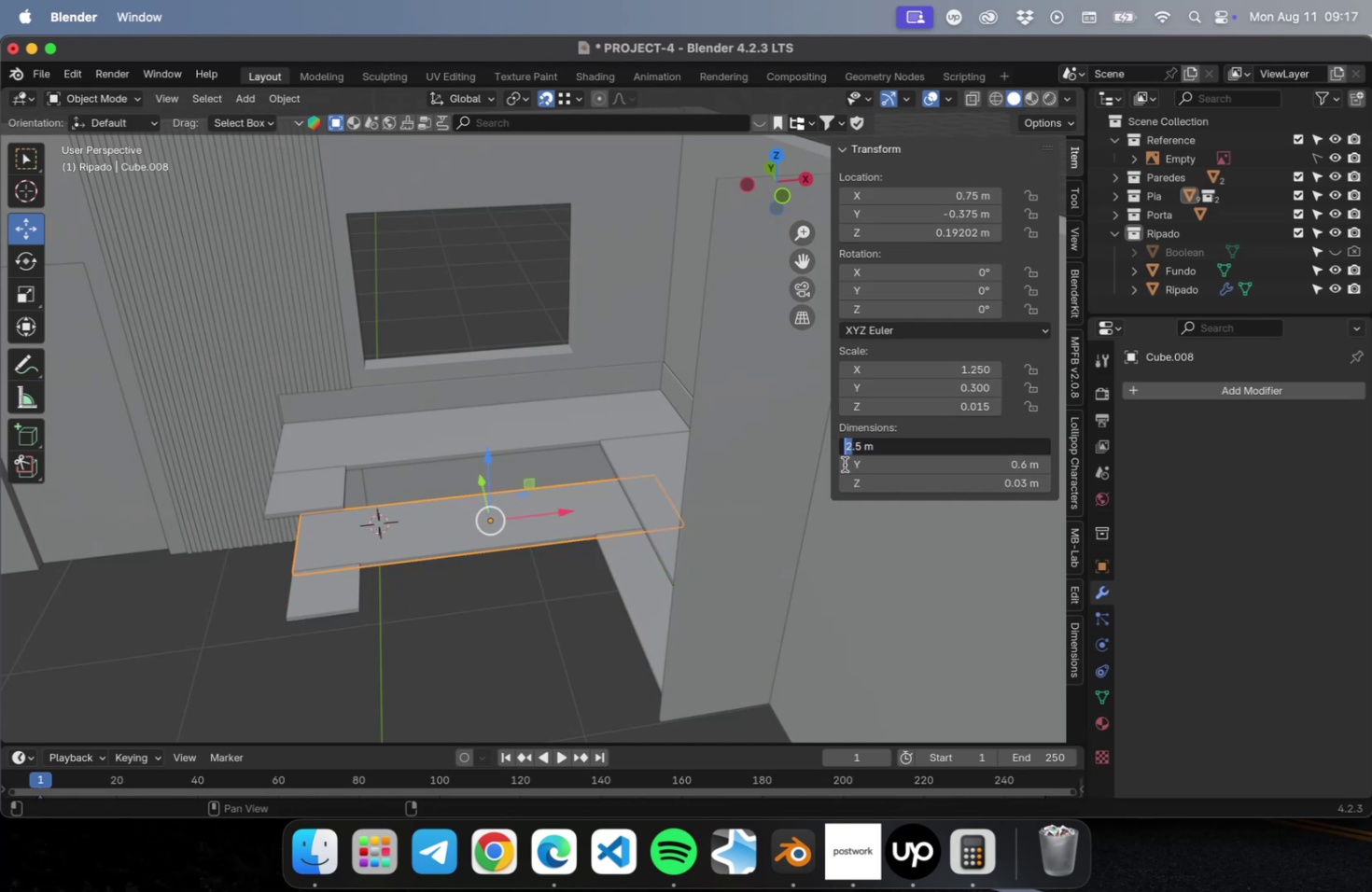 
key(1)
 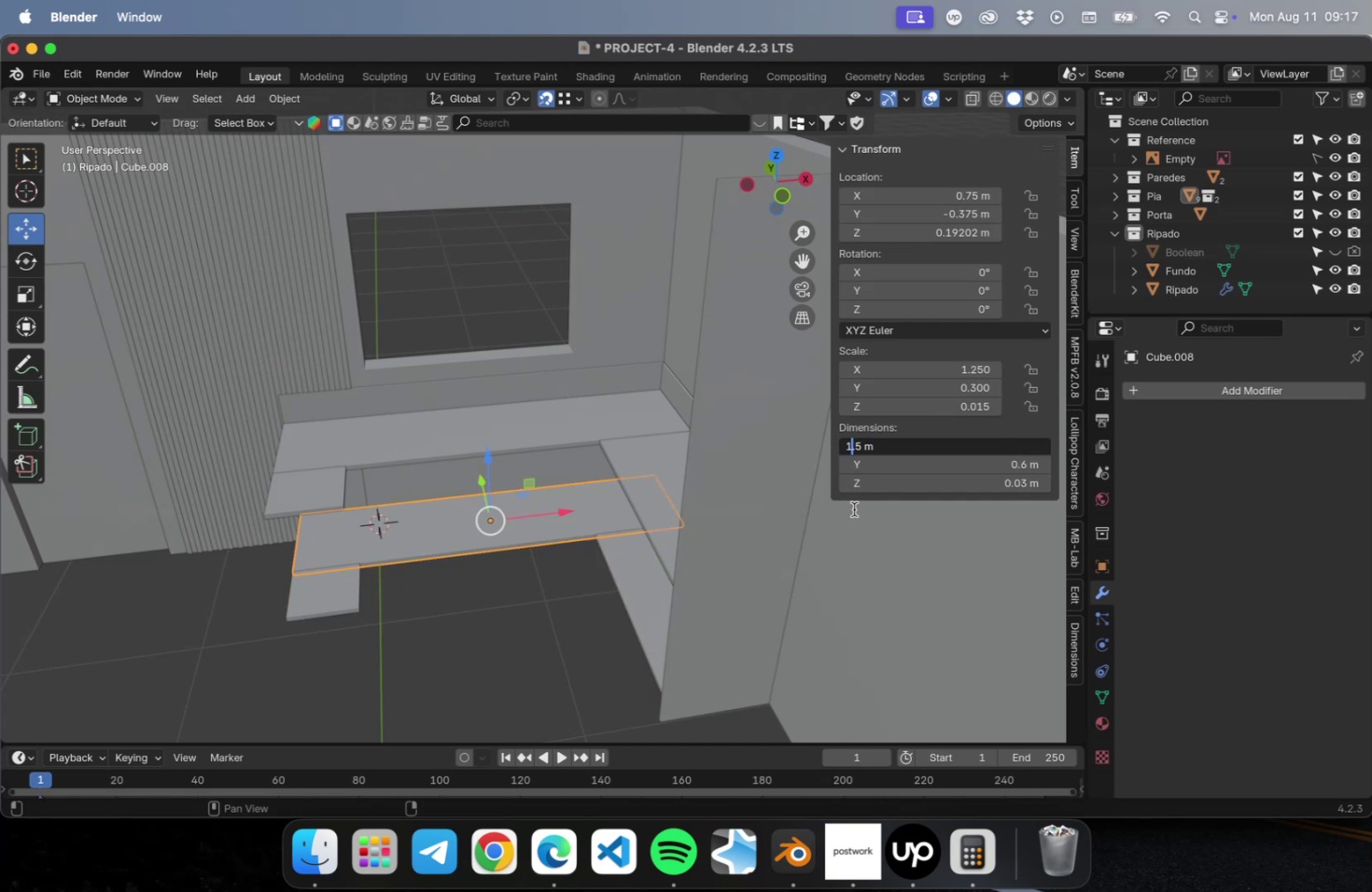 
key(Enter)
 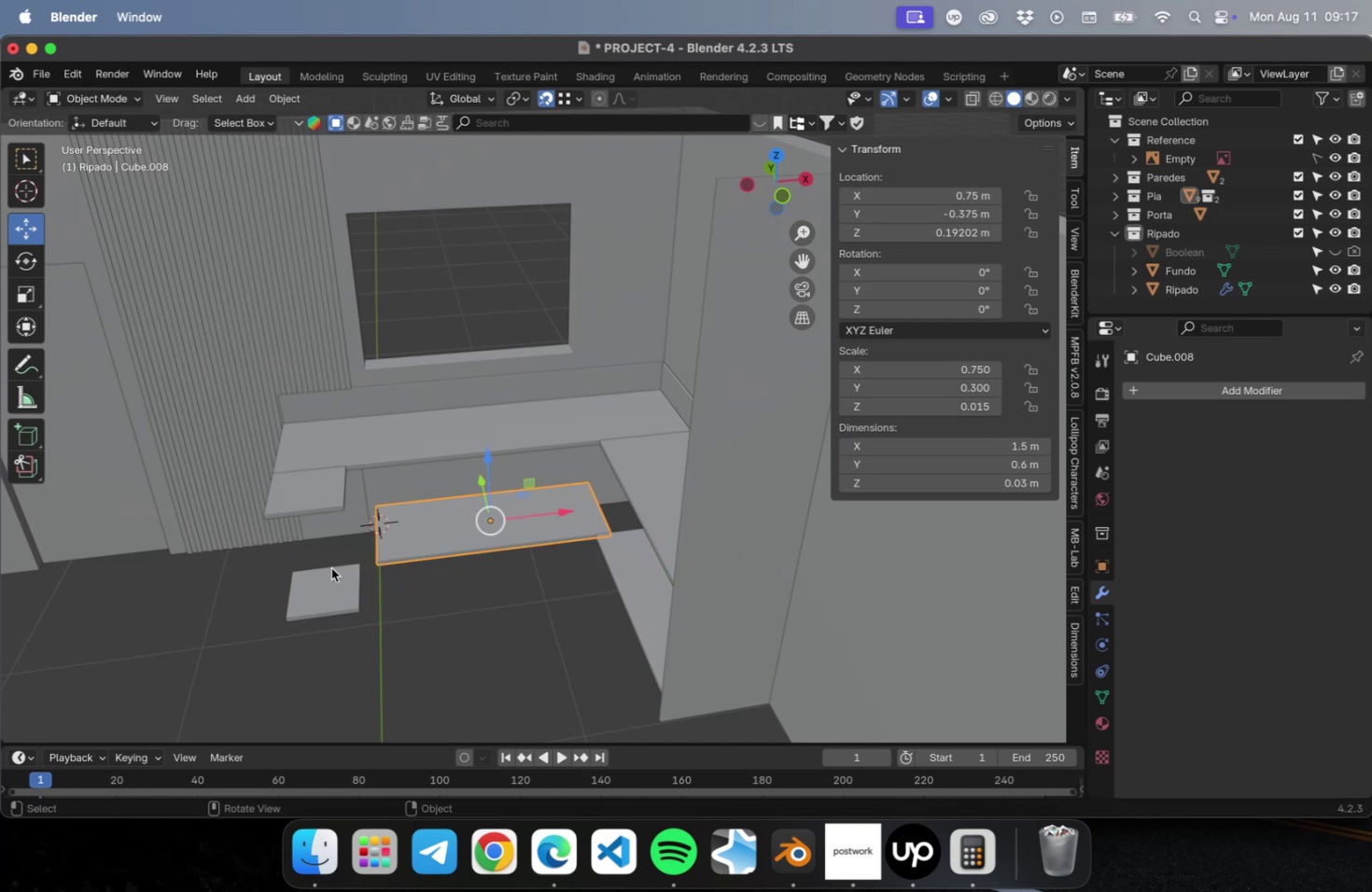 
left_click([316, 578])
 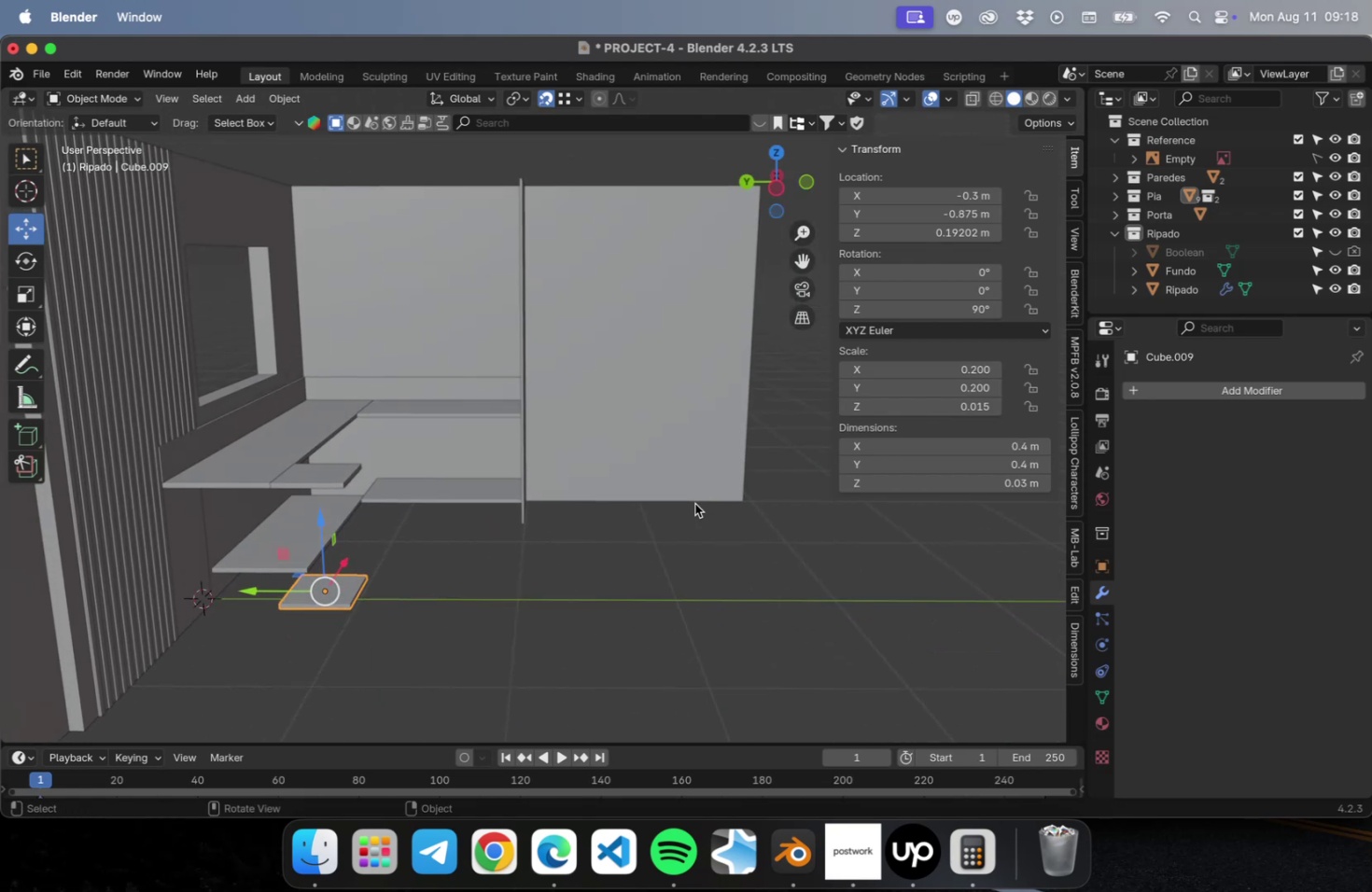 
scroll: coordinate [529, 499], scroll_direction: down, amount: 62.0
 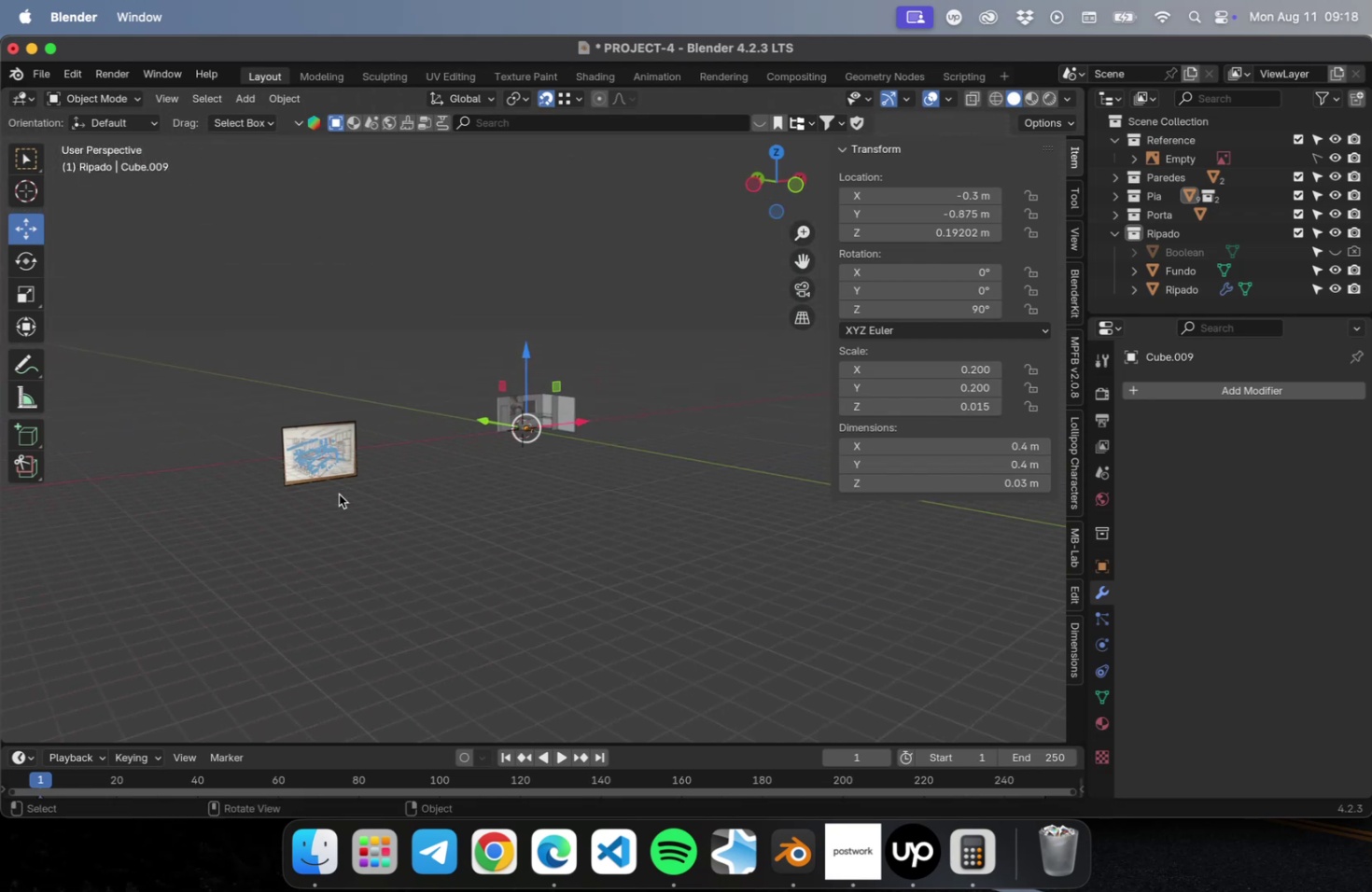 
scroll: coordinate [289, 473], scroll_direction: up, amount: 30.0
 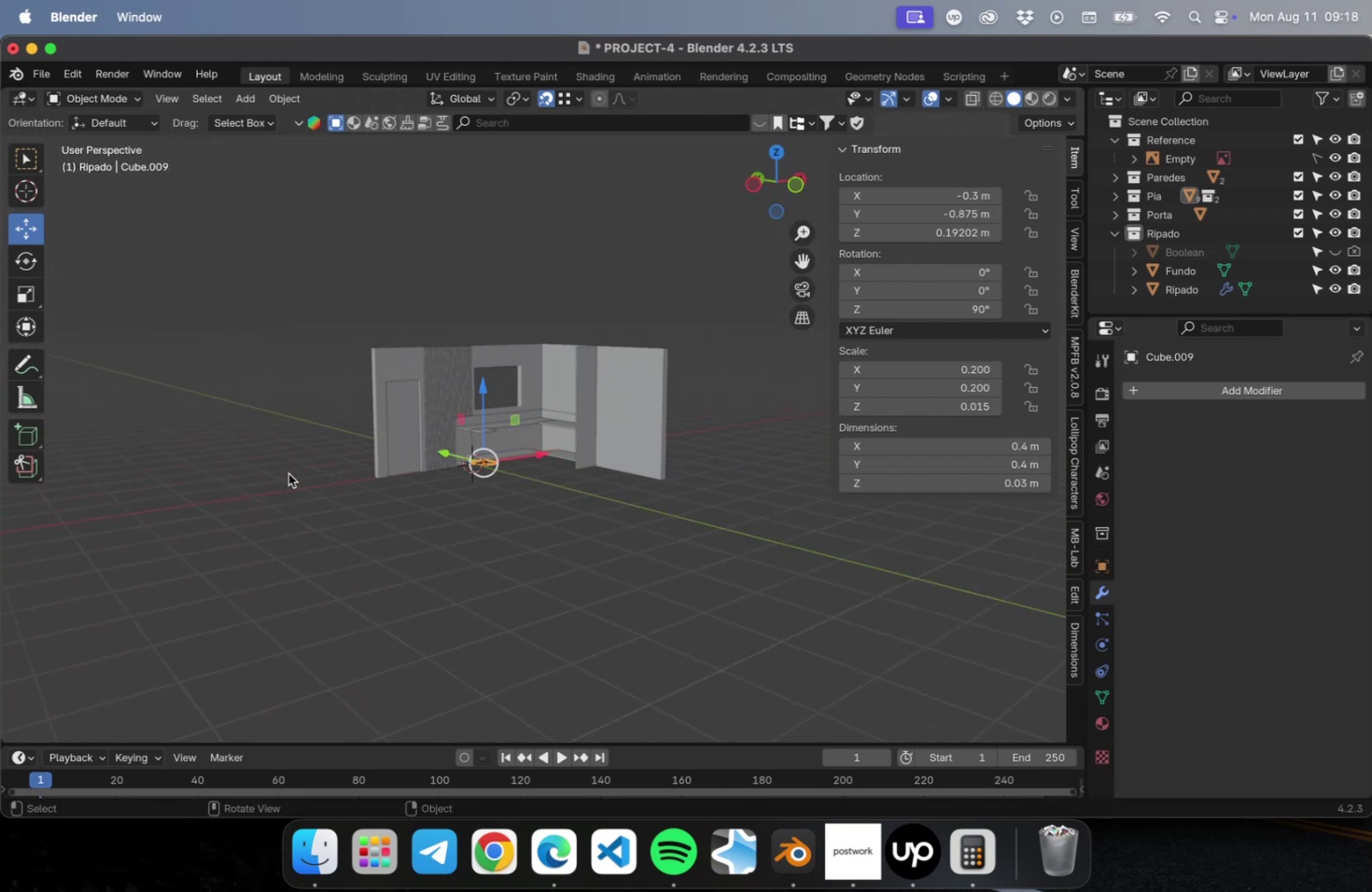 
hold_key(key=ShiftLeft, duration=0.51)
 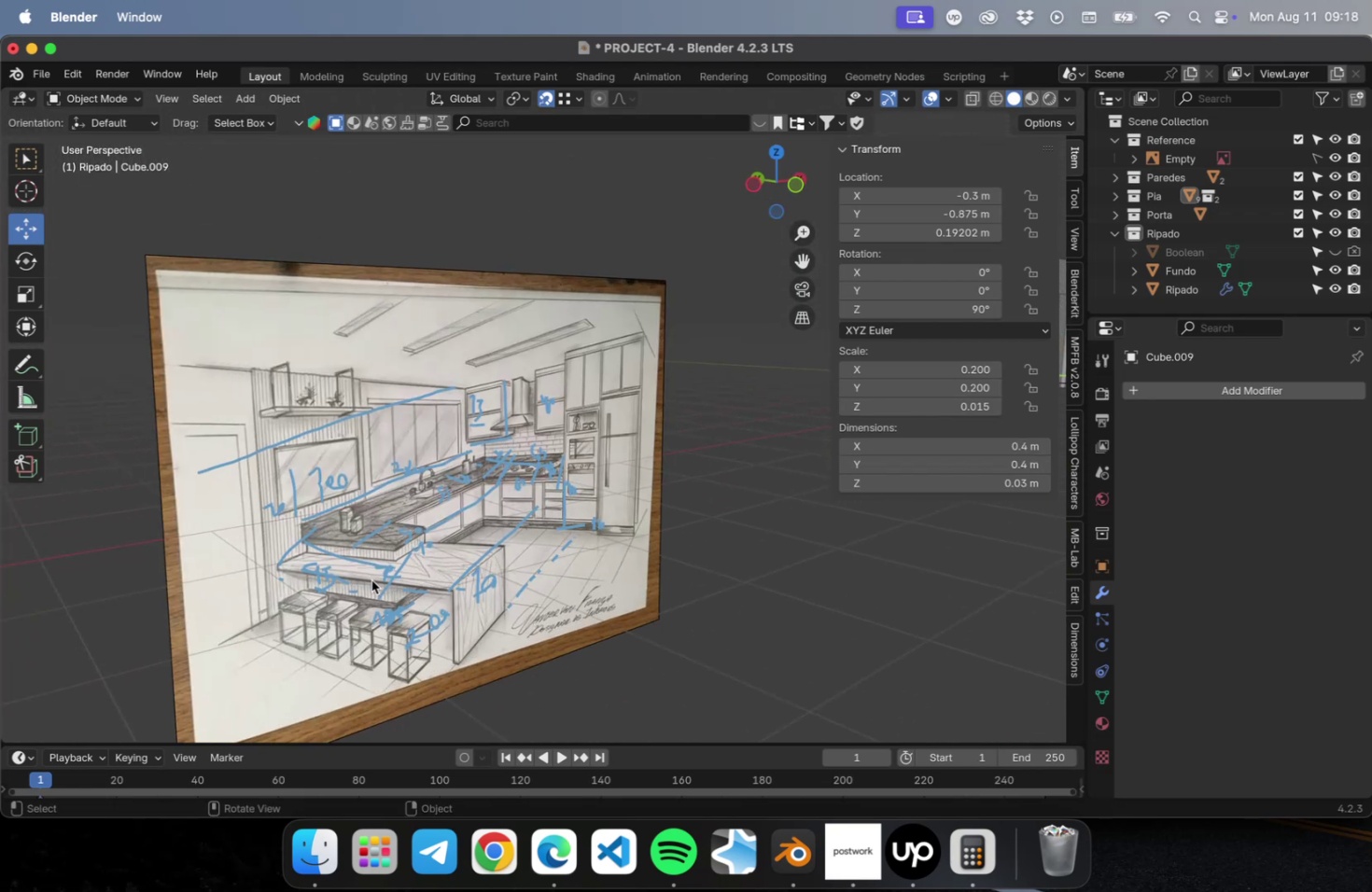 
scroll: coordinate [381, 608], scroll_direction: up, amount: 2.0
 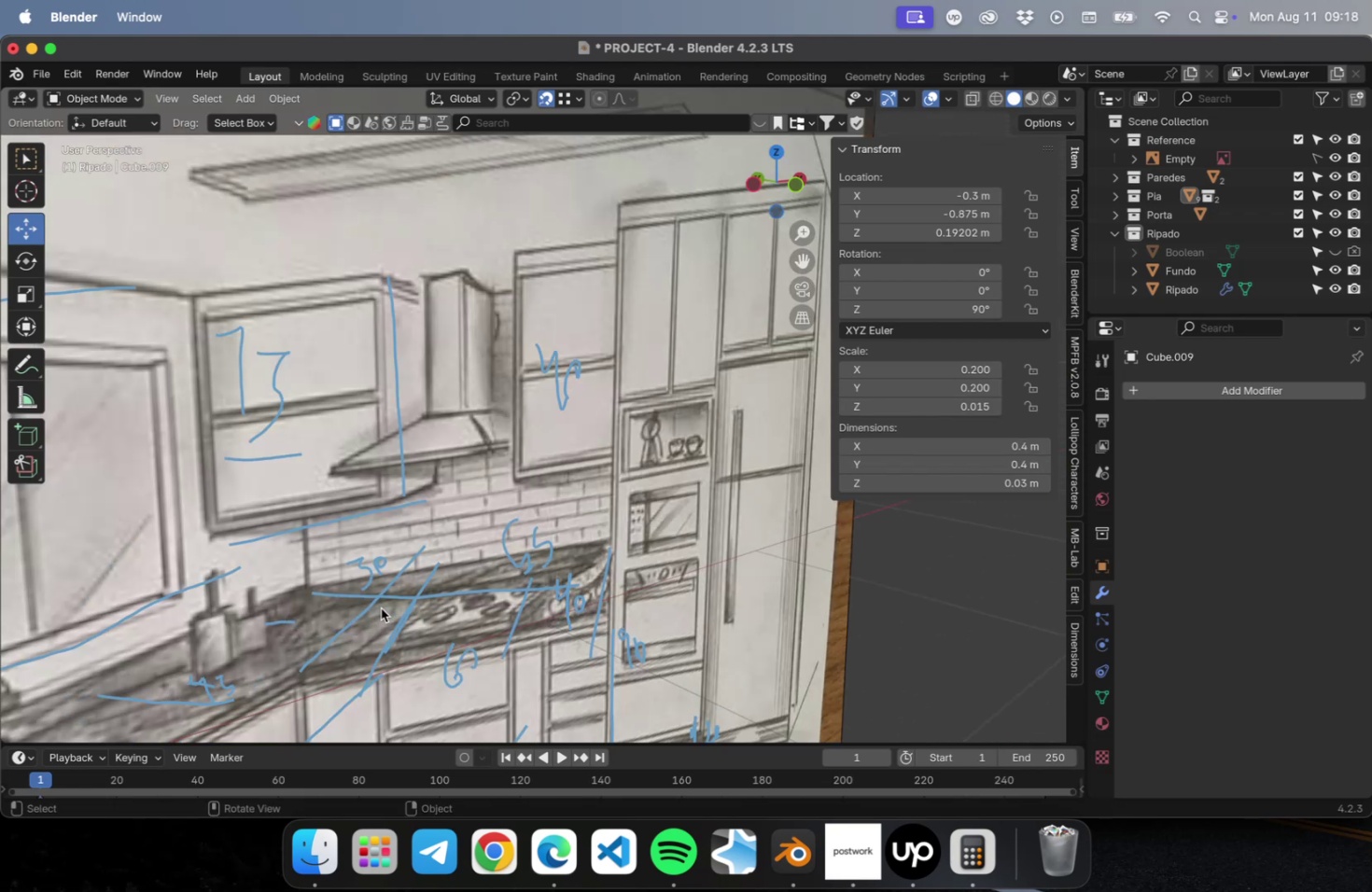 
hold_key(key=ShiftLeft, duration=0.99)
 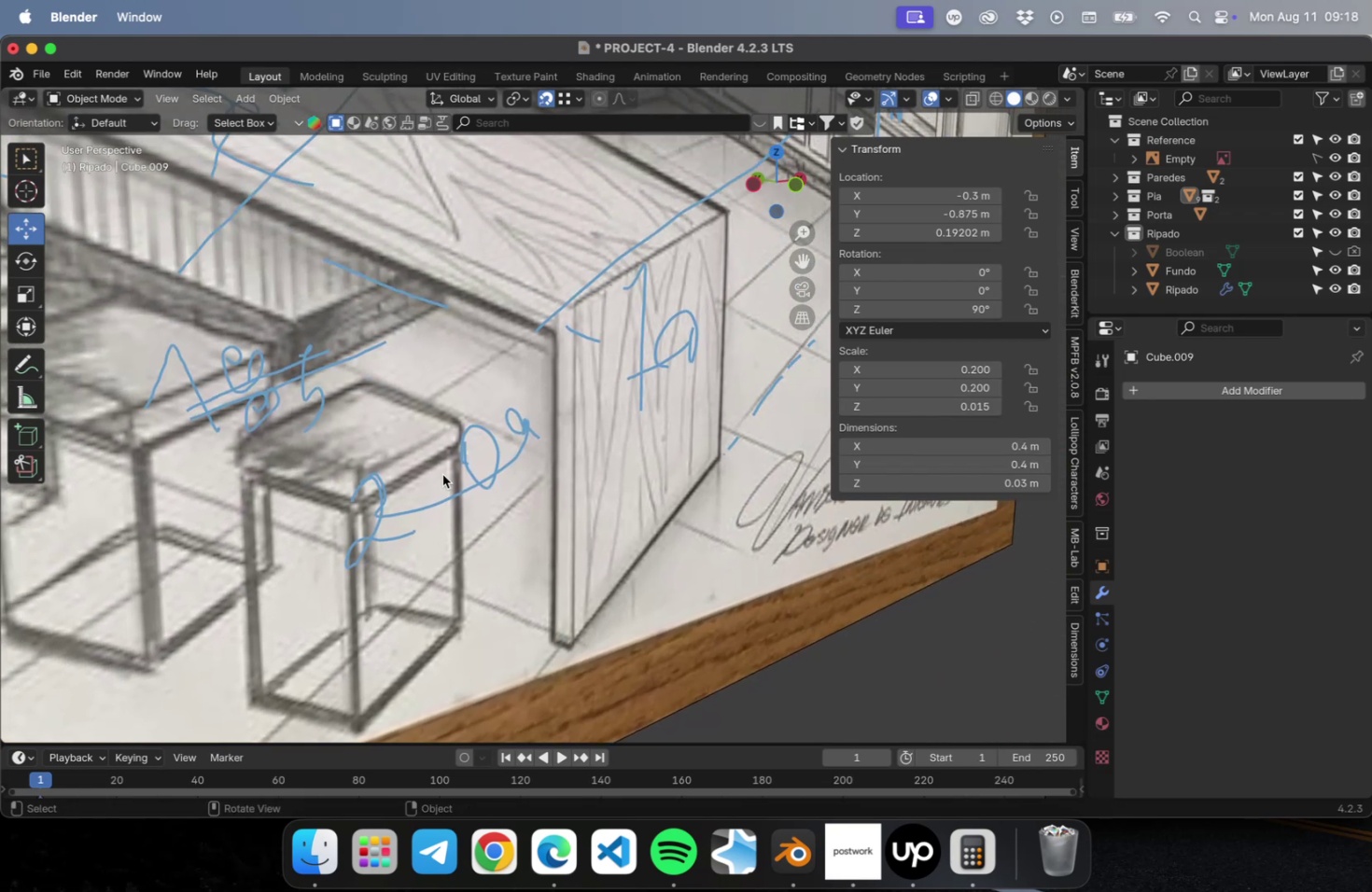 
scroll: coordinate [441, 474], scroll_direction: down, amount: 1.0
 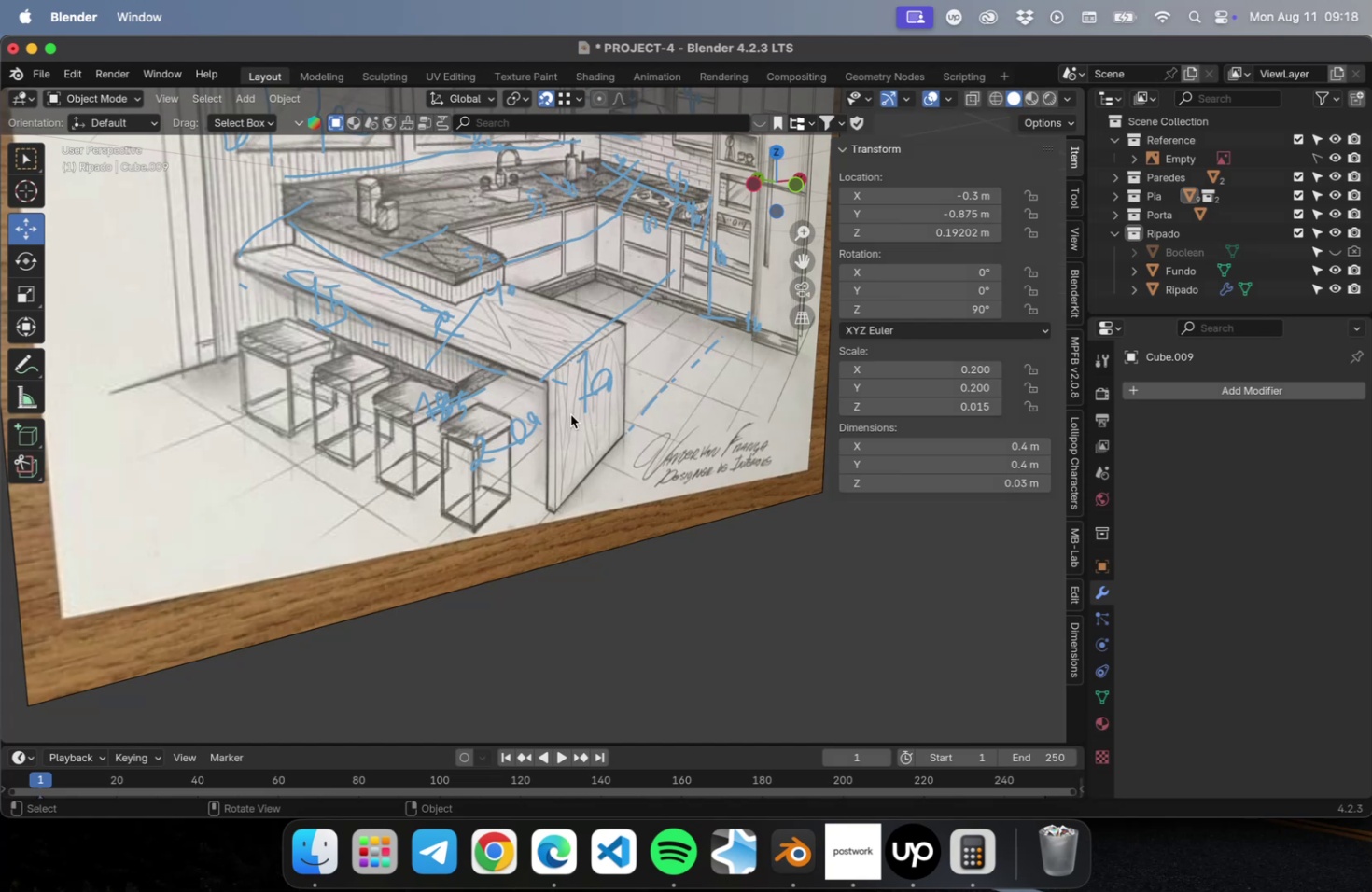 
wait(7.26)
 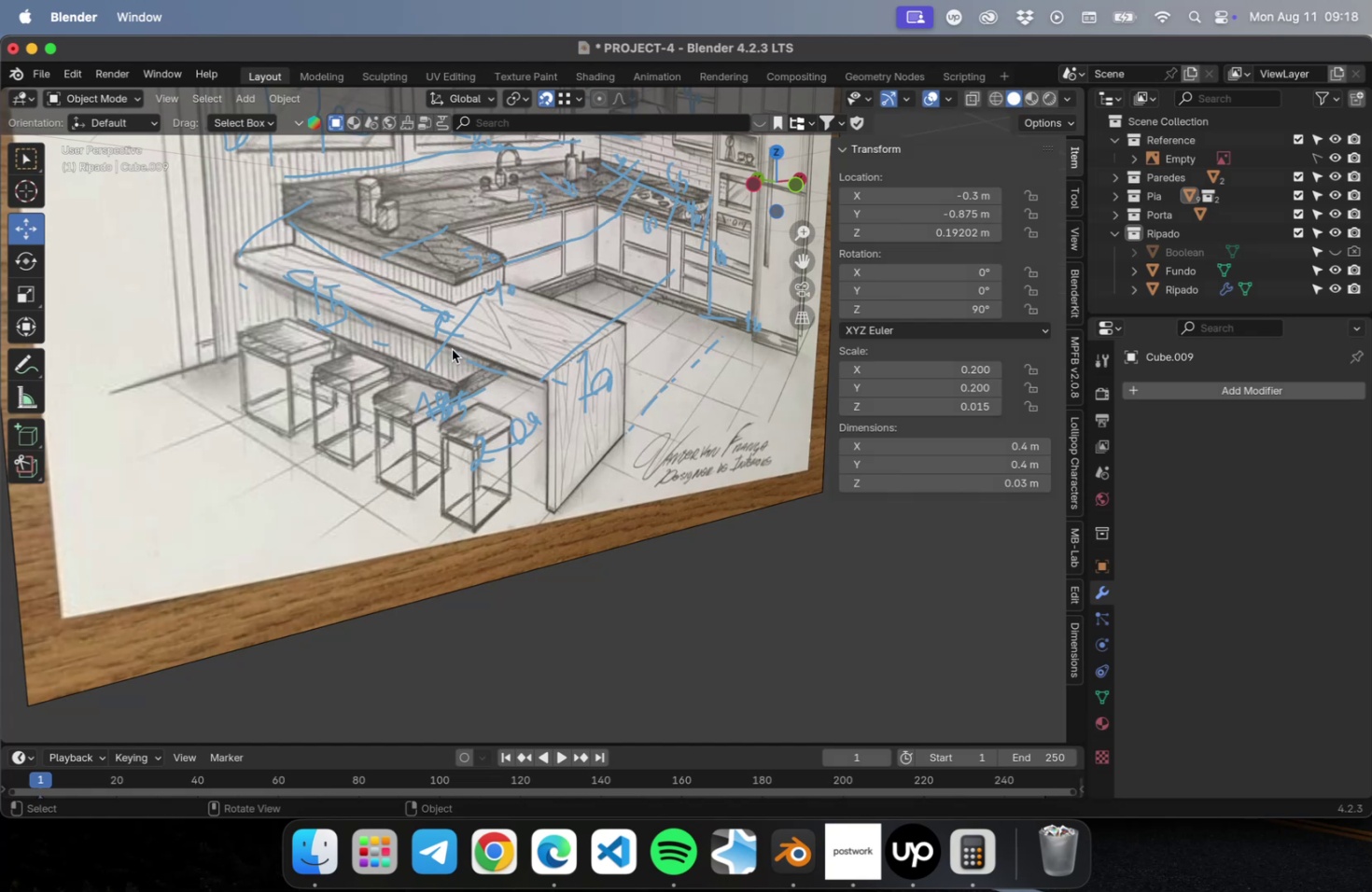 
scroll: coordinate [627, 363], scroll_direction: down, amount: 21.0
 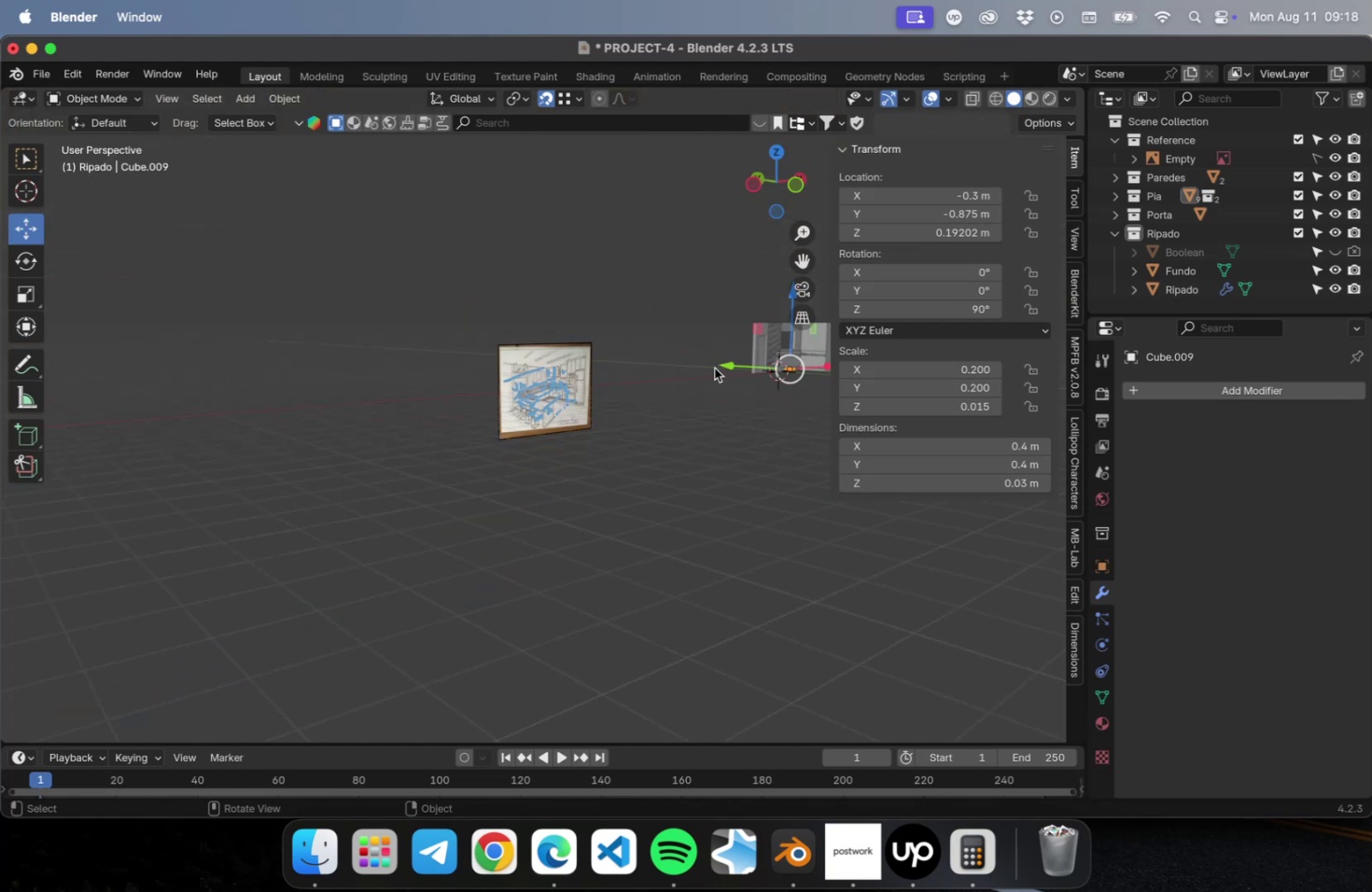 
hold_key(key=ShiftLeft, duration=0.43)
 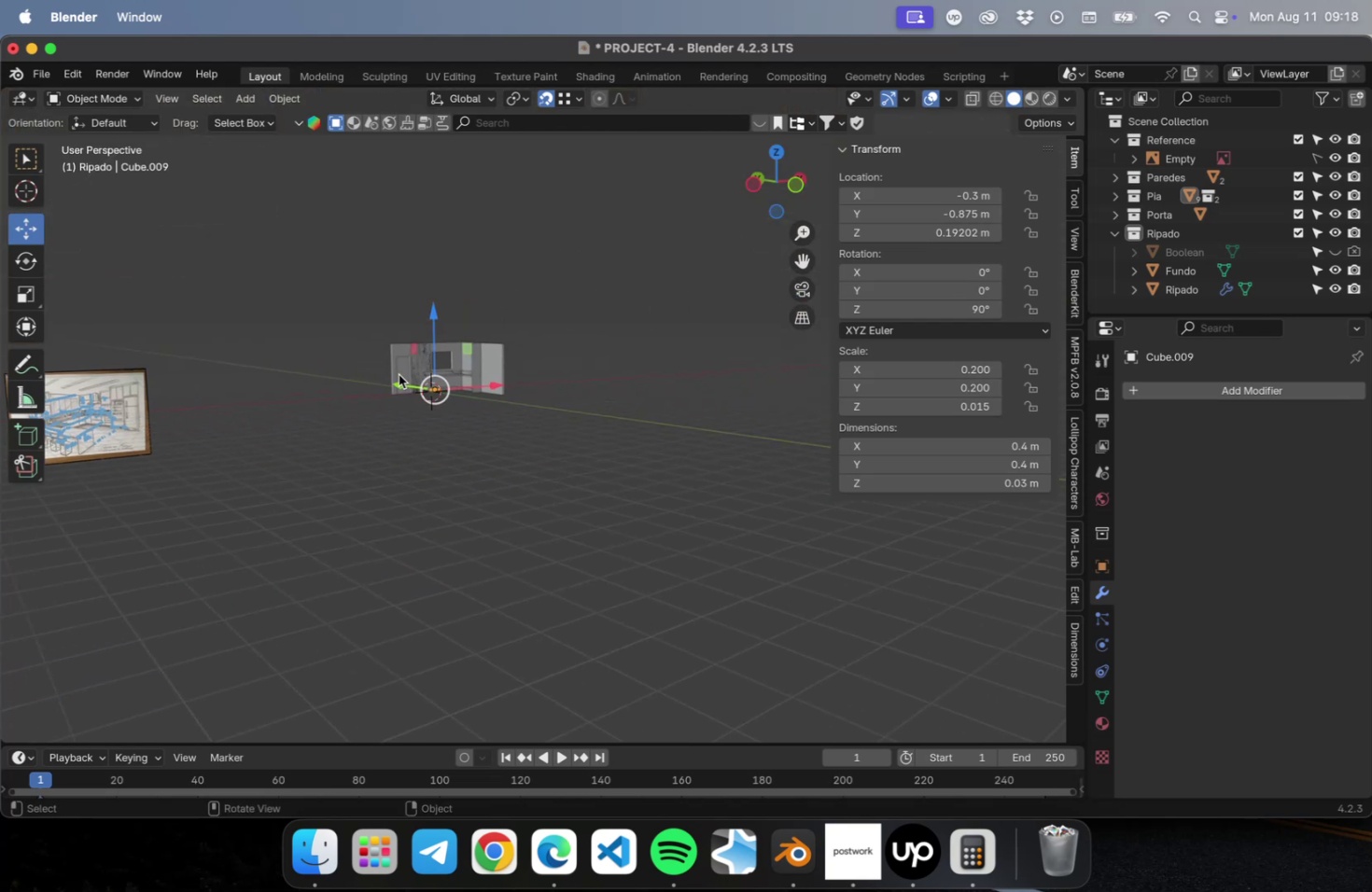 
key(NumLock)
 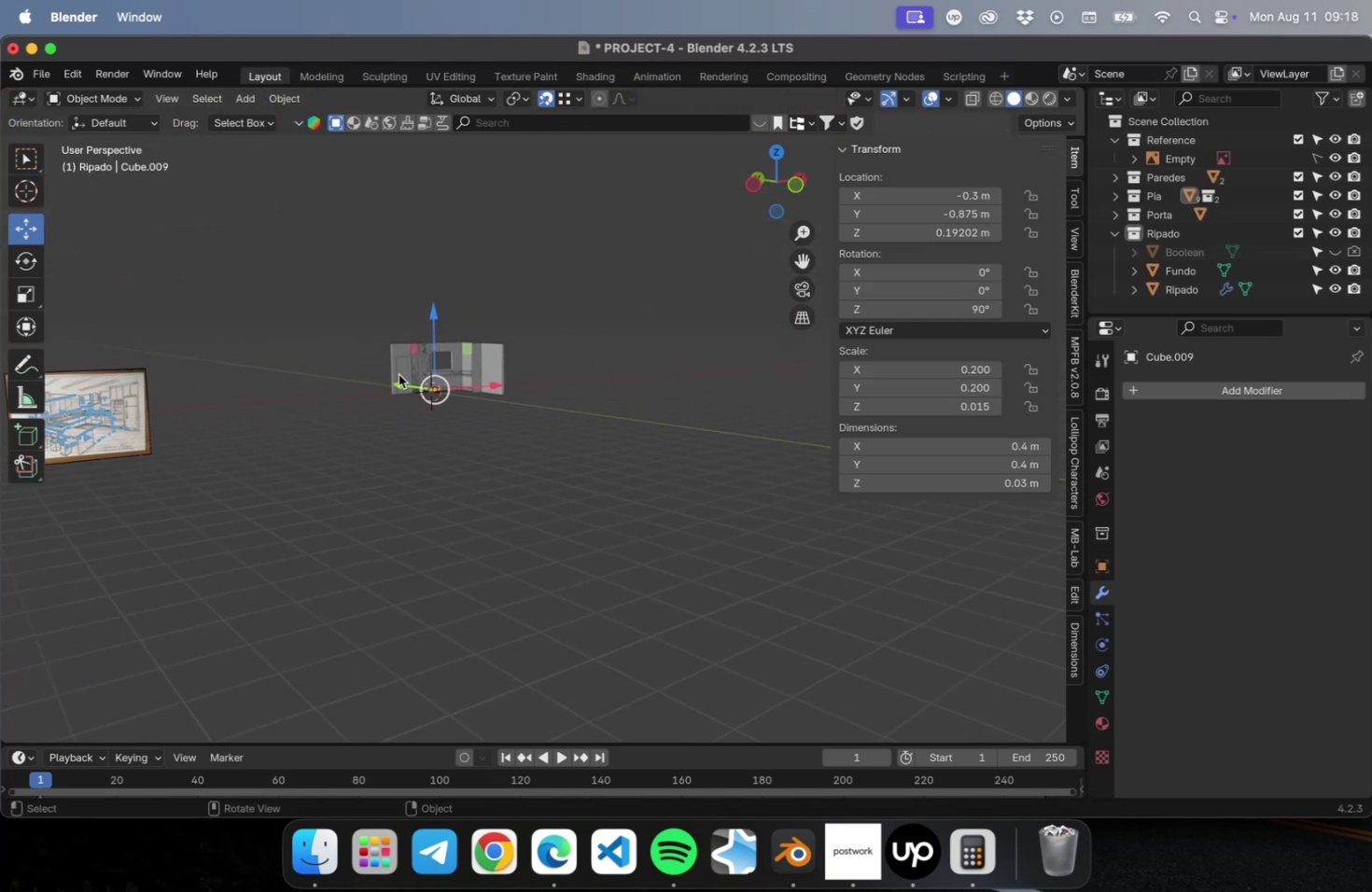 
key(NumpadDecimal)
 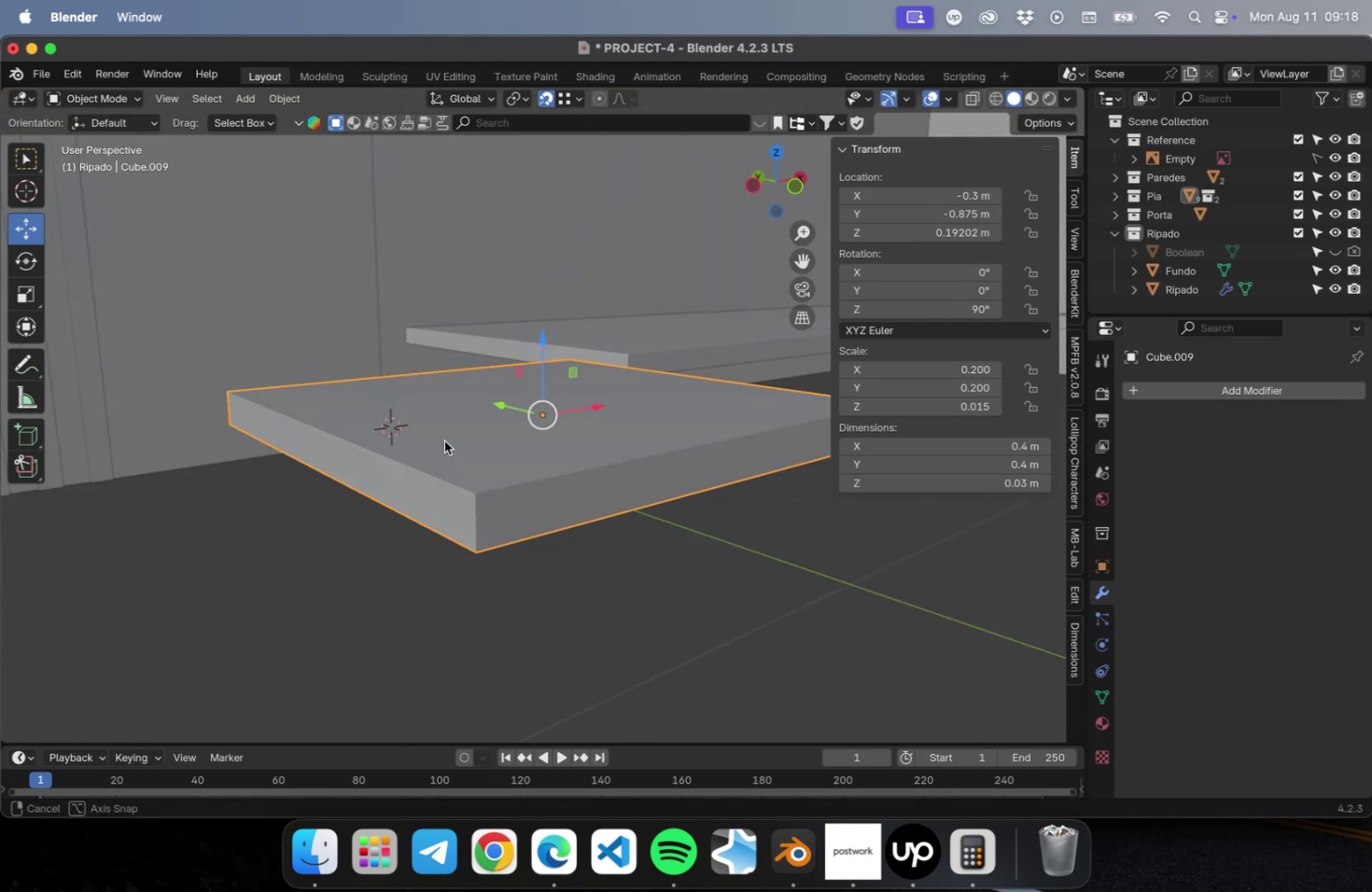 
scroll: coordinate [447, 459], scroll_direction: down, amount: 10.0
 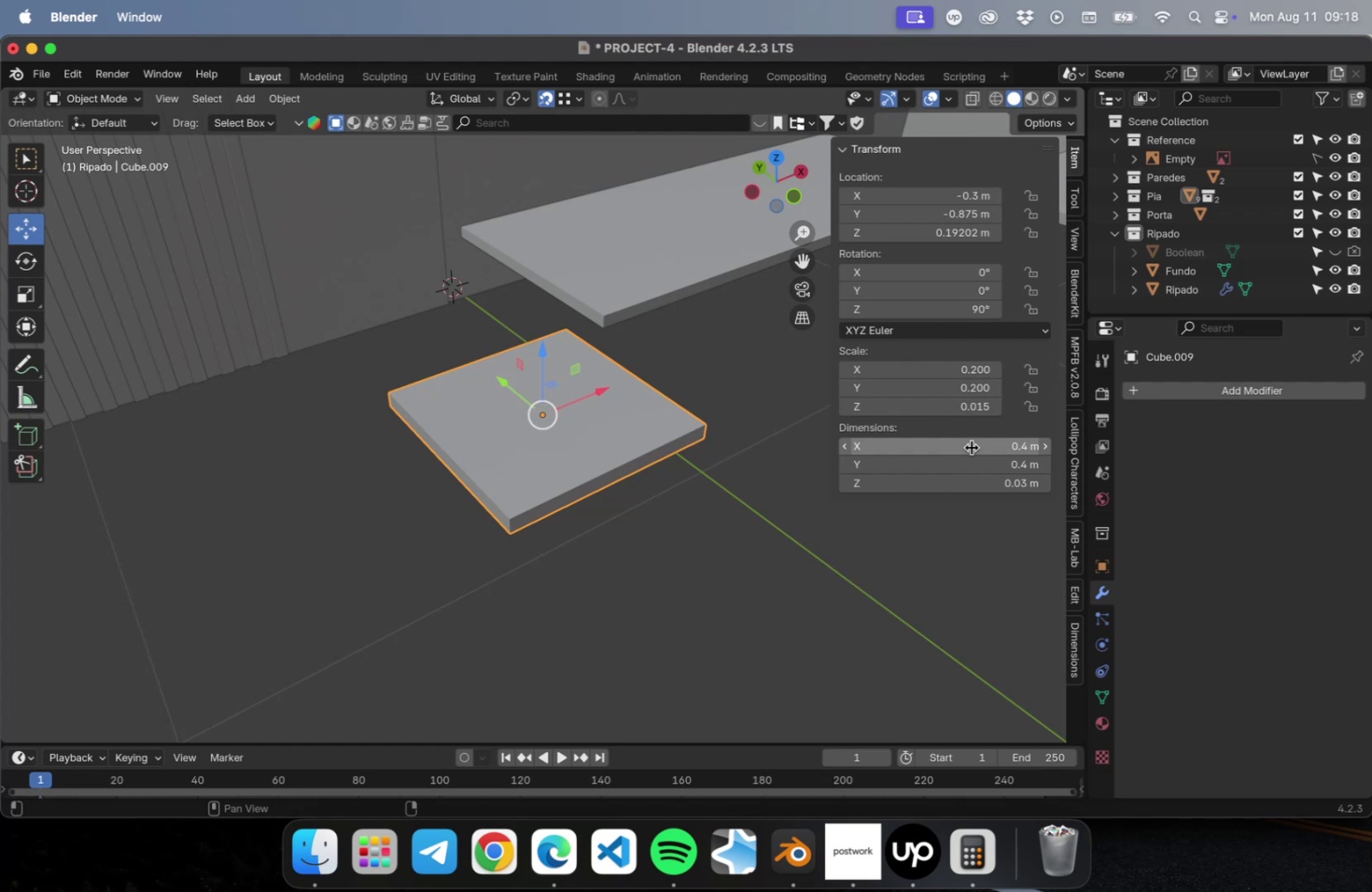 
key(1)
 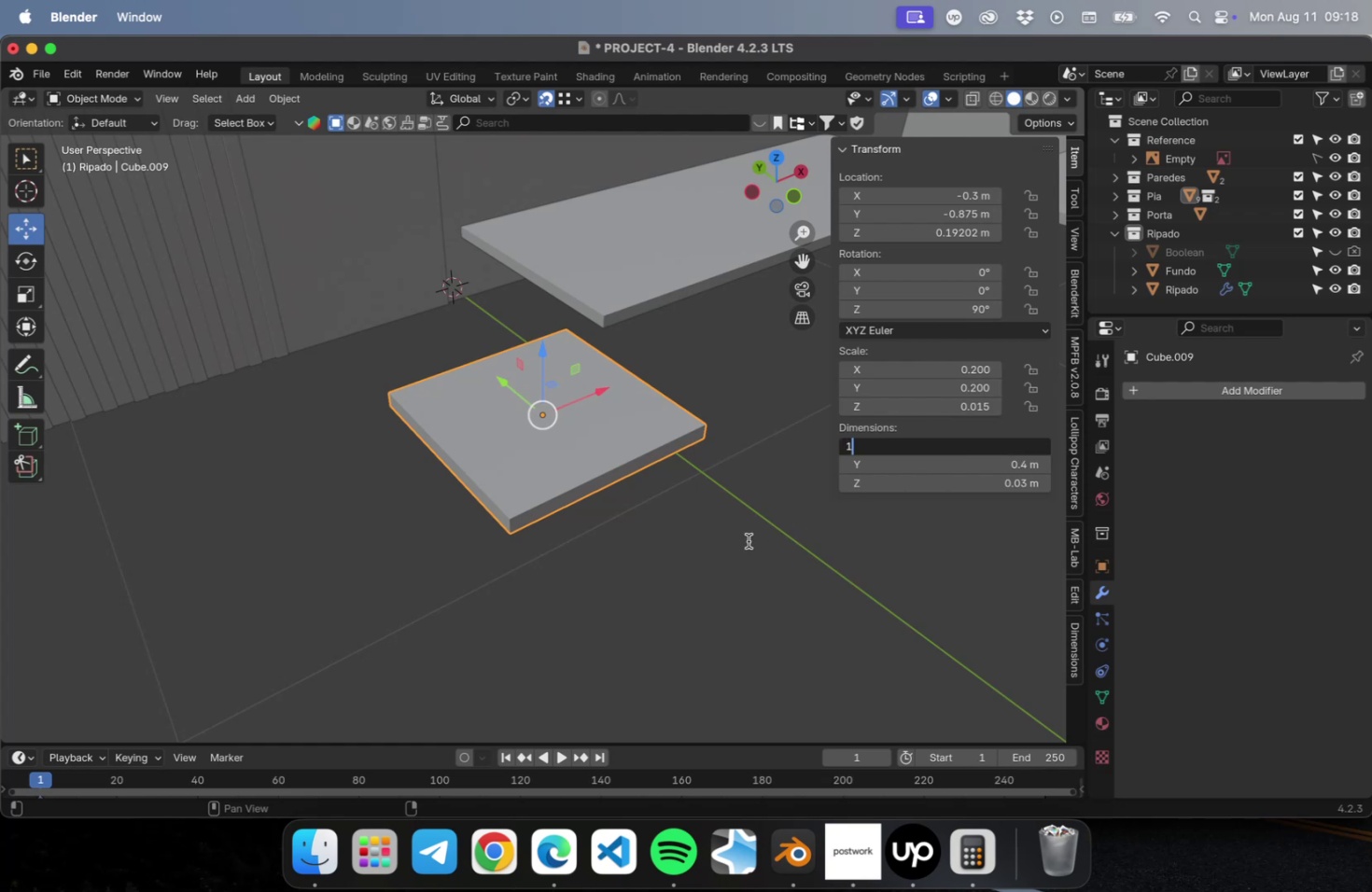 
key(Tab)
 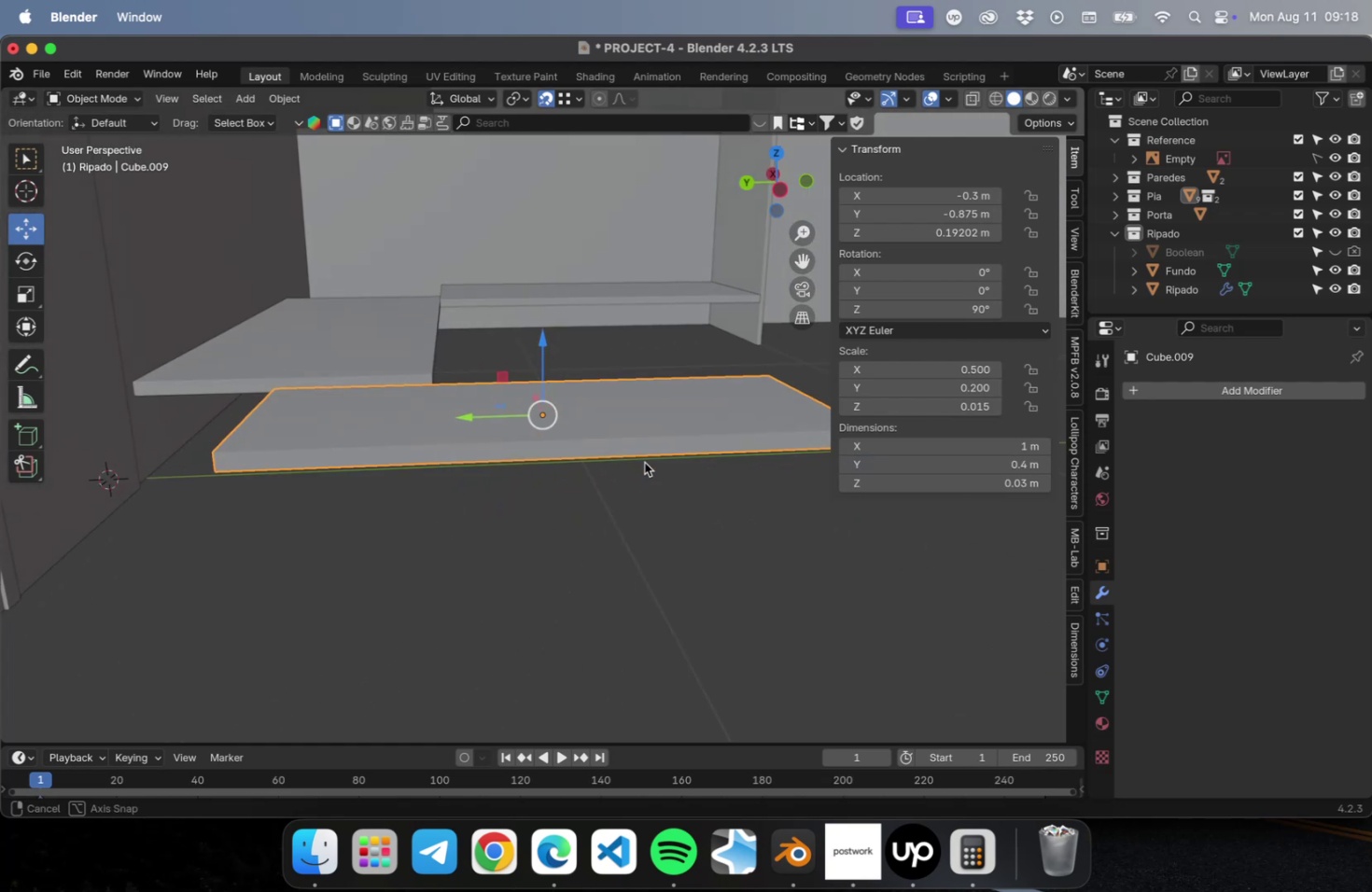 
left_click_drag(start_coordinate=[480, 416], to_coordinate=[329, 432])
 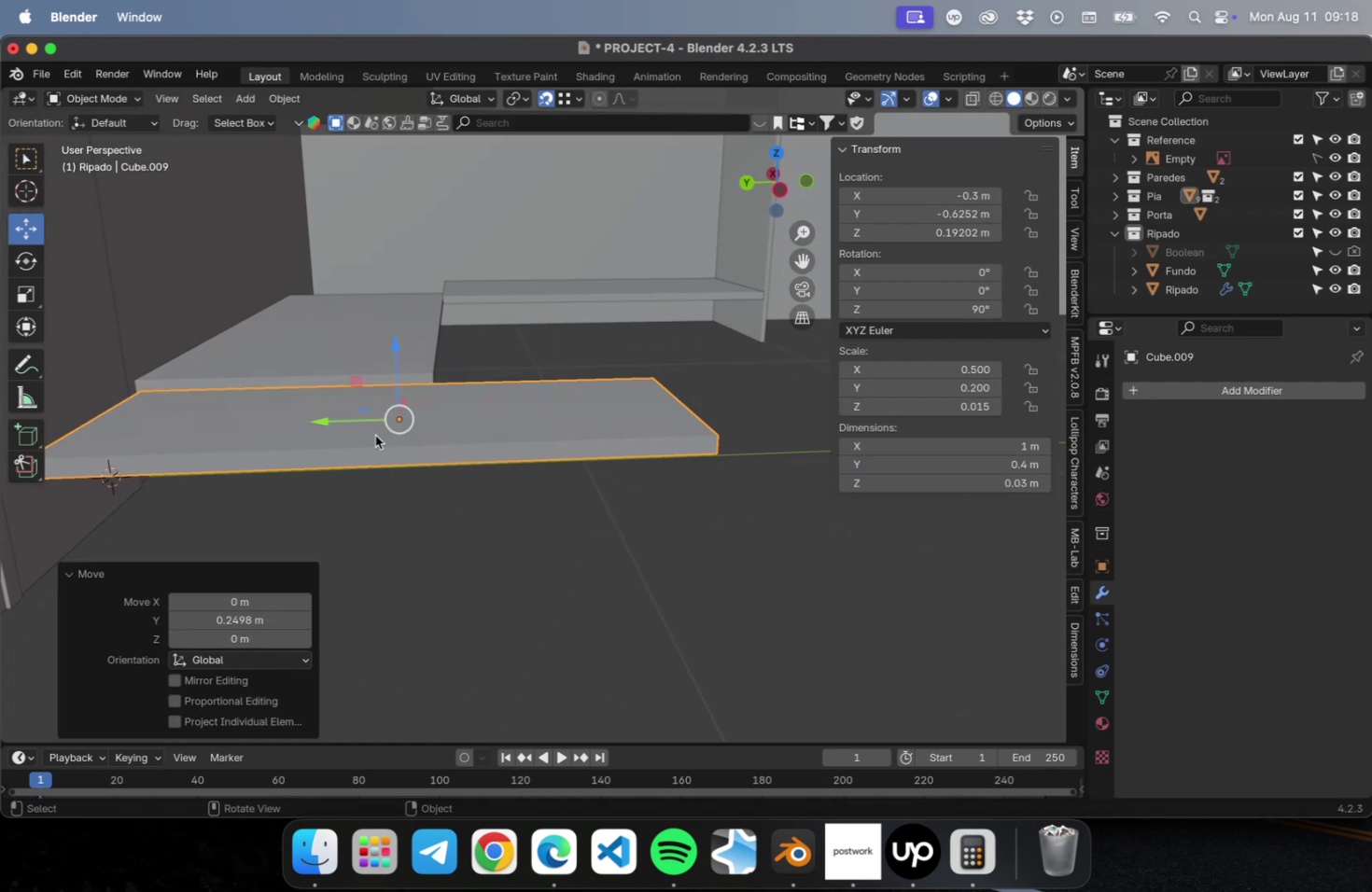 
scroll: coordinate [499, 435], scroll_direction: down, amount: 2.0
 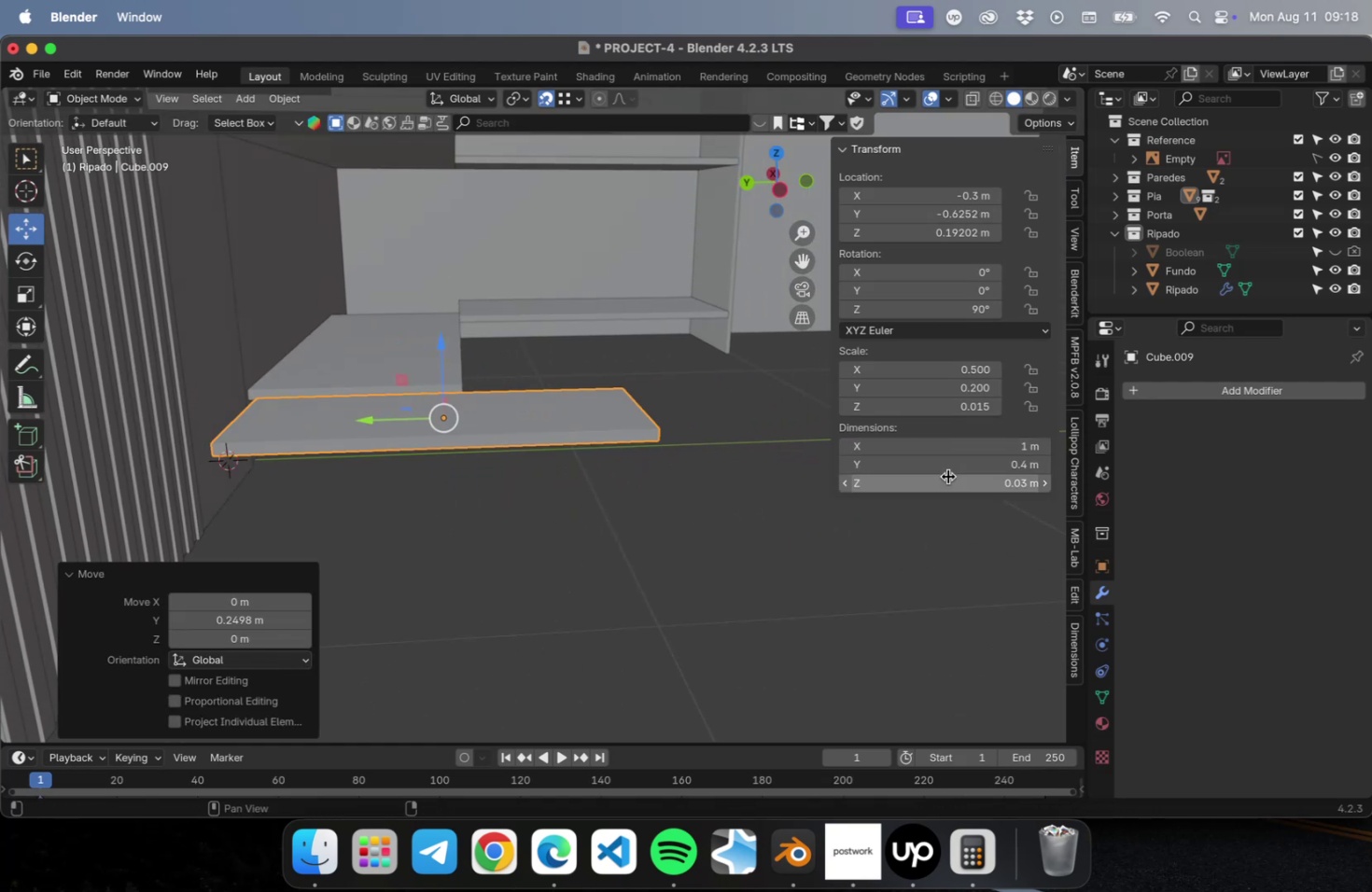 
key(Period)
 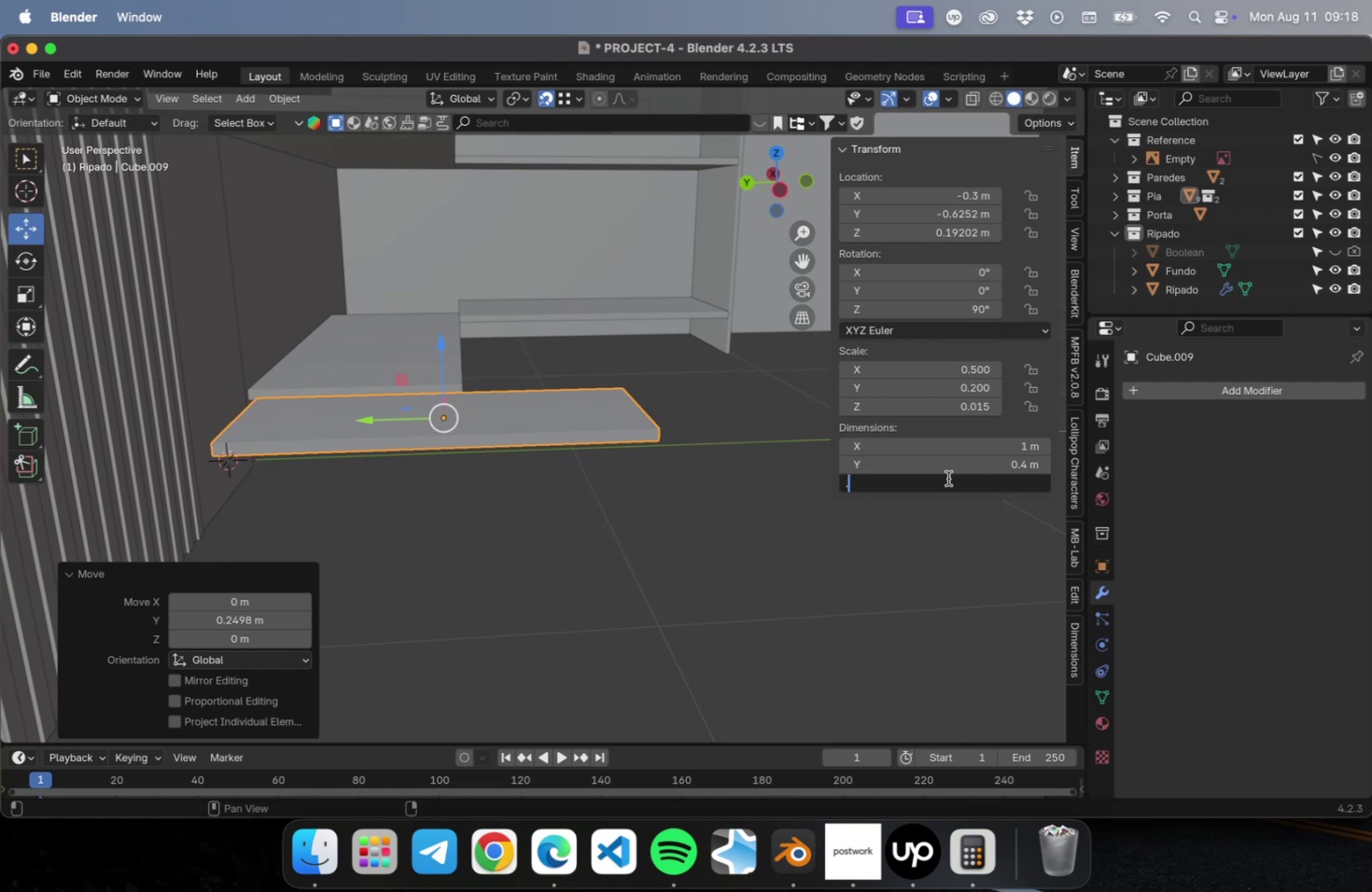 
key(2)
 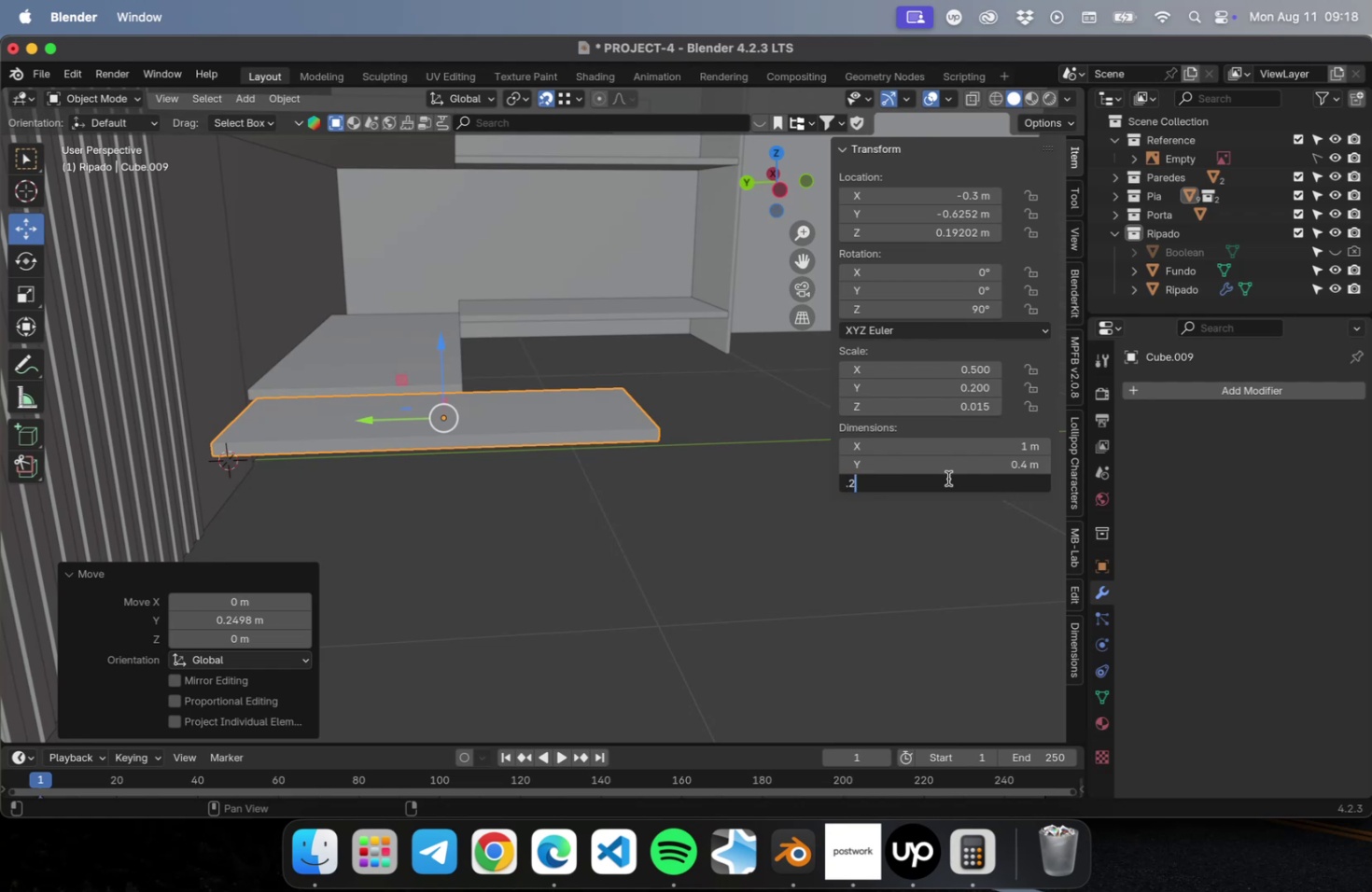 
key(Enter)
 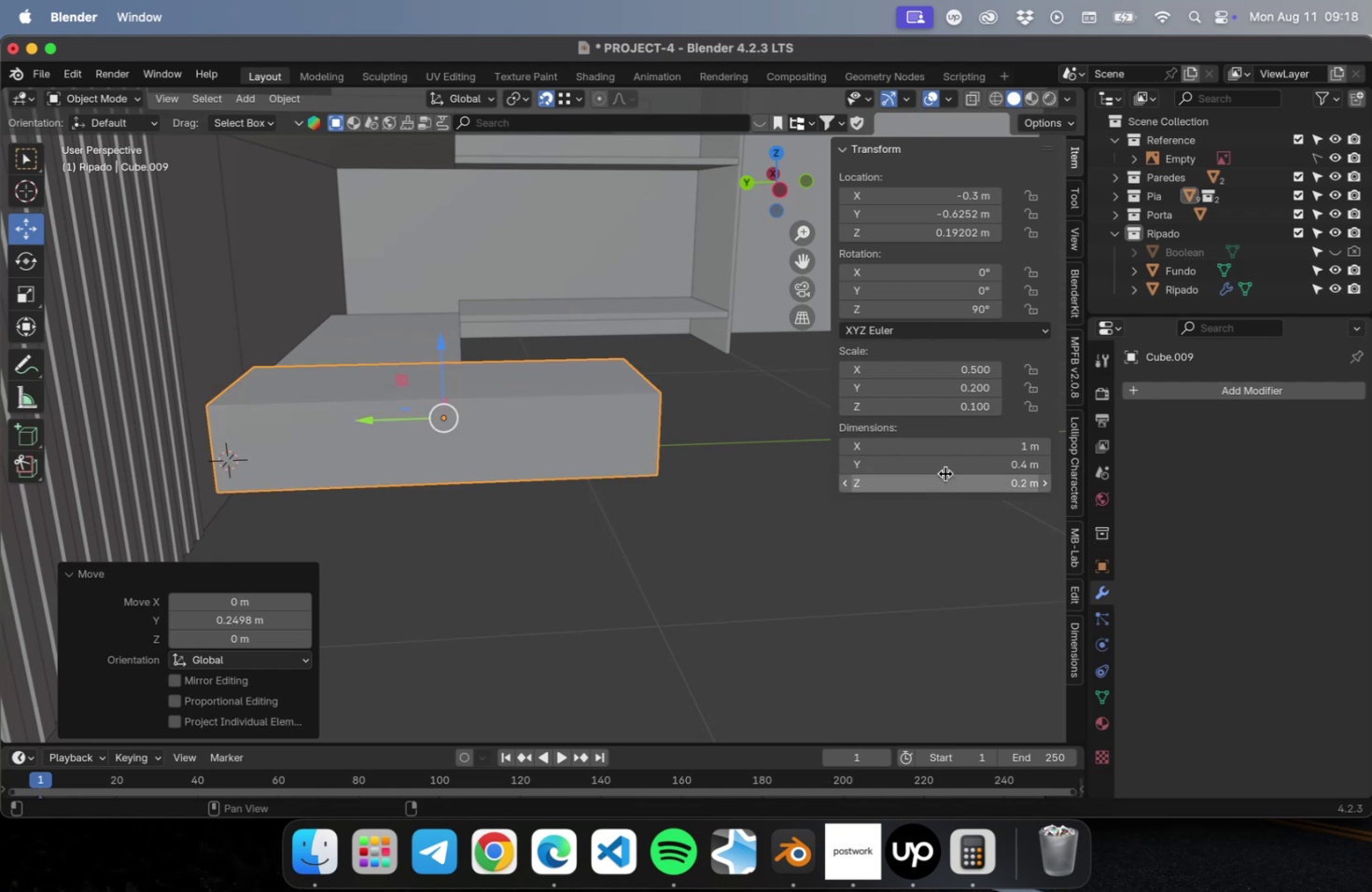 
left_click([945, 471])
 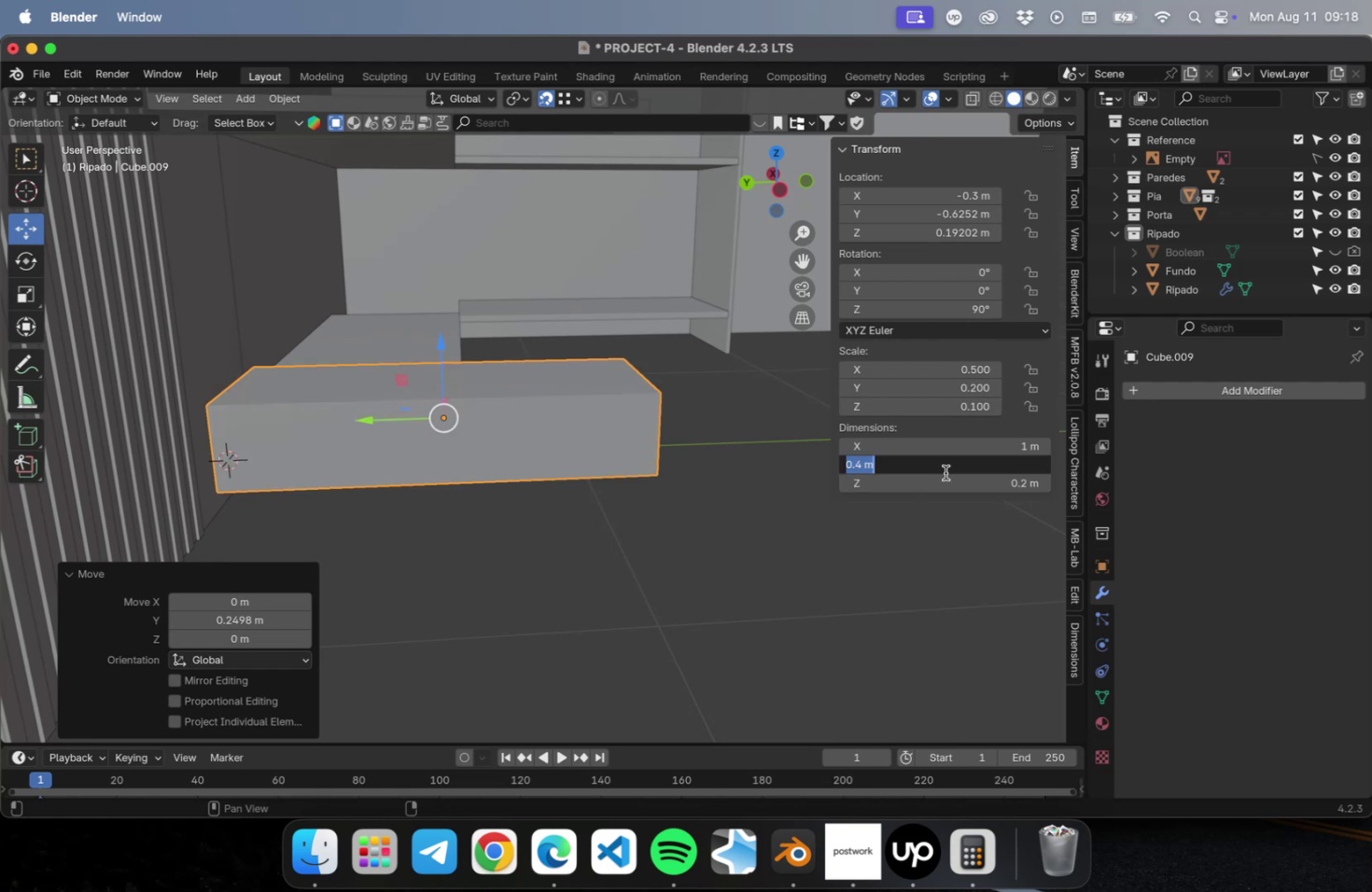 
type(.15)
 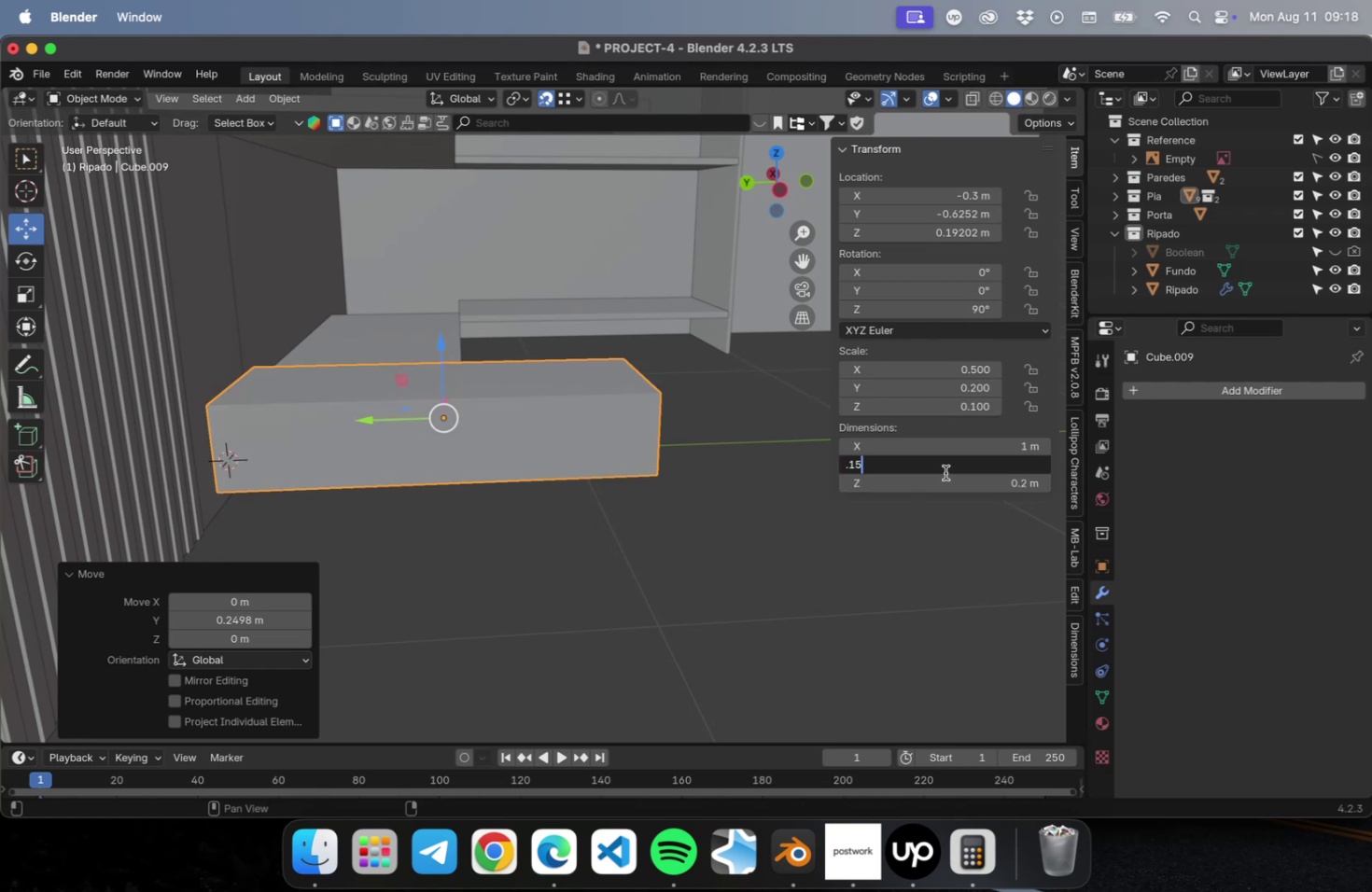 
key(Enter)
 